 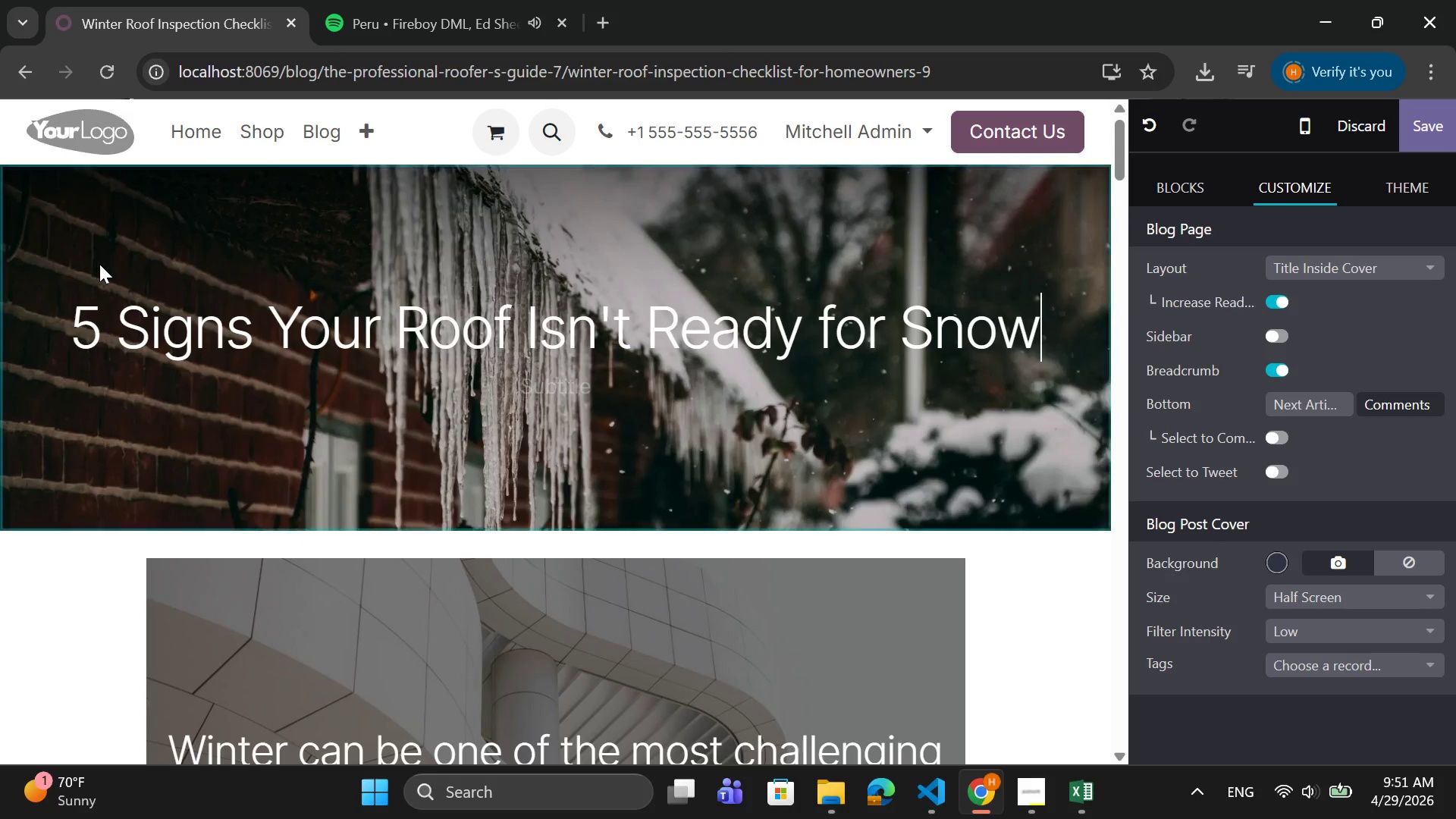 
scroll: coordinate [613, 560], scroll_direction: down, amount: 7.0
 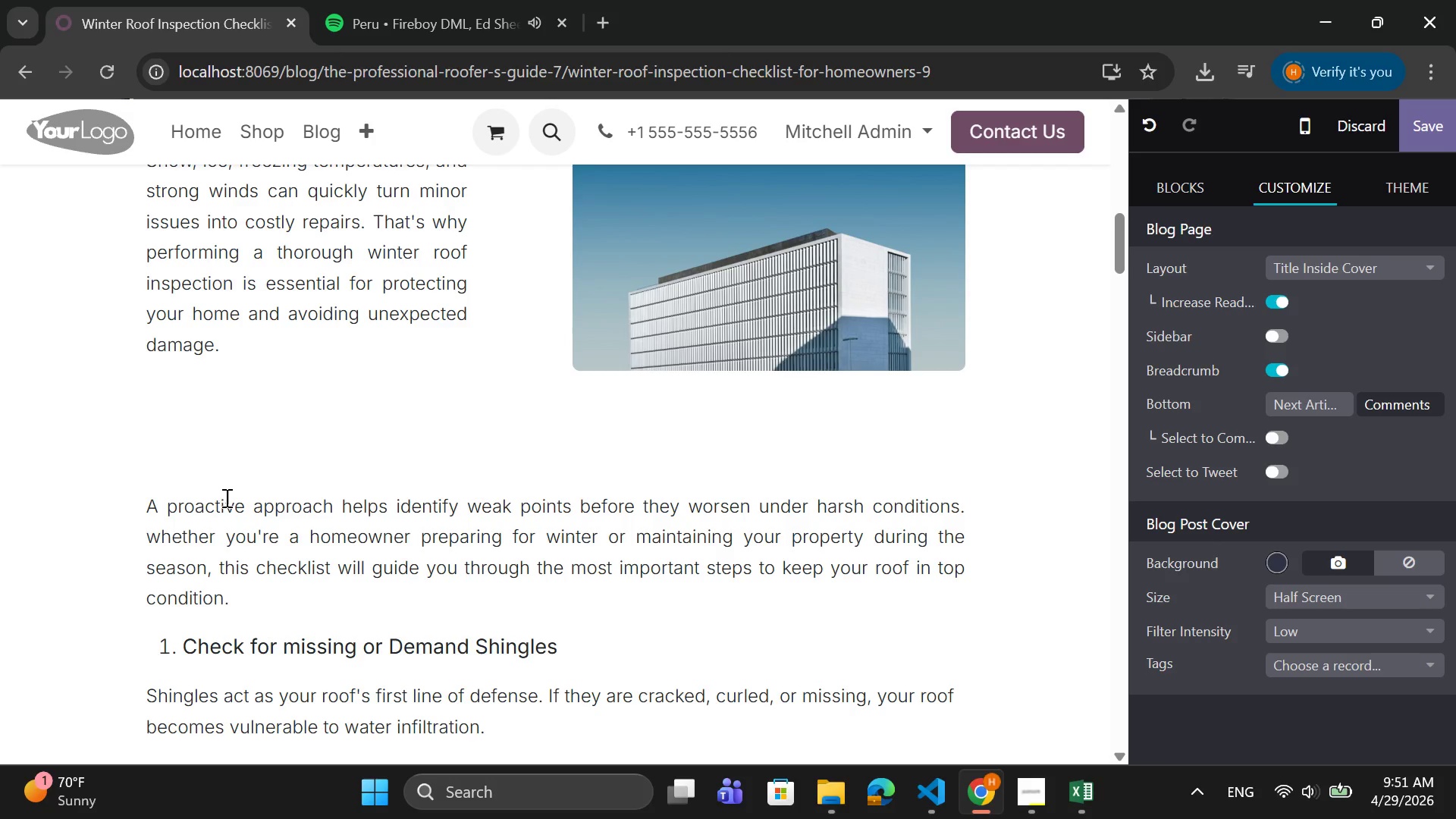 
wait(7.09)
 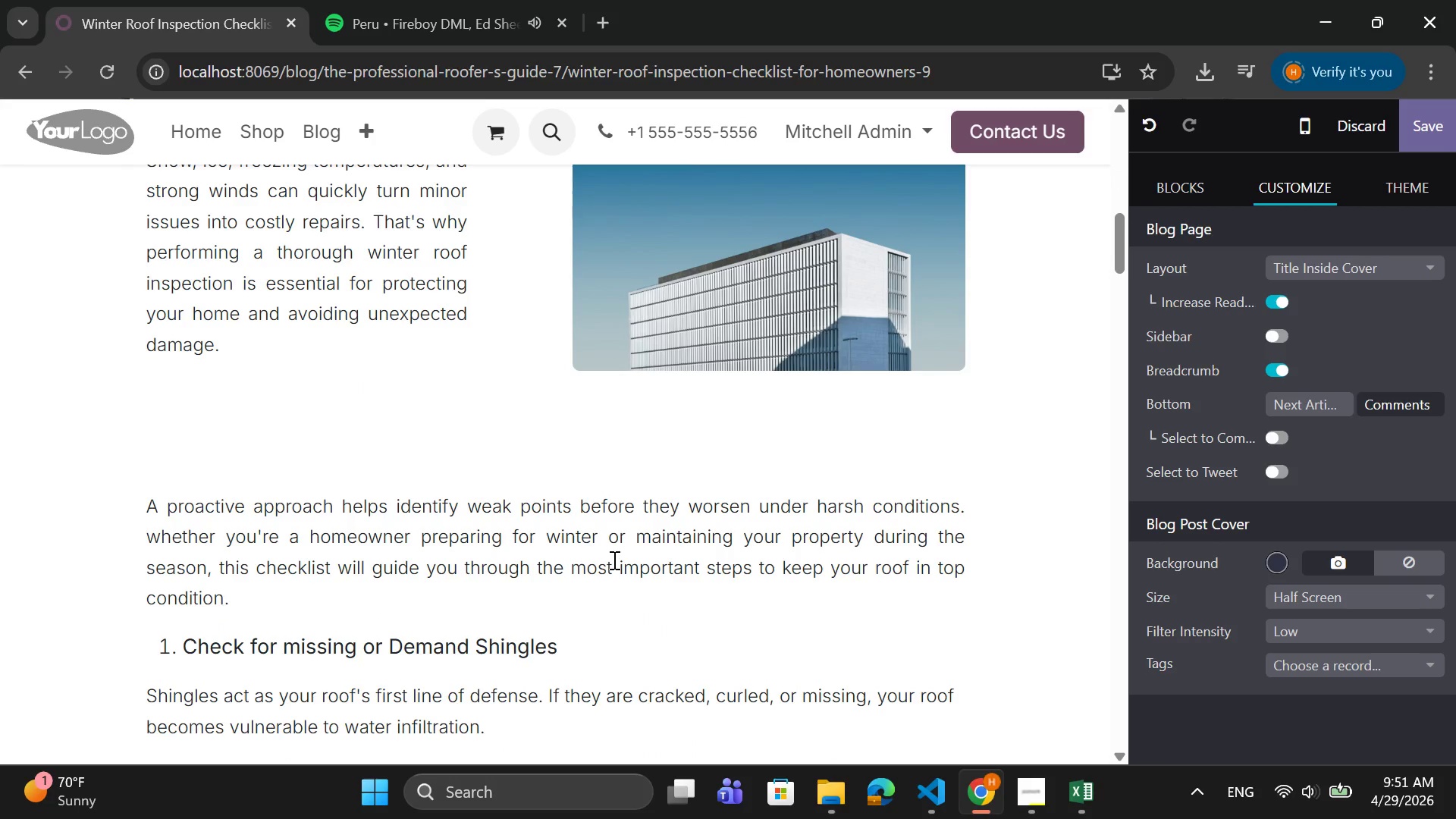 
left_click([186, 485])
 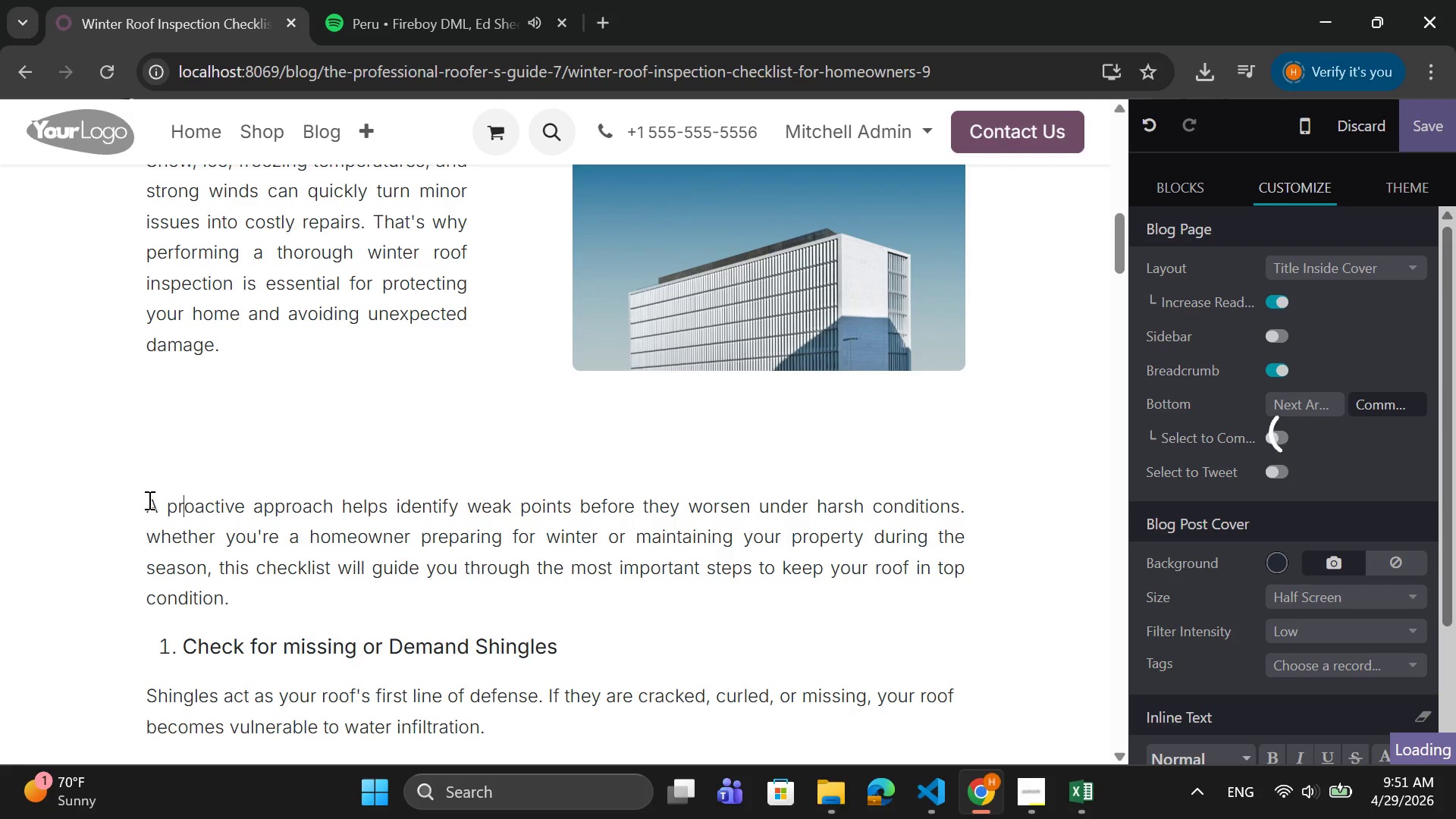 
left_click([148, 501])
 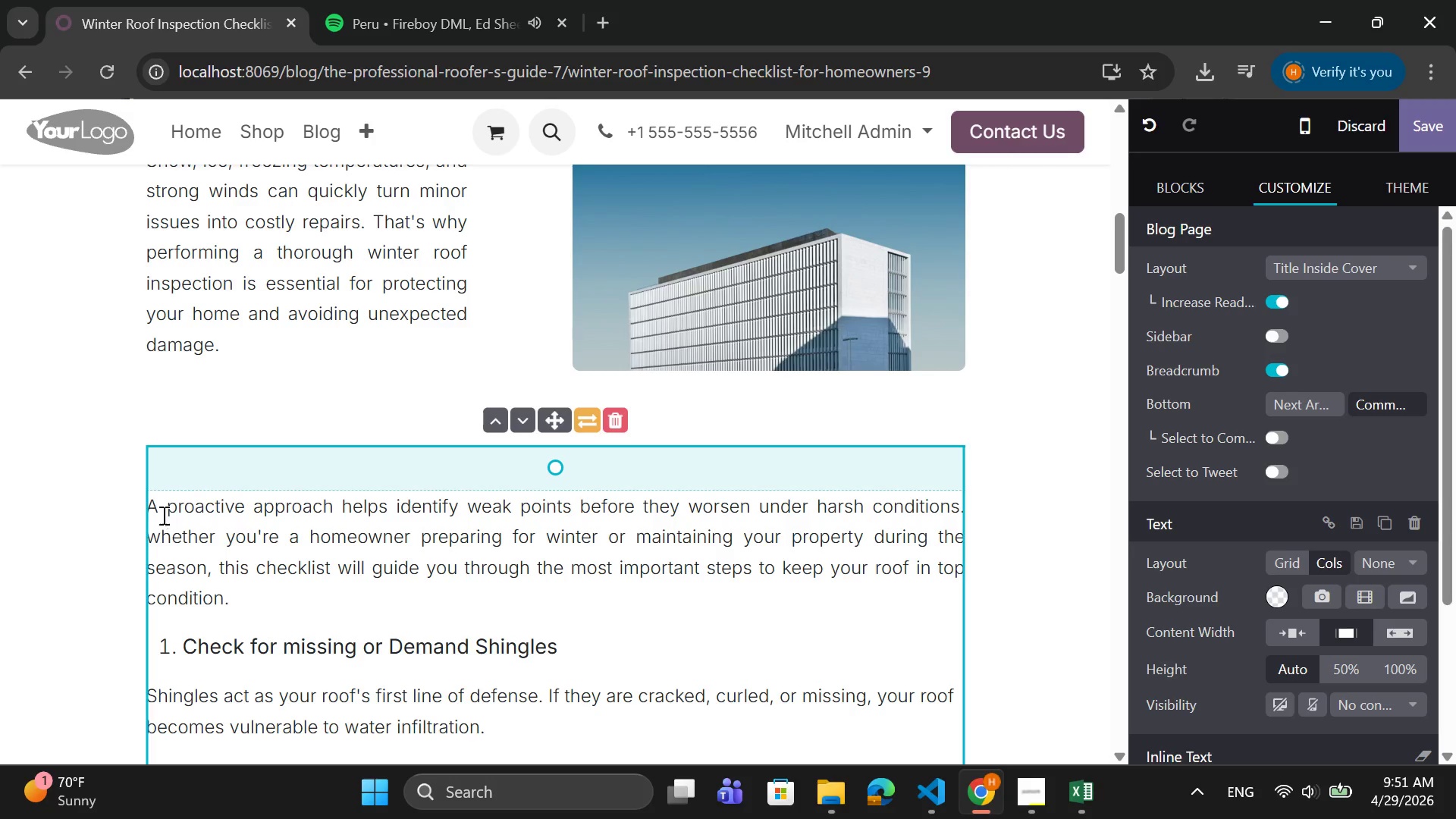 
left_click([152, 500])
 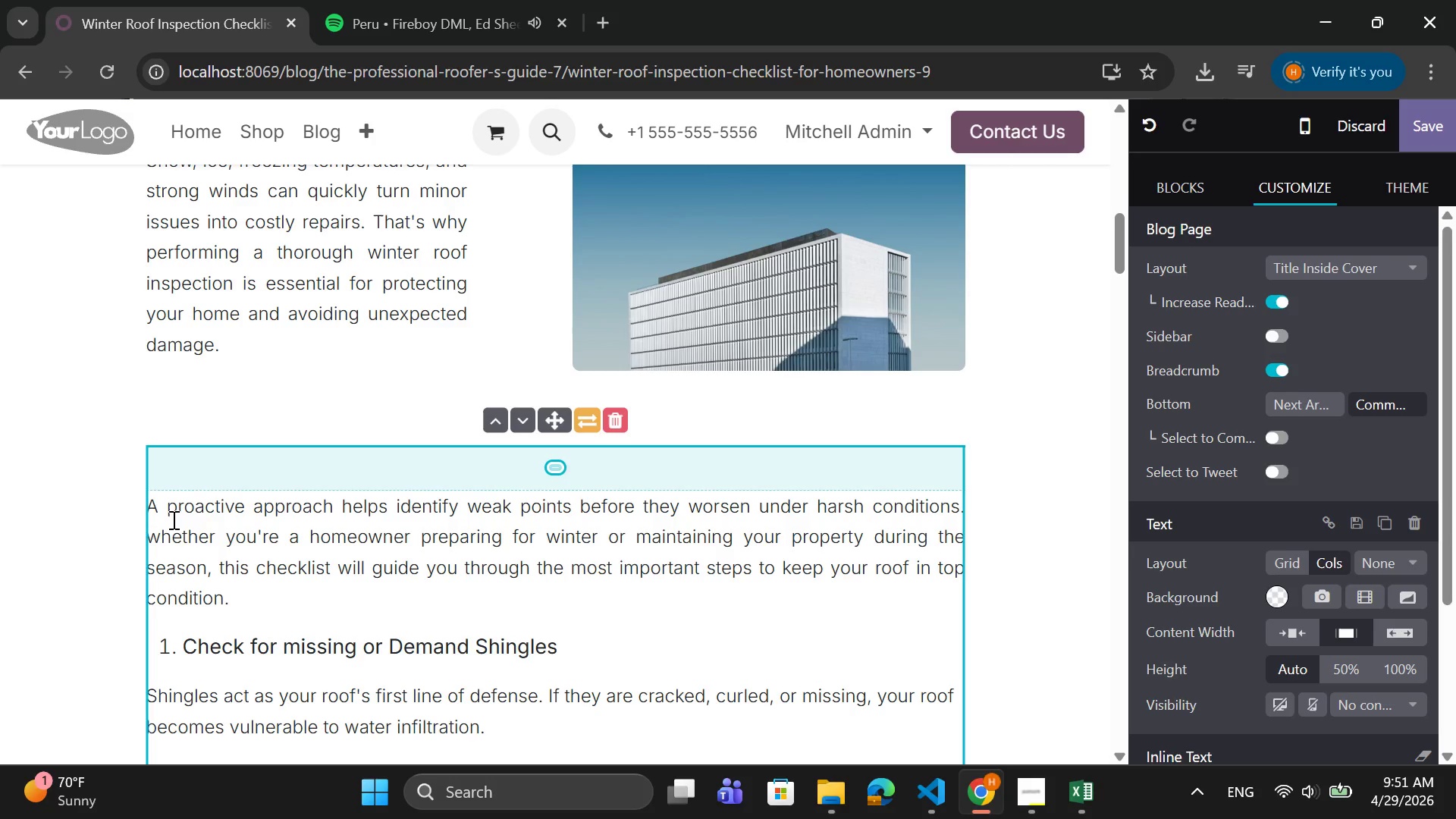 
left_click([173, 509])
 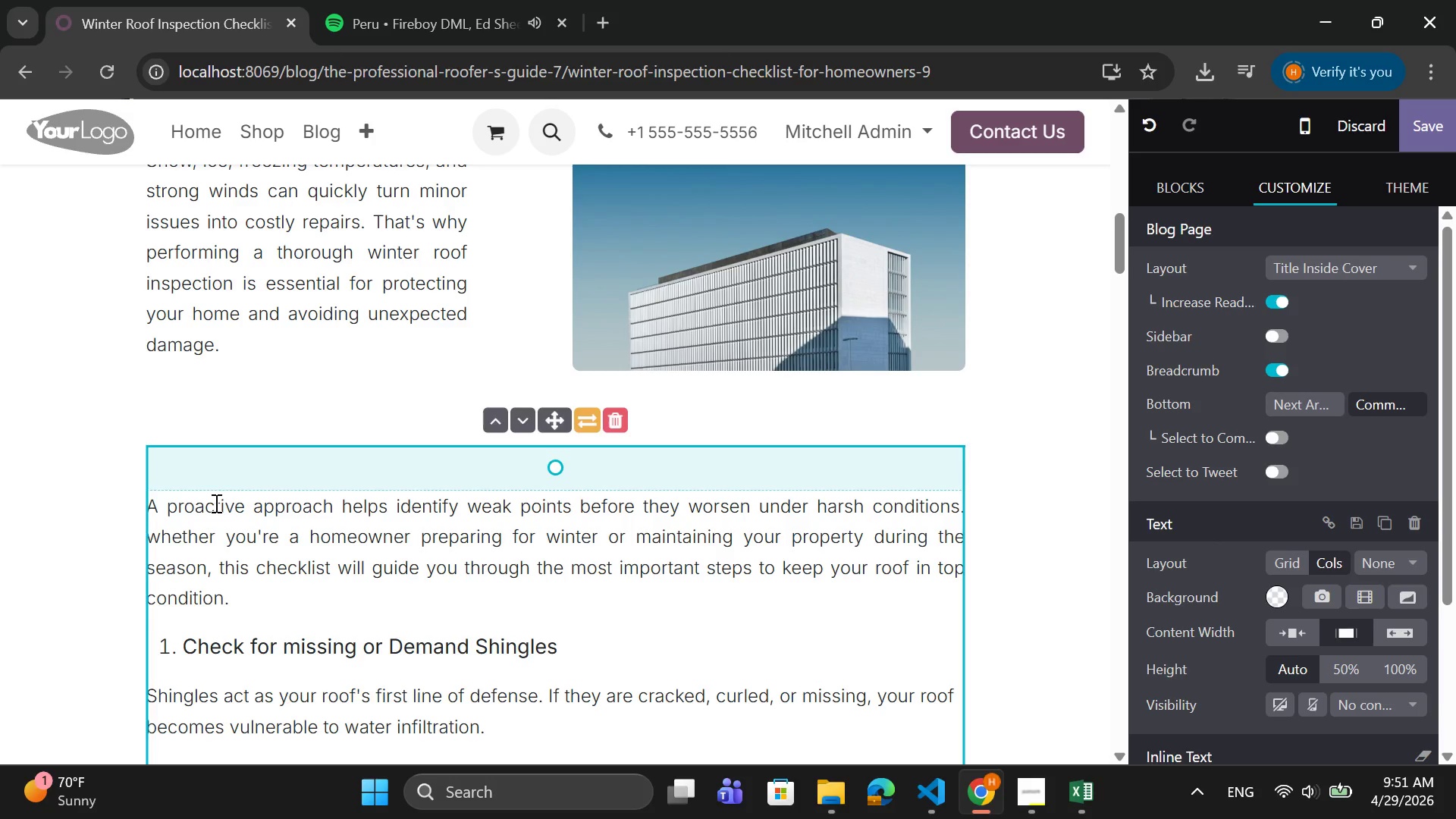 
key(ArrowLeft)
 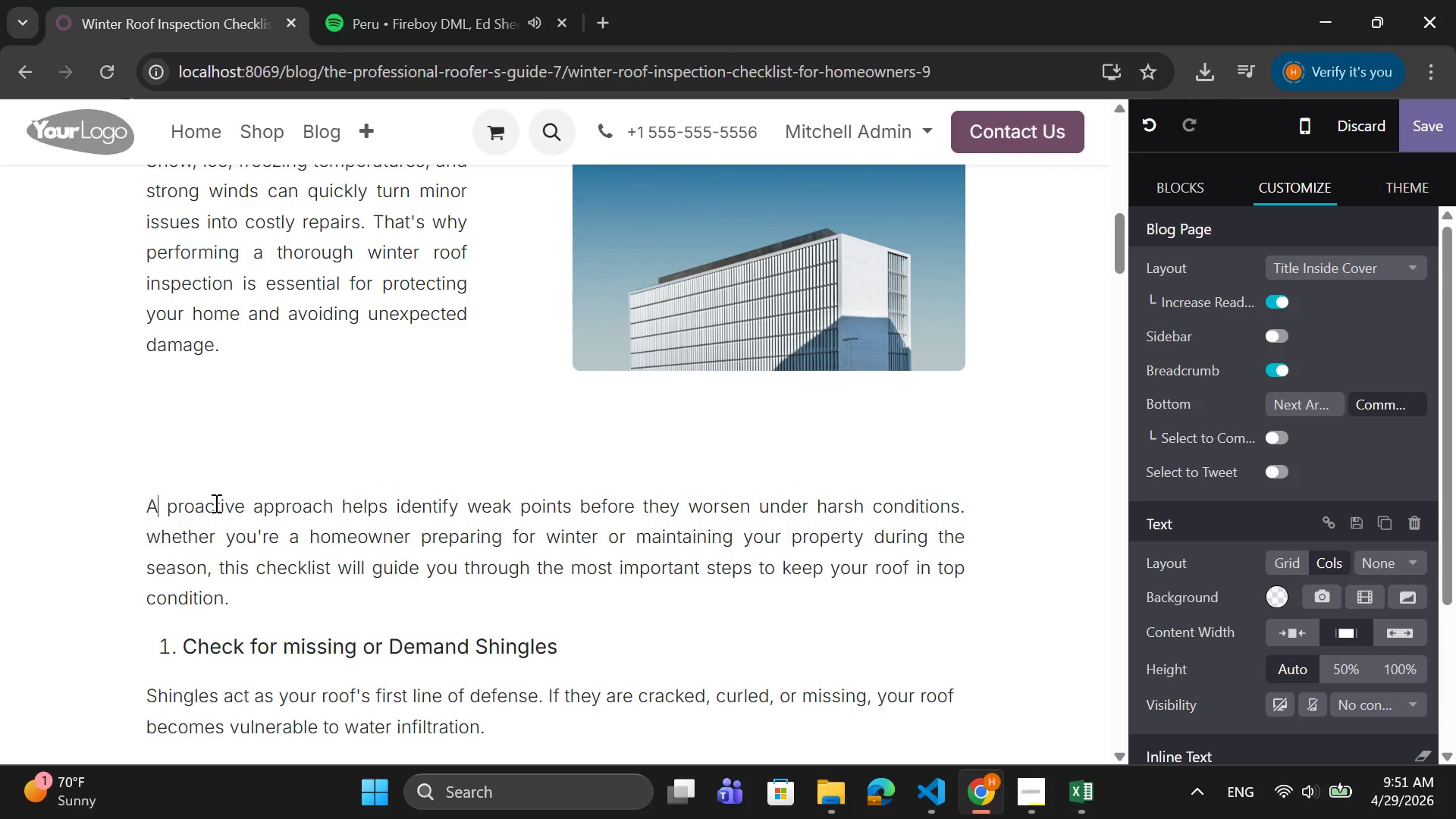 
key(ArrowLeft)
 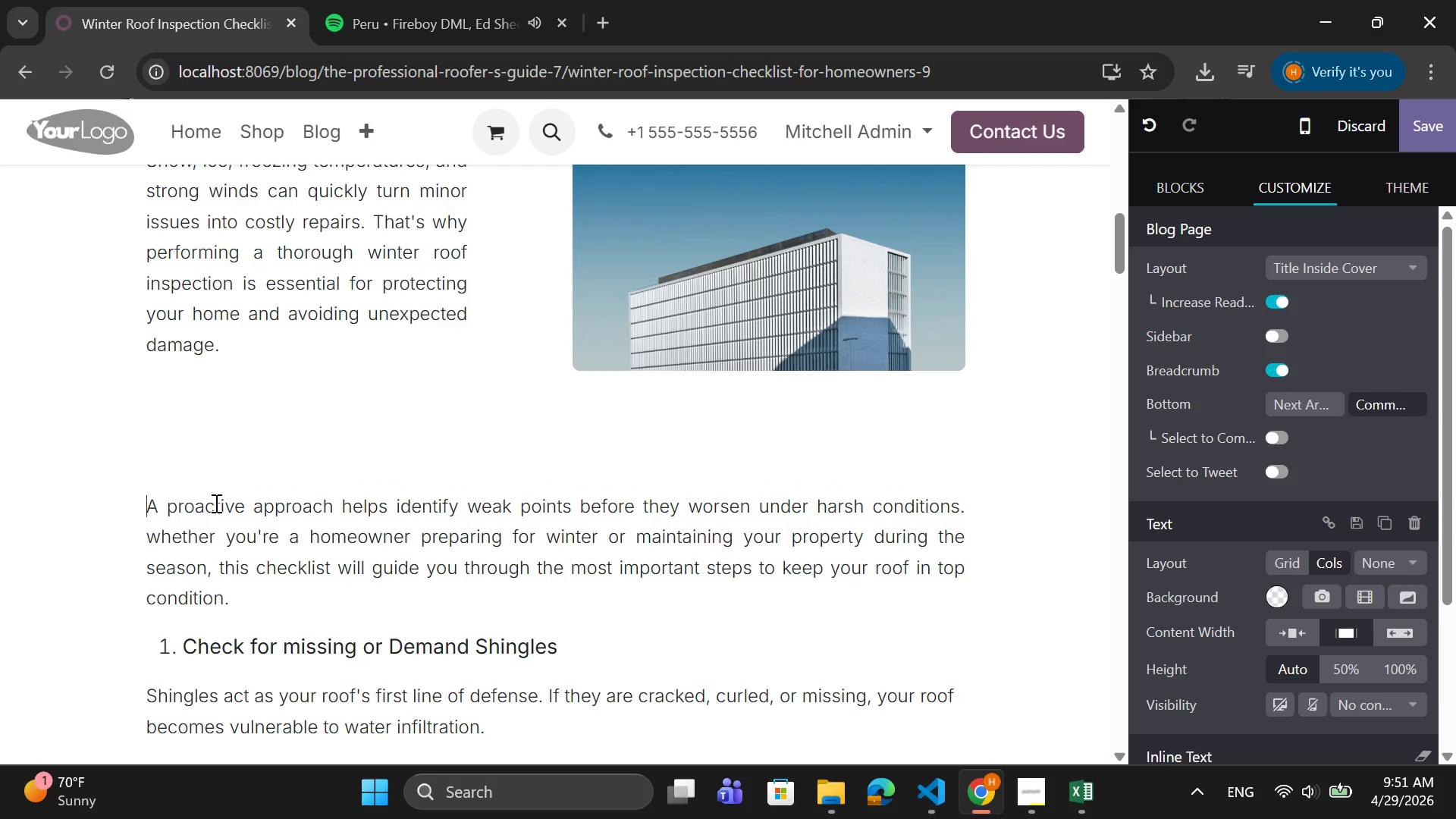 
key(ArrowLeft)
 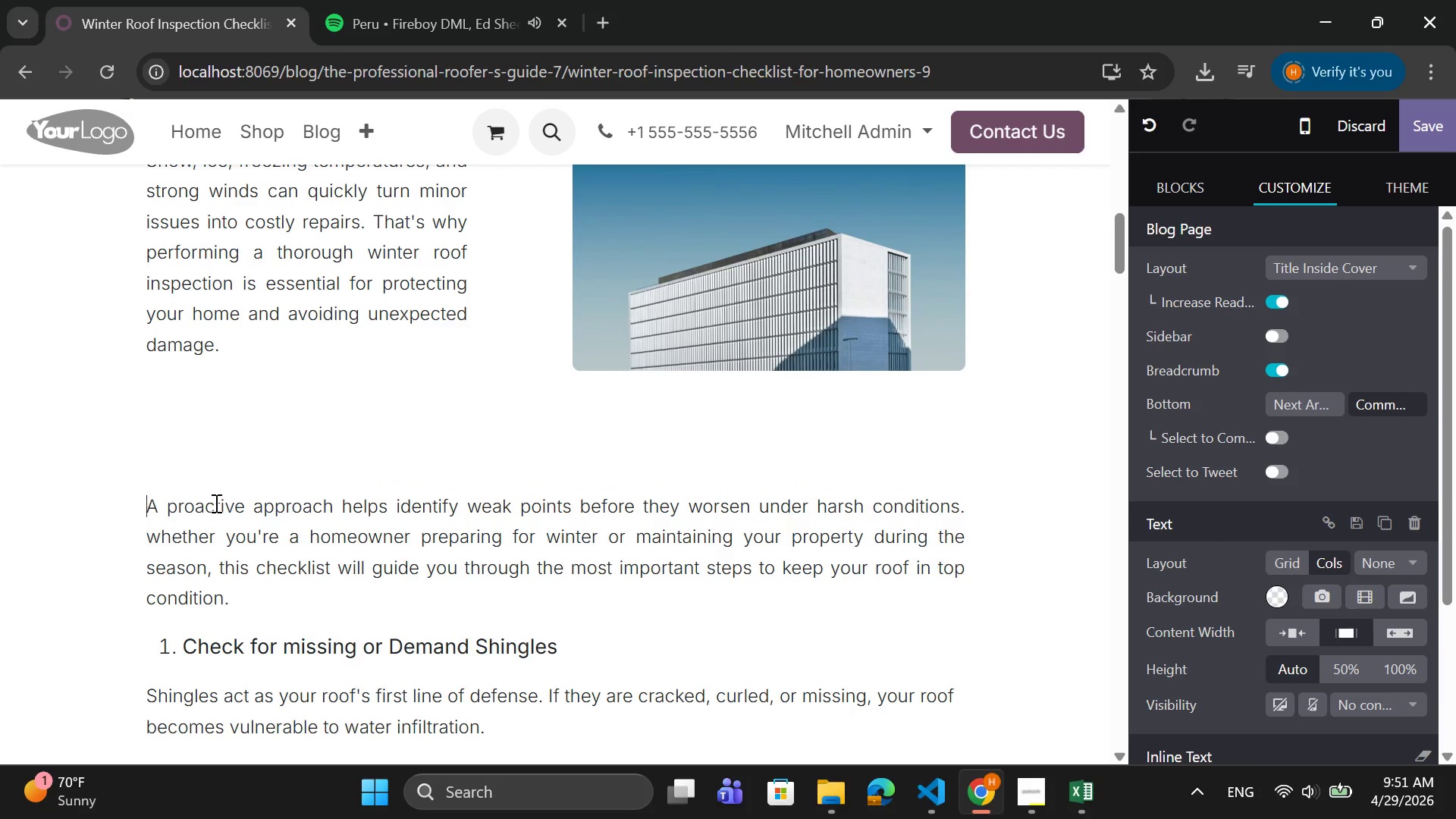 
key(Enter)
 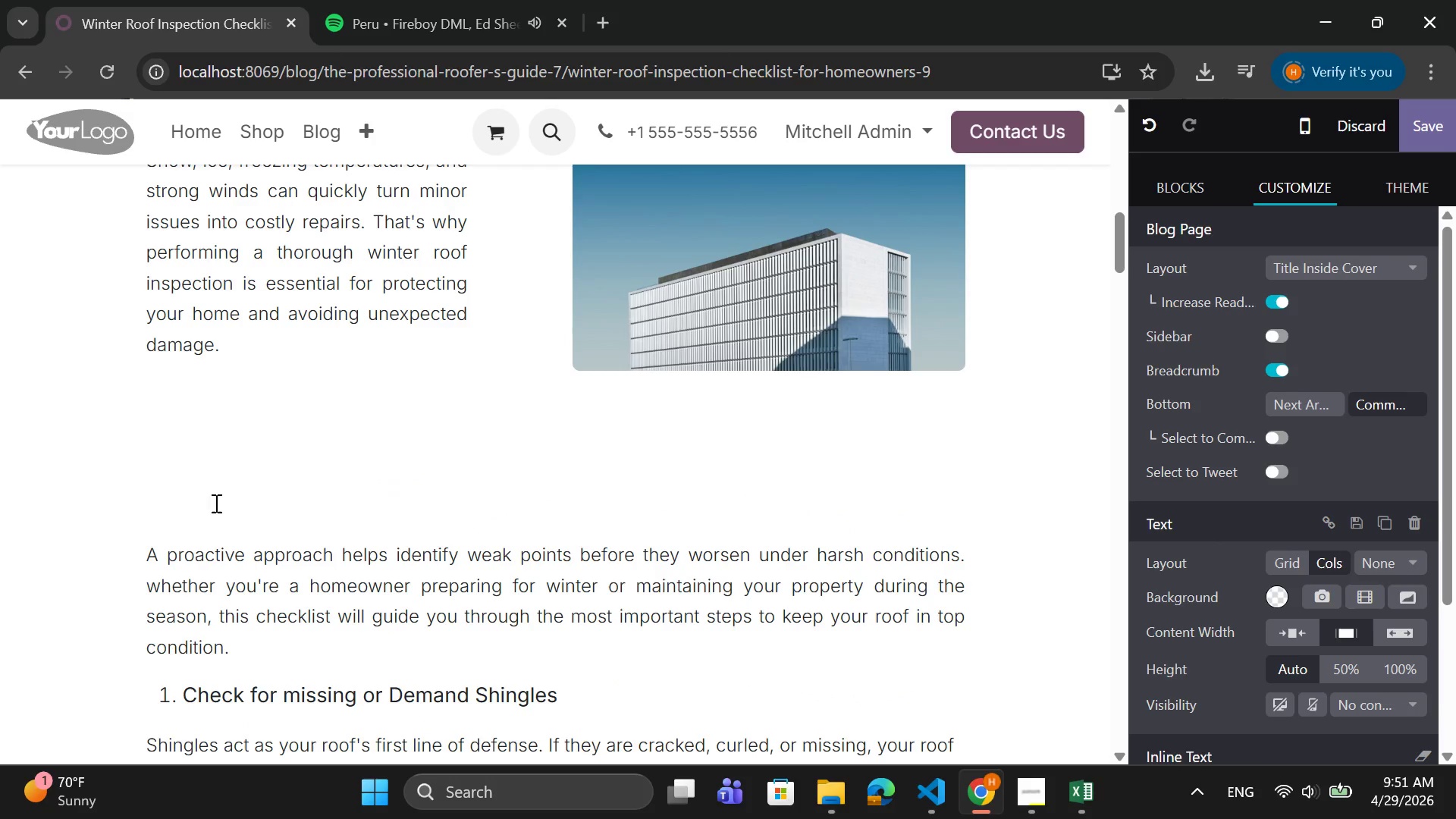 
key(ArrowUp)
 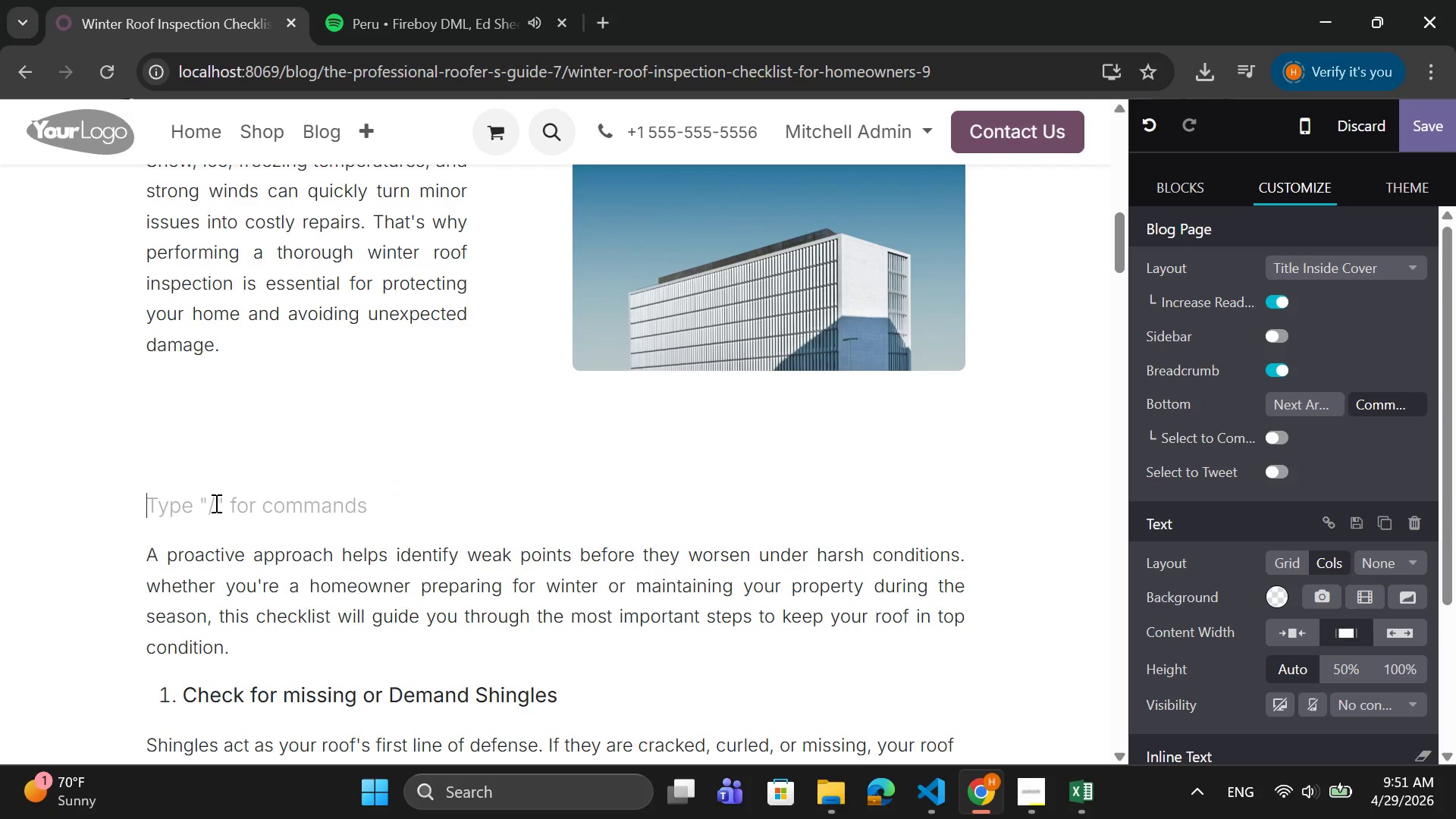 
wait(12.75)
 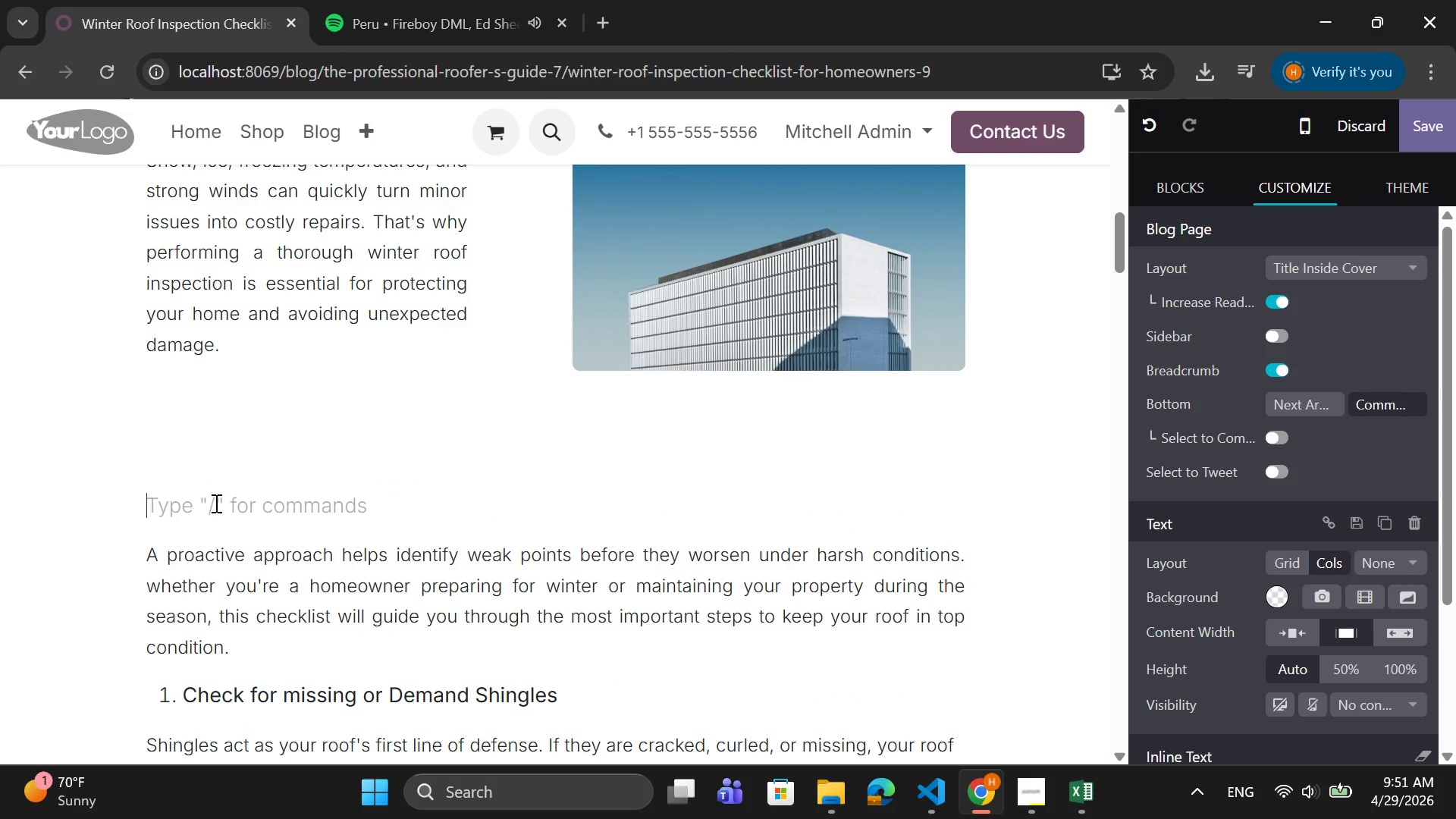 
type(5 s)
key(Backspace)
type(Signs )
 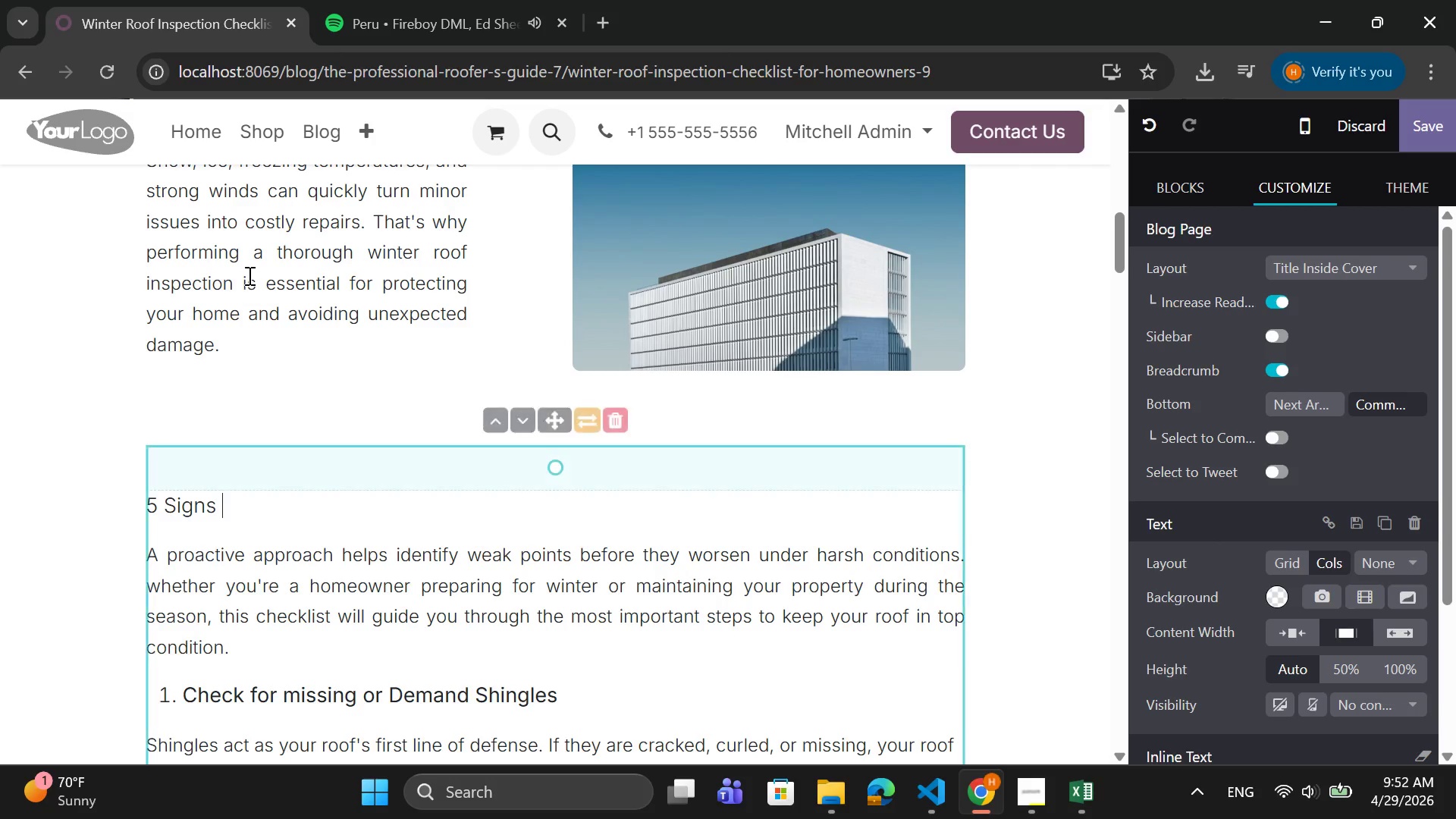 
type(YO)
key(Backspace)
type(our Roof isn't )
 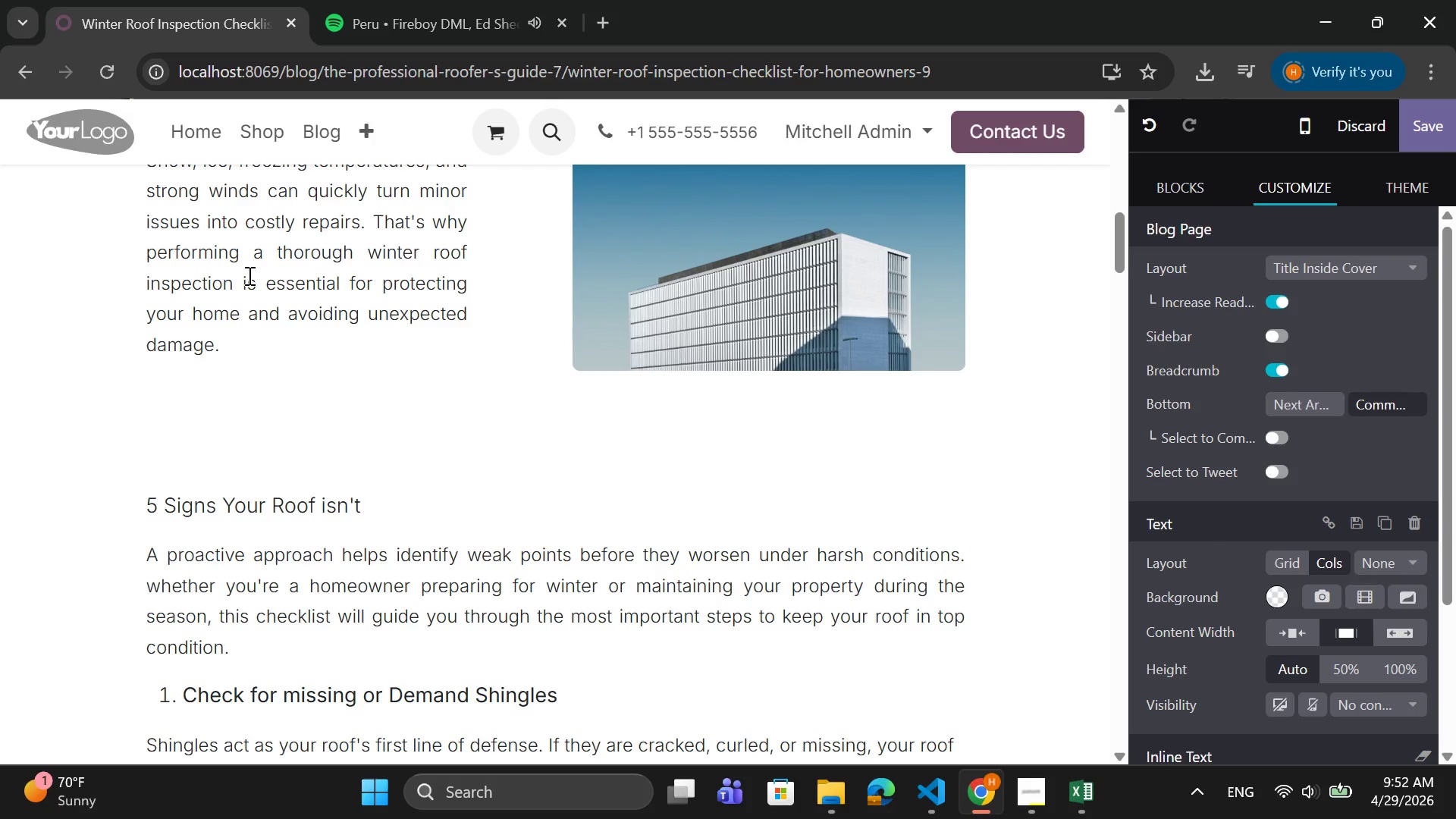 
key(ArrowLeft)
 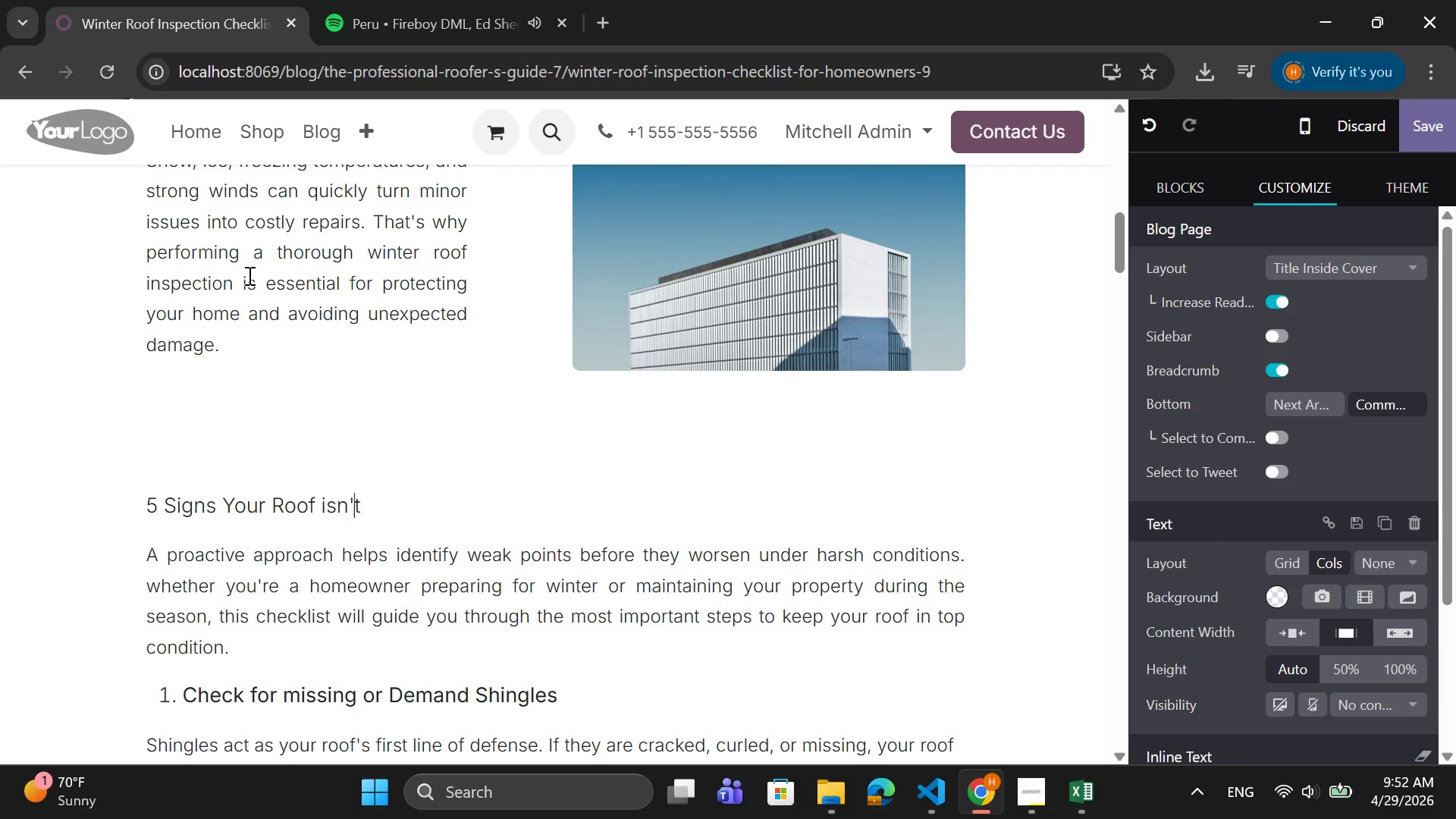 
key(ArrowLeft)
 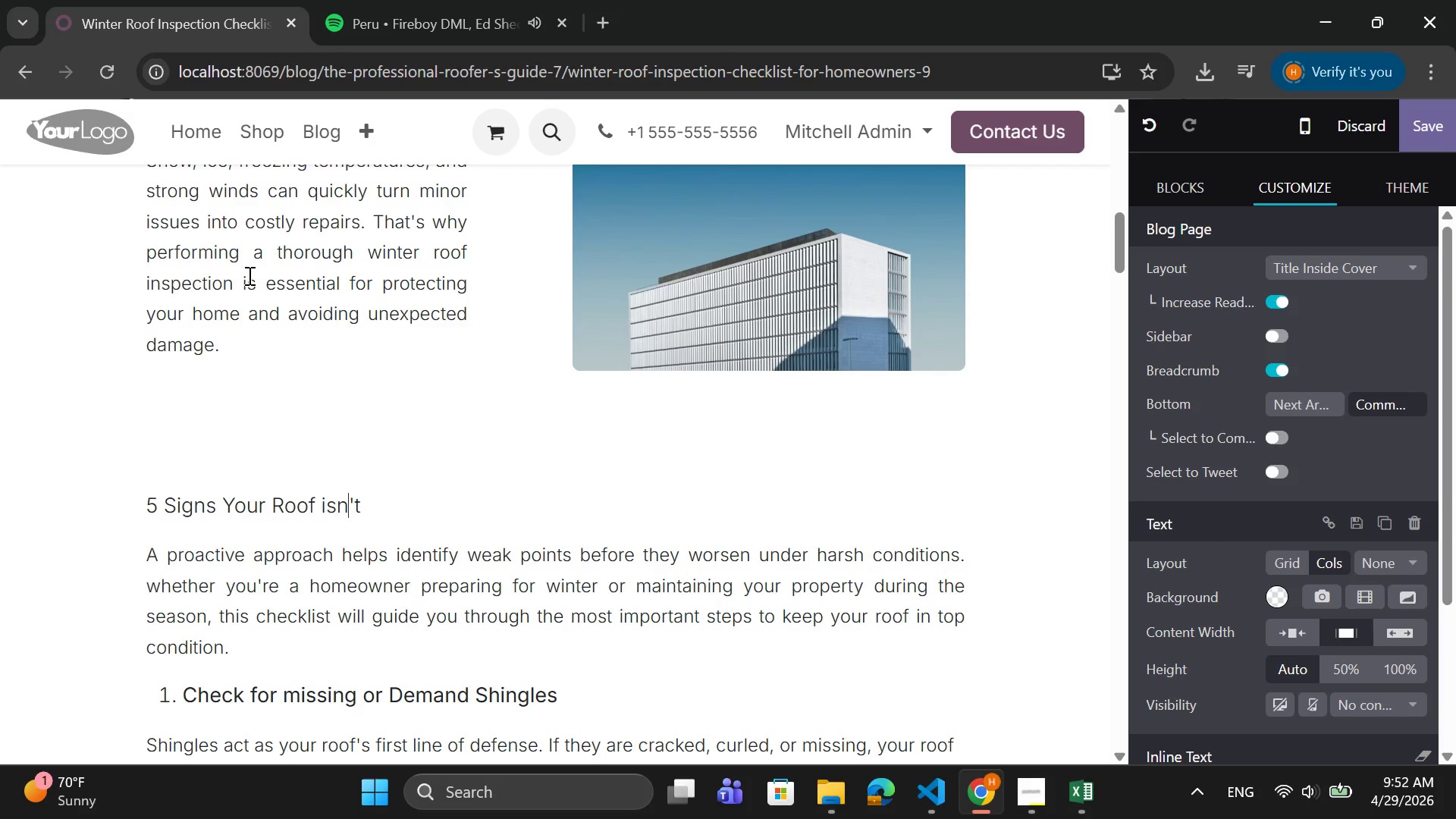 
key(ArrowLeft)
 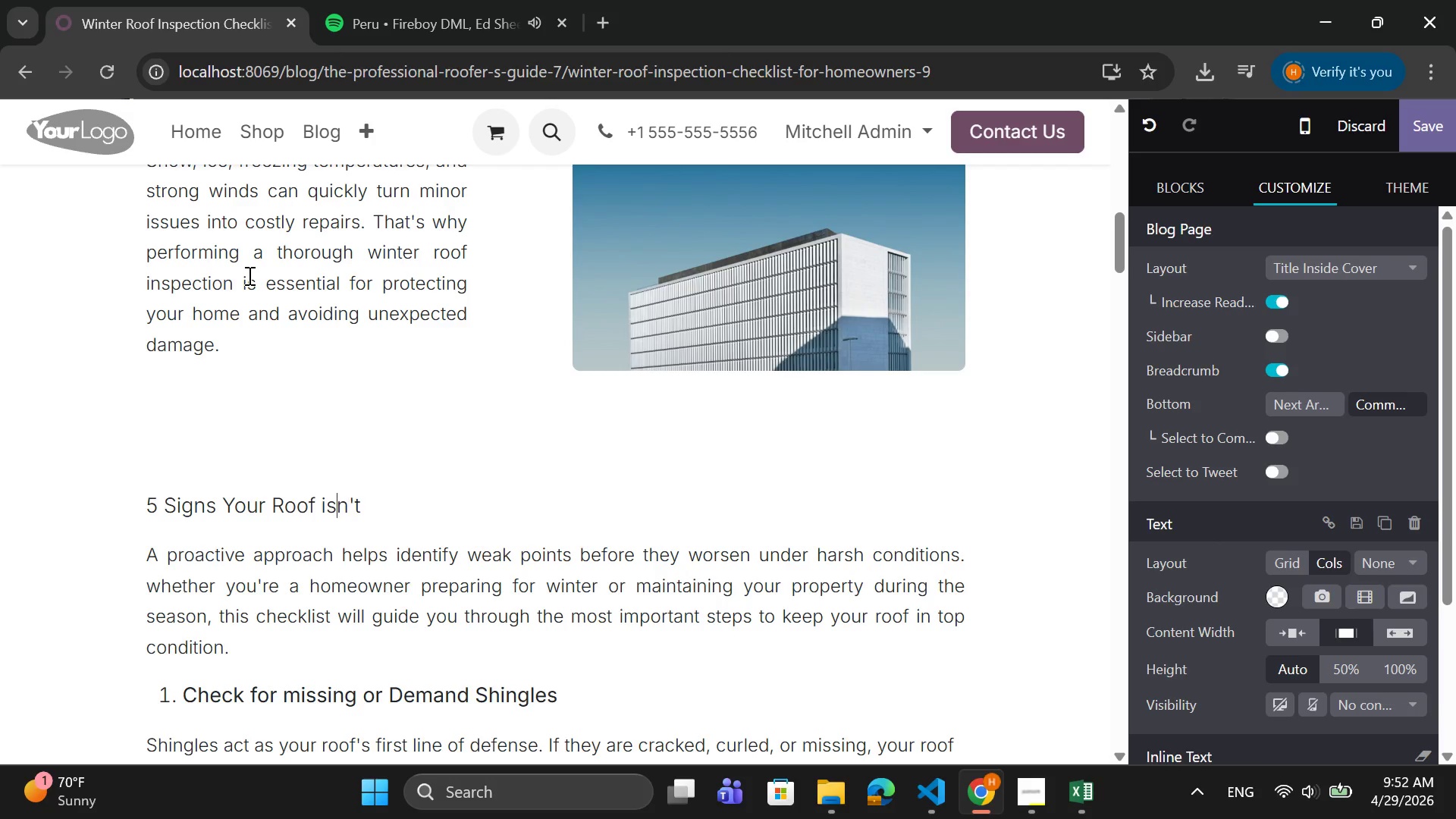 
key(ArrowLeft)
 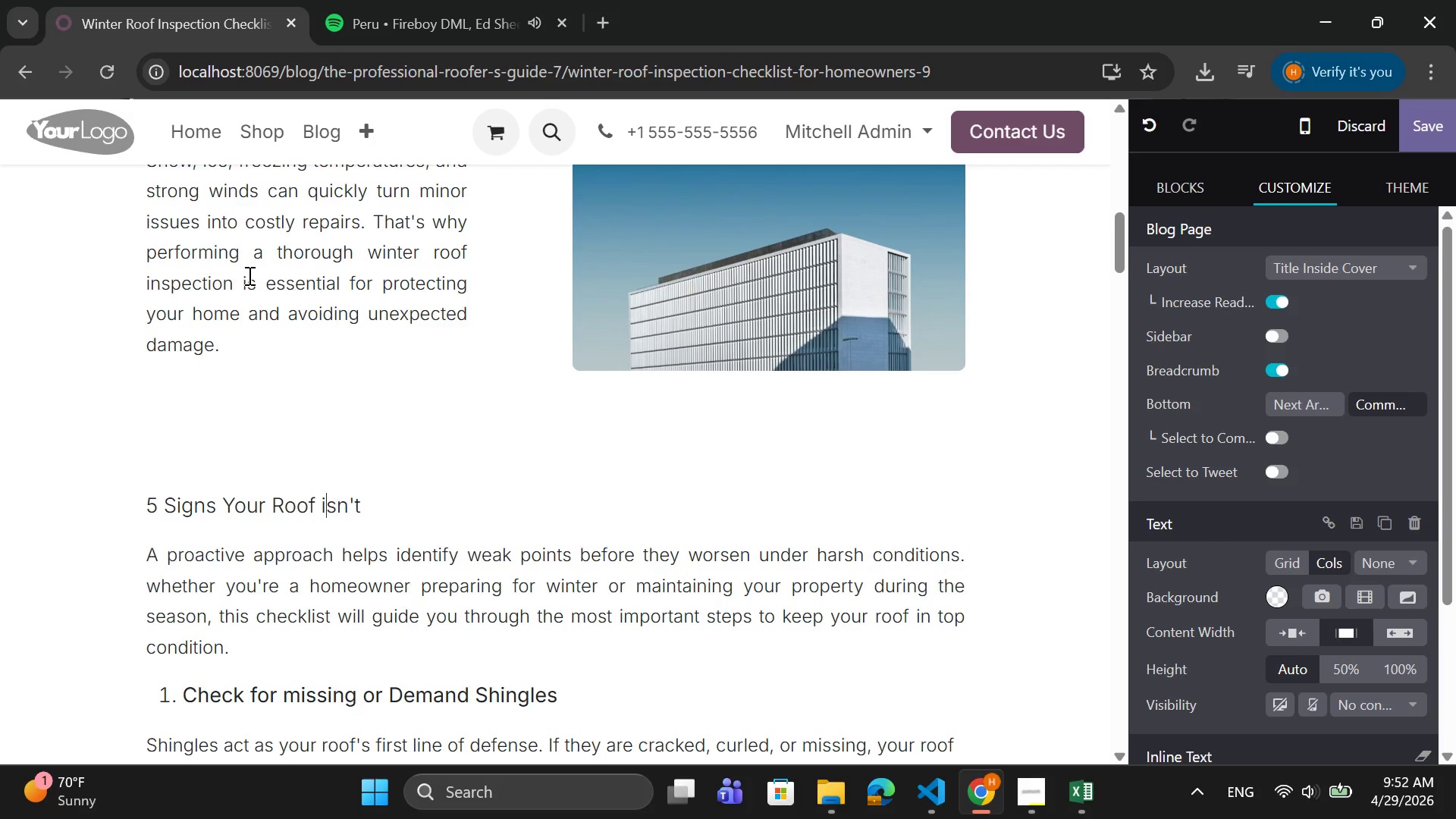 
key(ArrowLeft)
 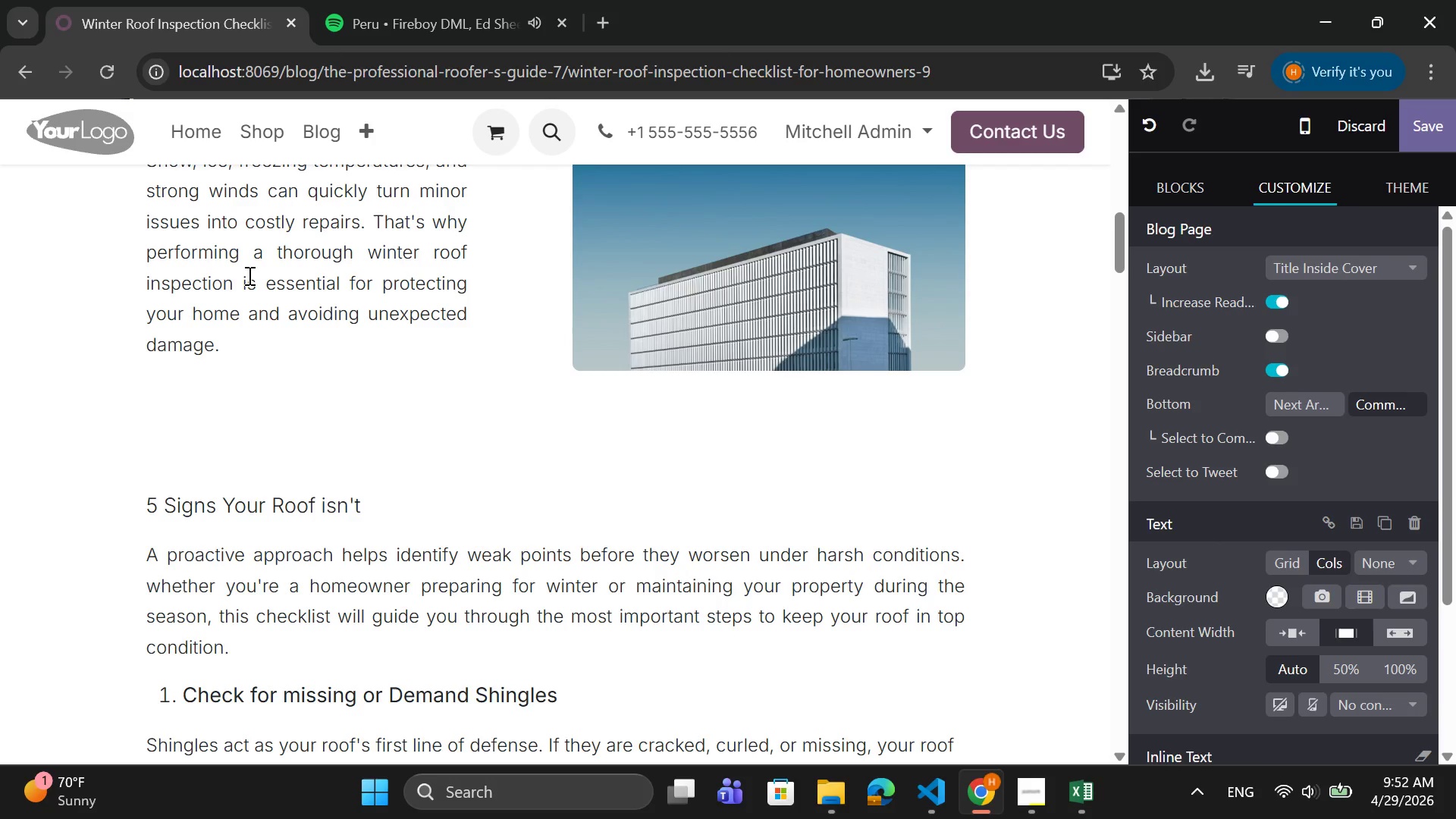 
key(Backspace)
 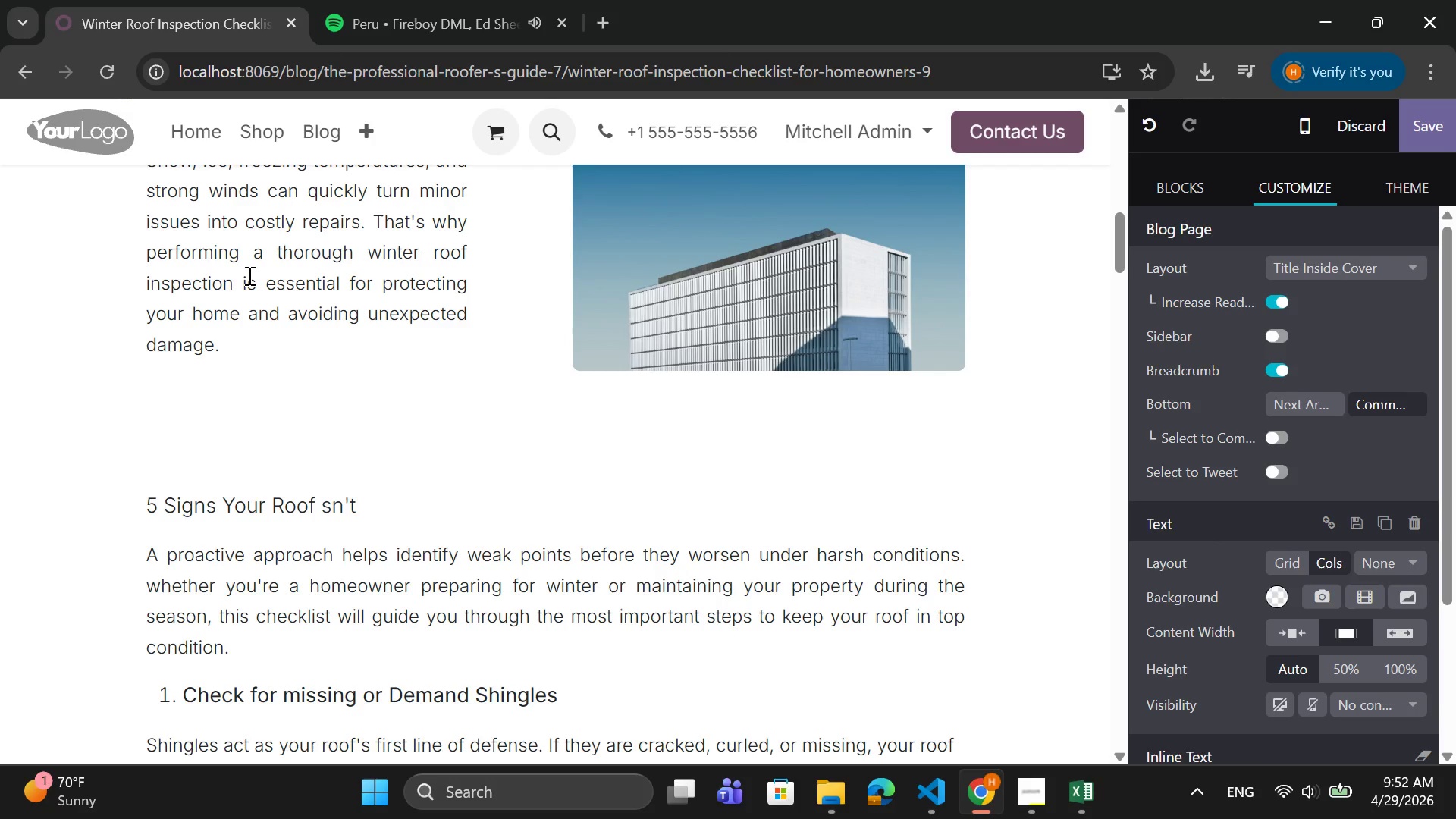 
key(CapsLock)
 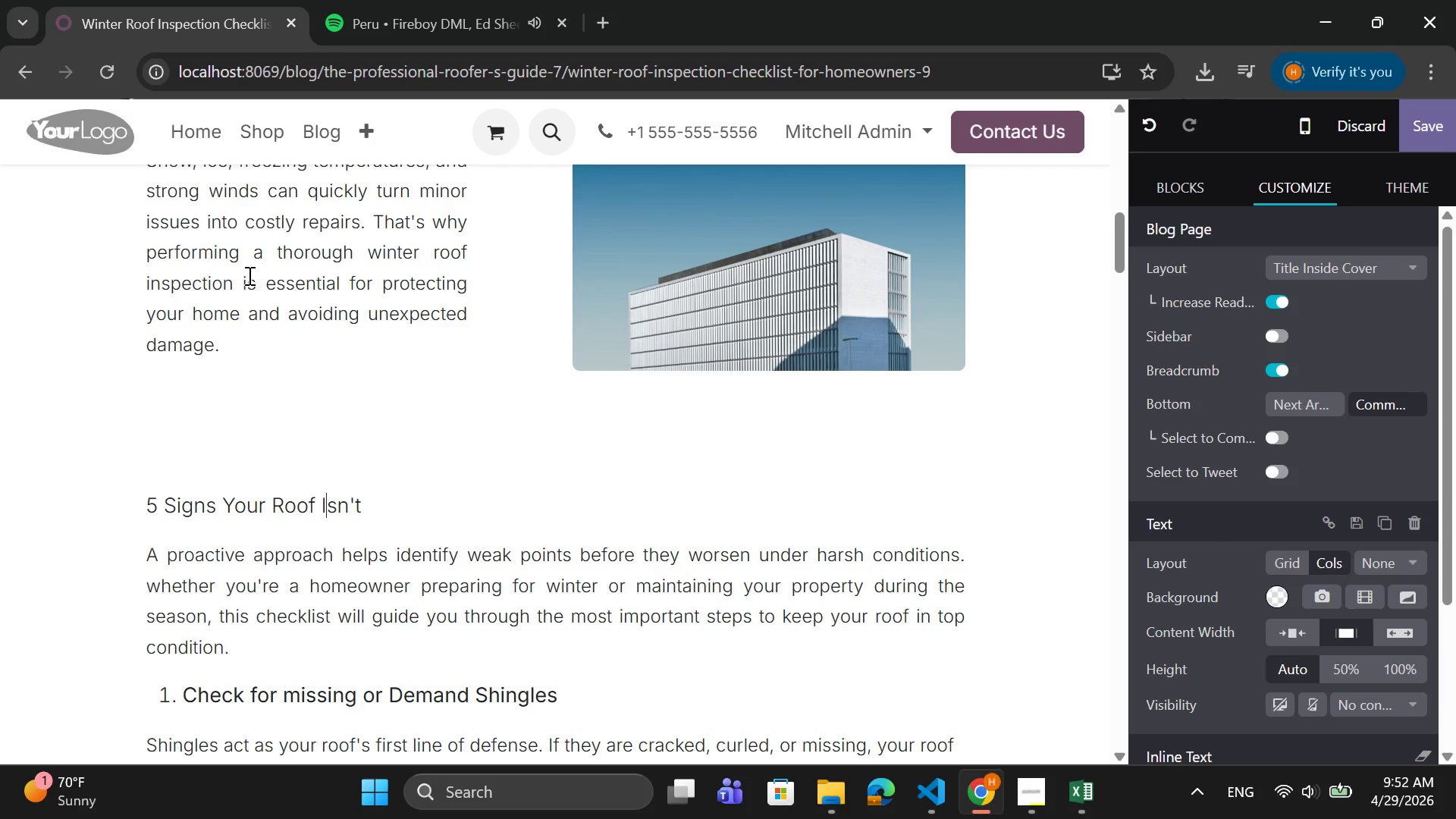 
key(I)
 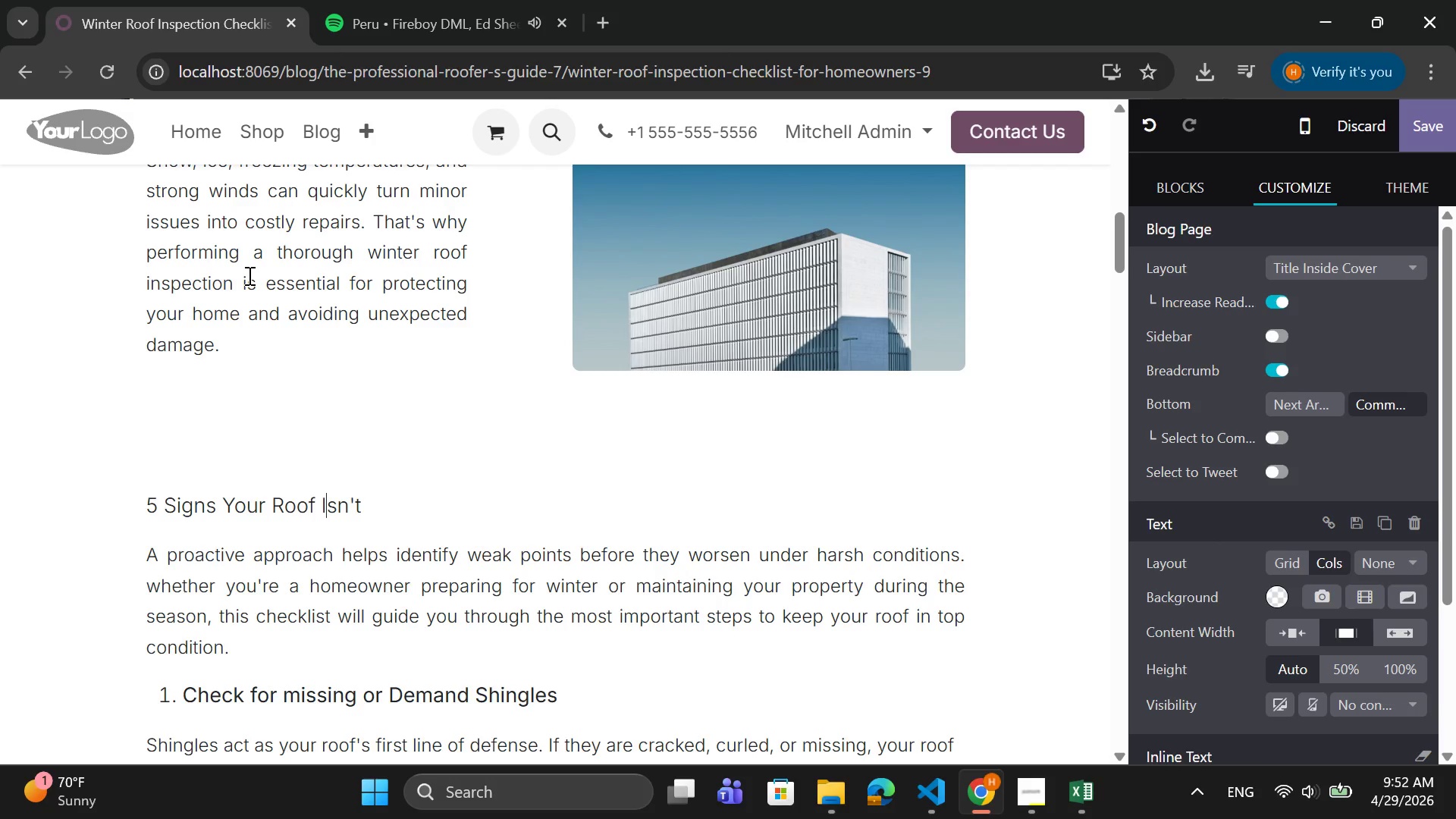 
key(CapsLock)
 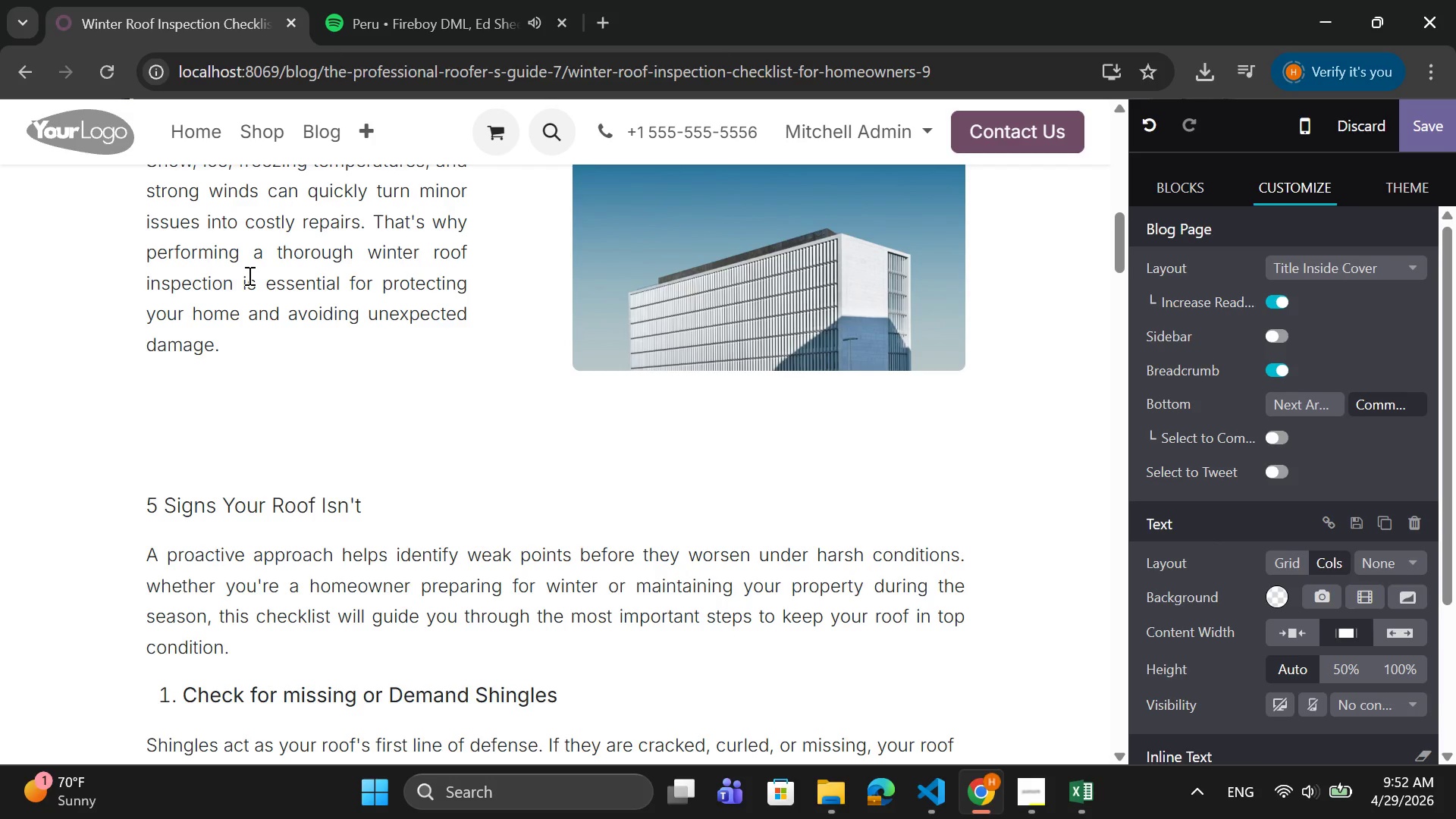 
key(ArrowRight)
 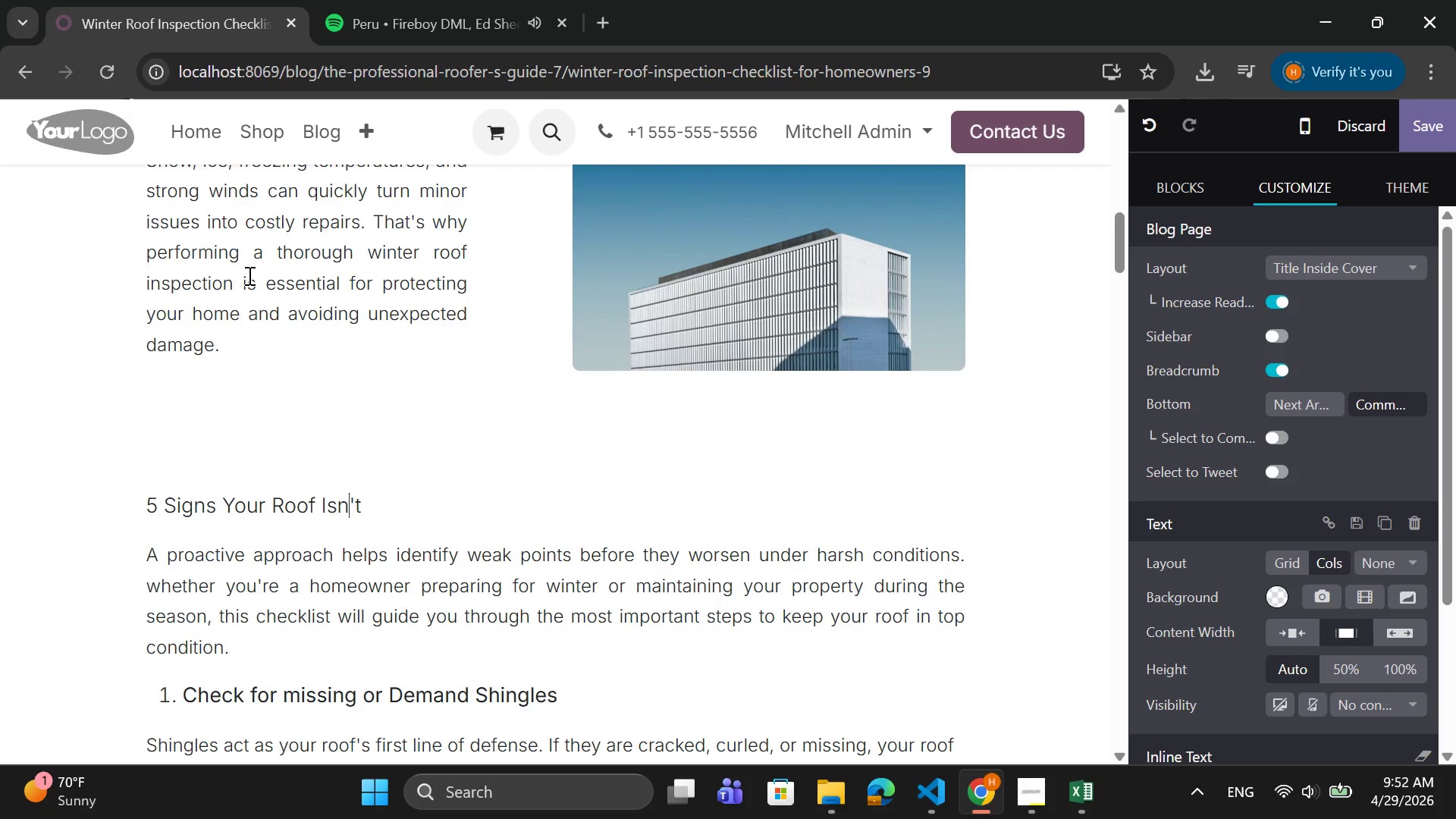 
key(ArrowRight)
 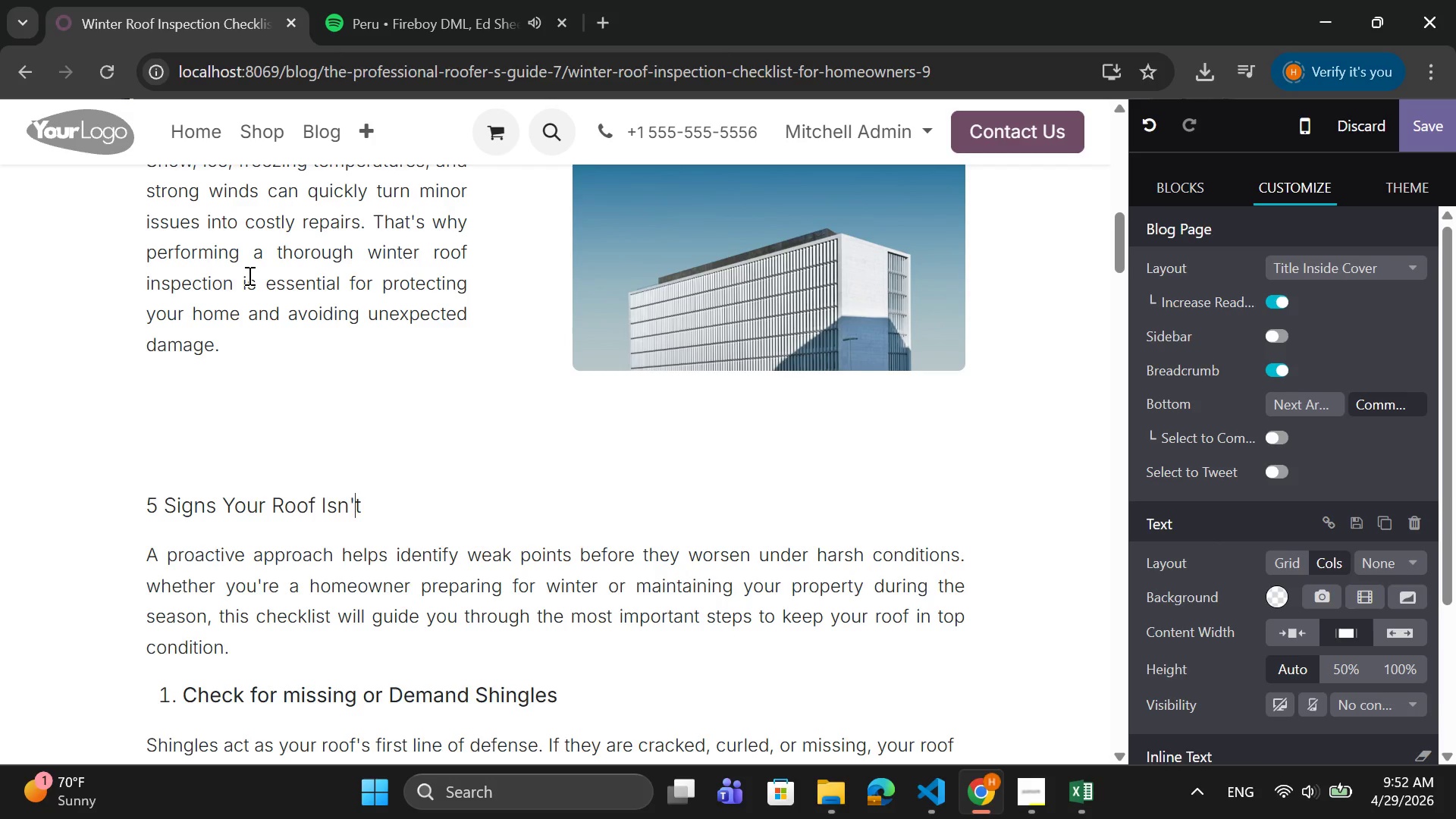 
key(ArrowRight)
 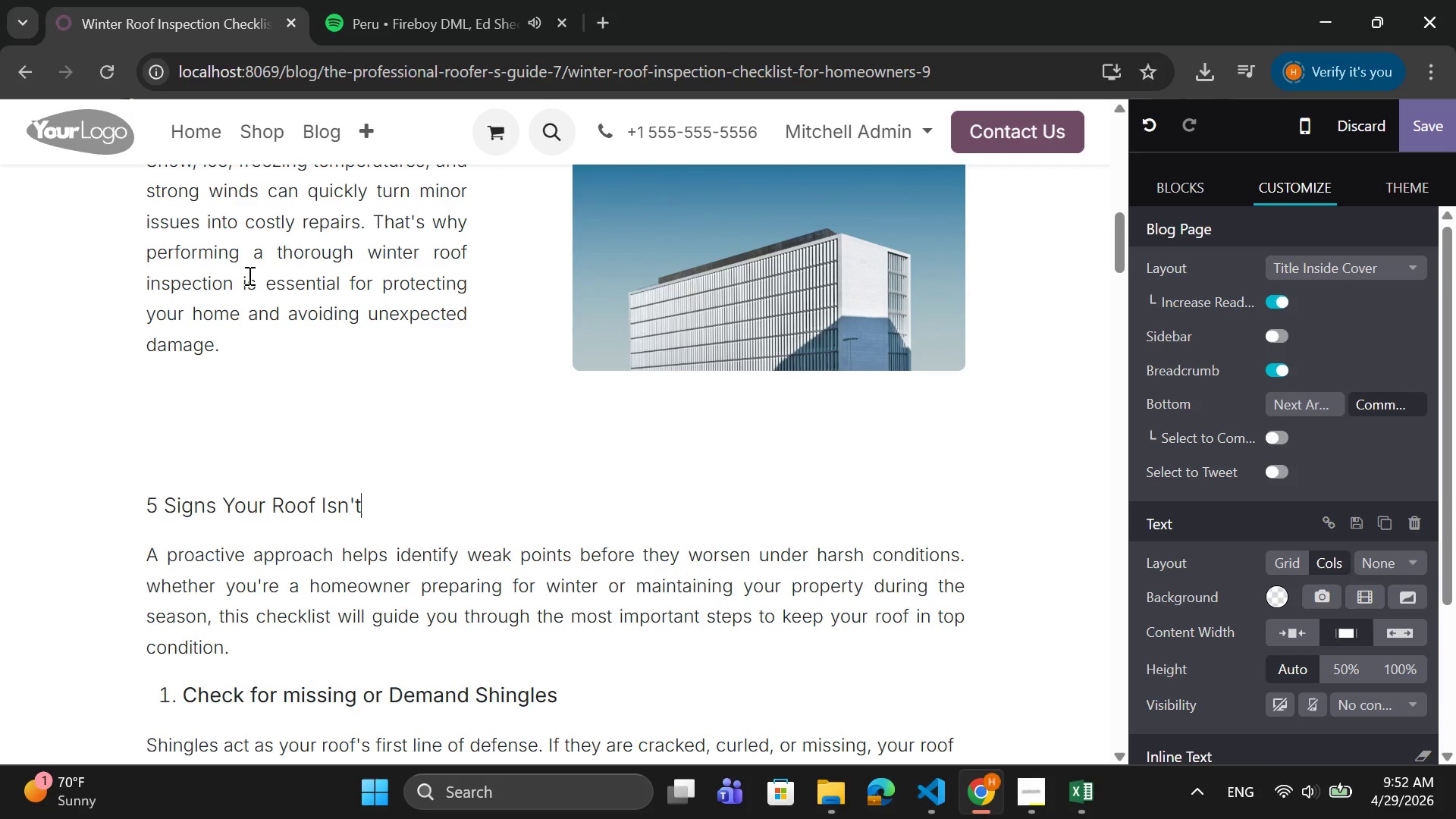 
key(ArrowRight)
 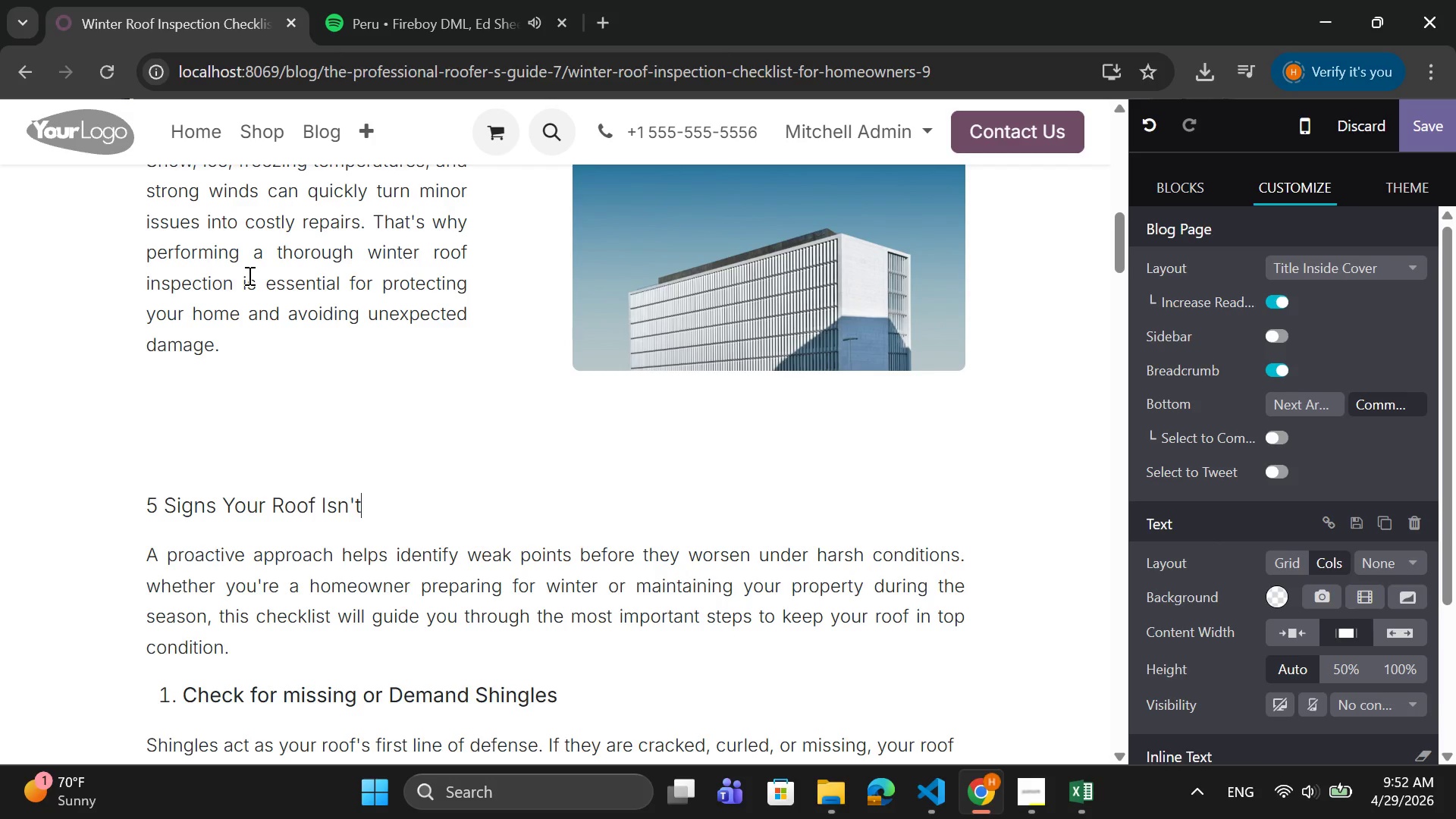 
type( Ready for sno)
key(Backspace)
key(Backspace)
key(Backspace)
type(Snow)
 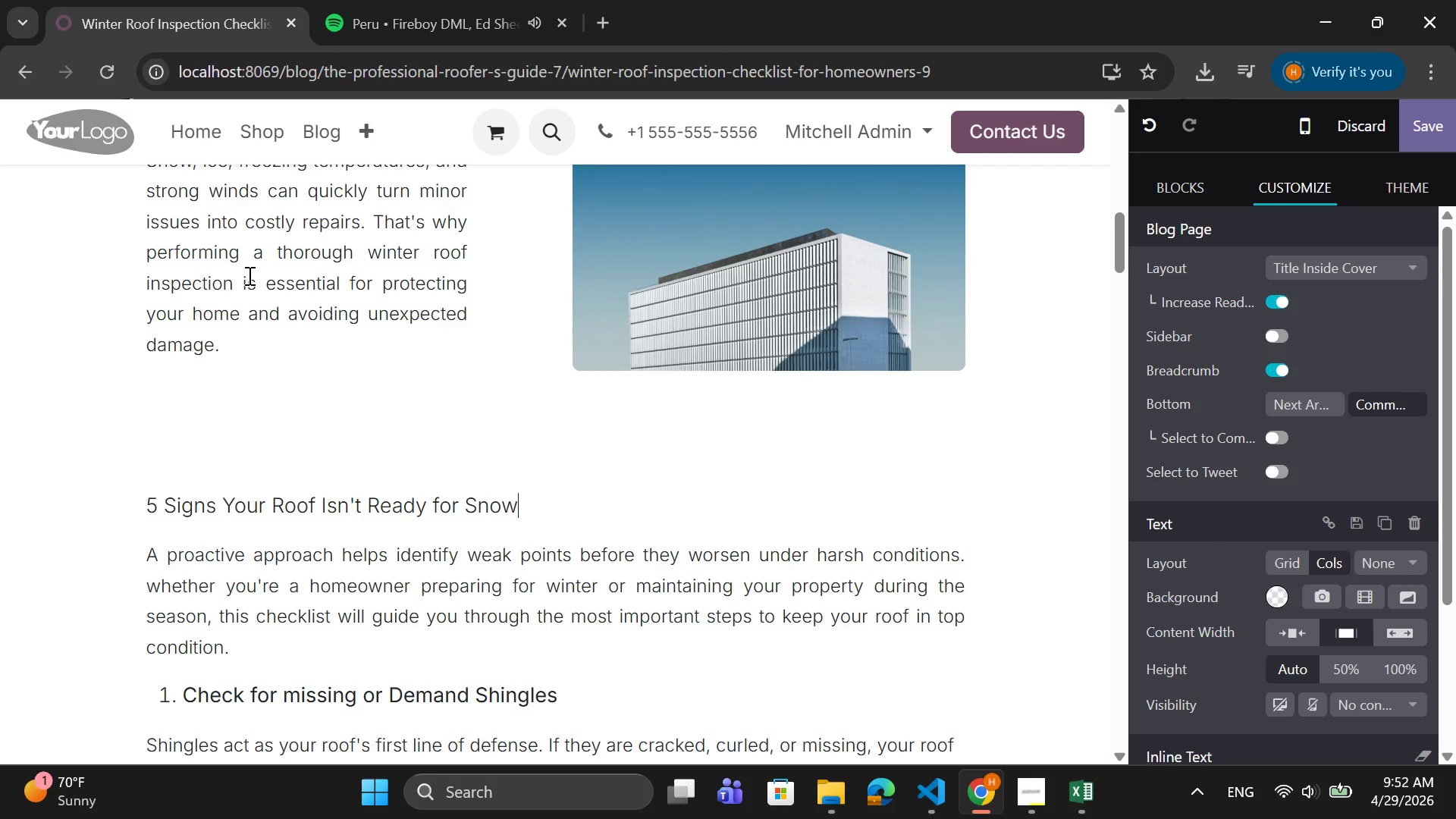 
key(Enter)
 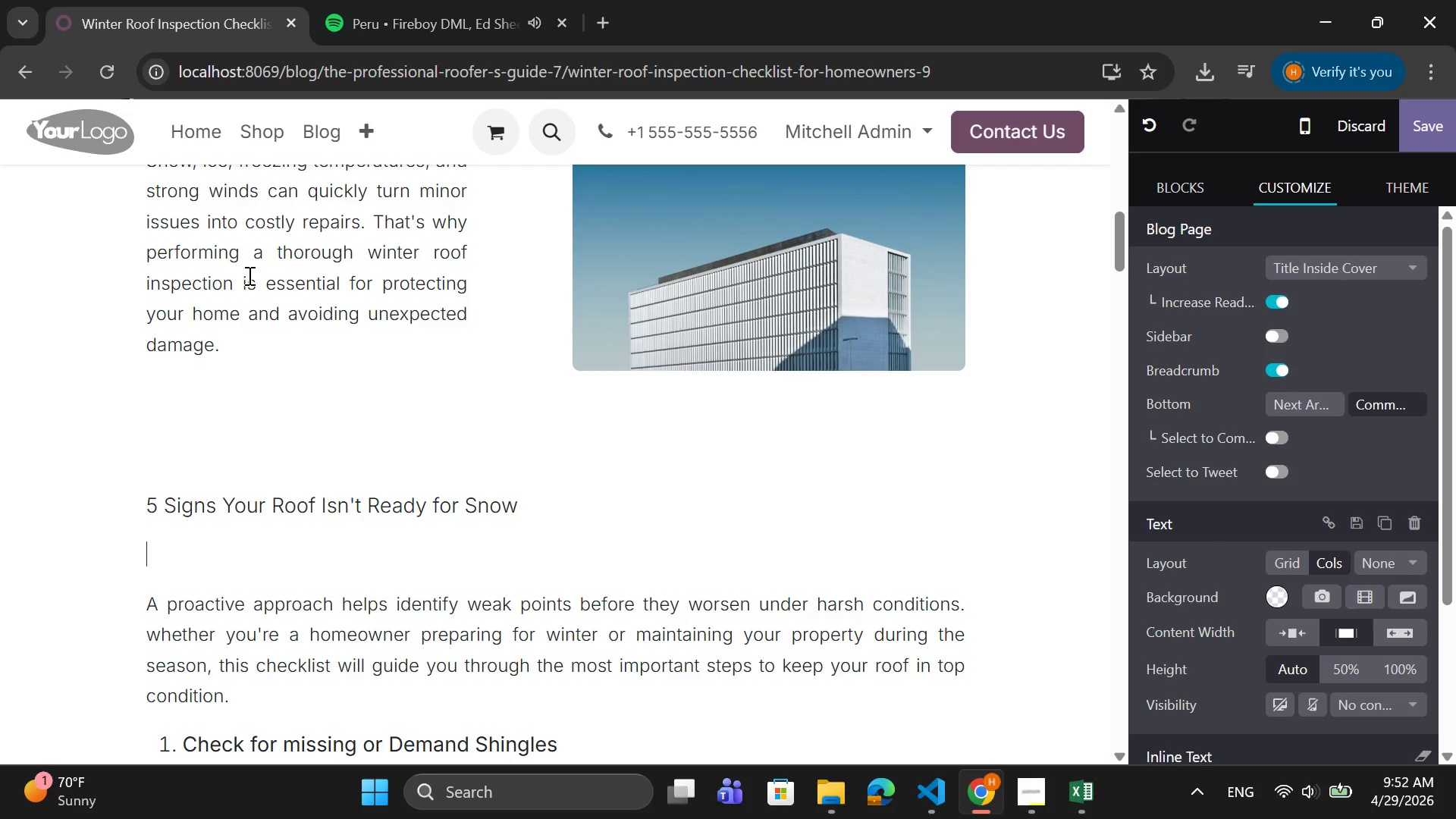 
type(Before winter)
 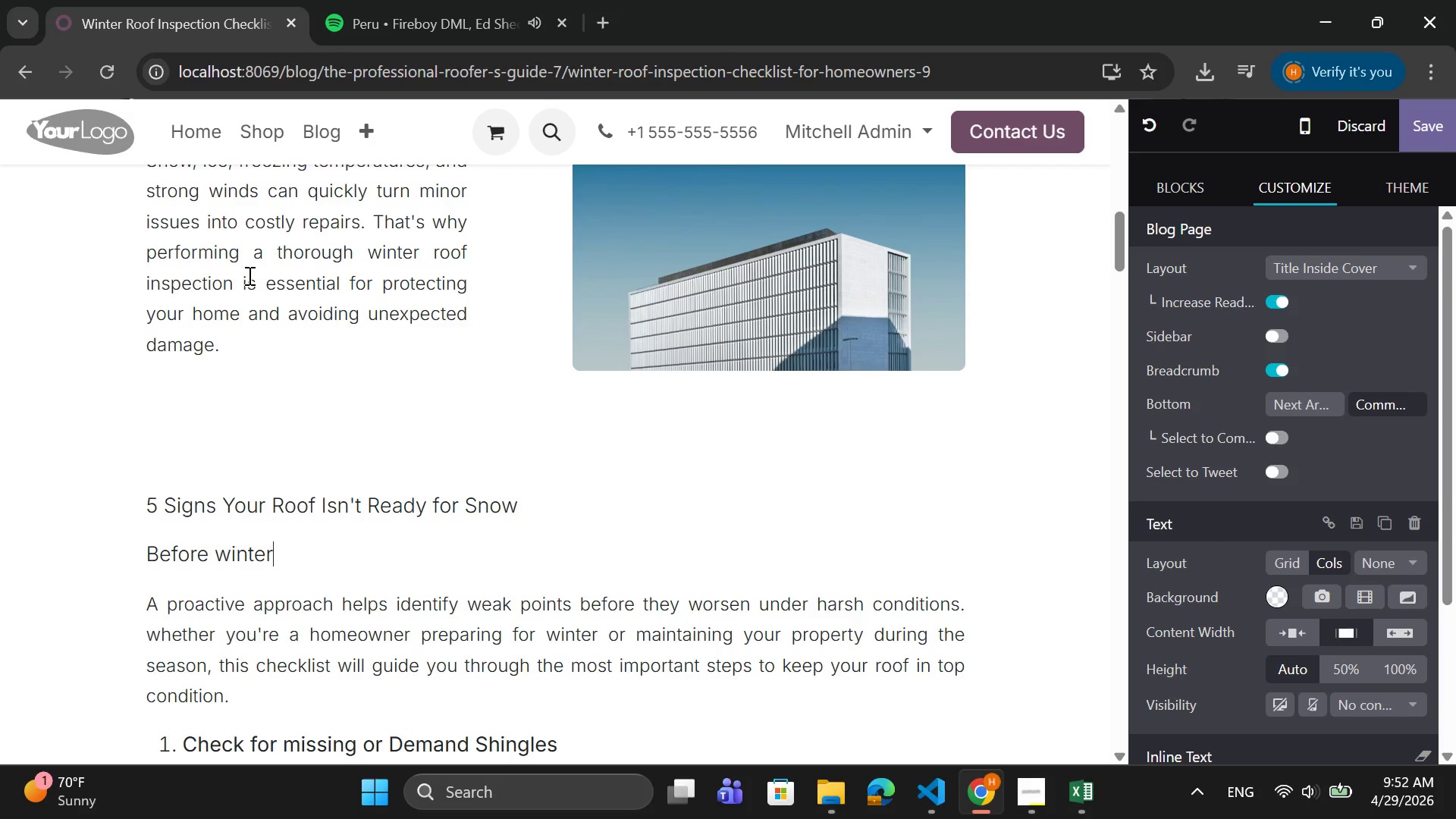 
type( fully sets in )
key(Backspace)
type(, watch for these warning sing)
key(Backspace)
key(Backspace)
type(gns:)
 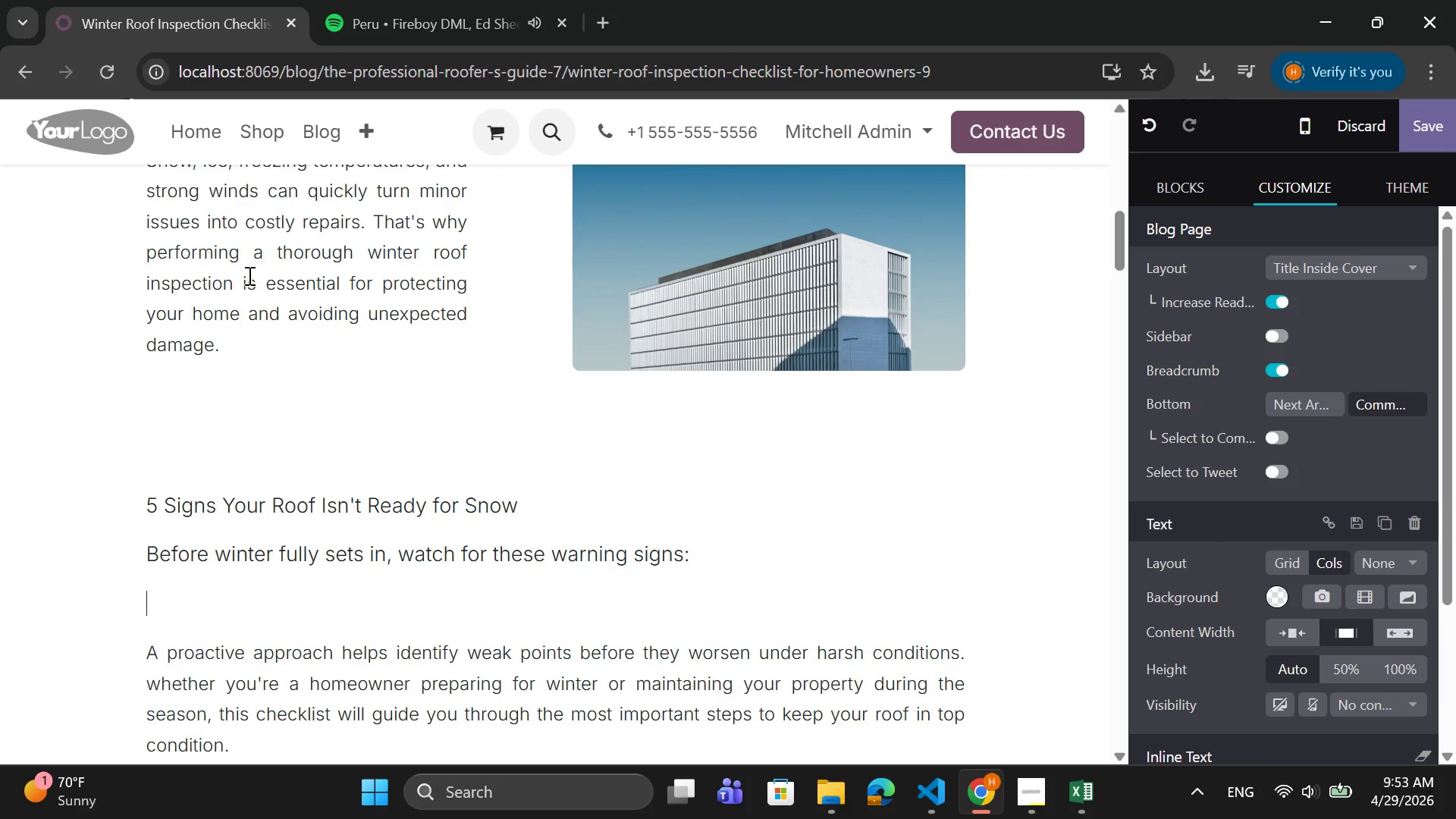 
 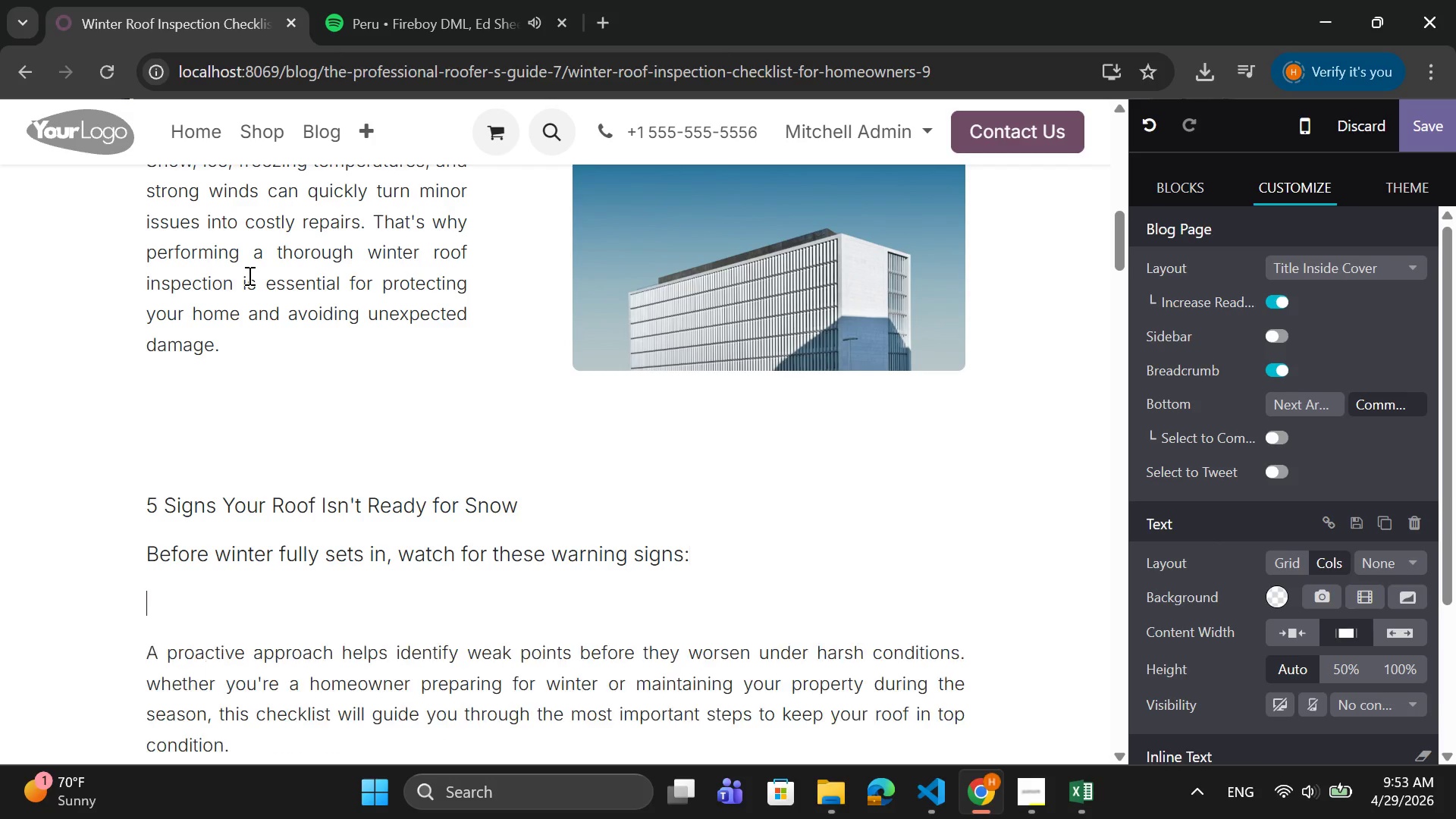 
key(Enter)
 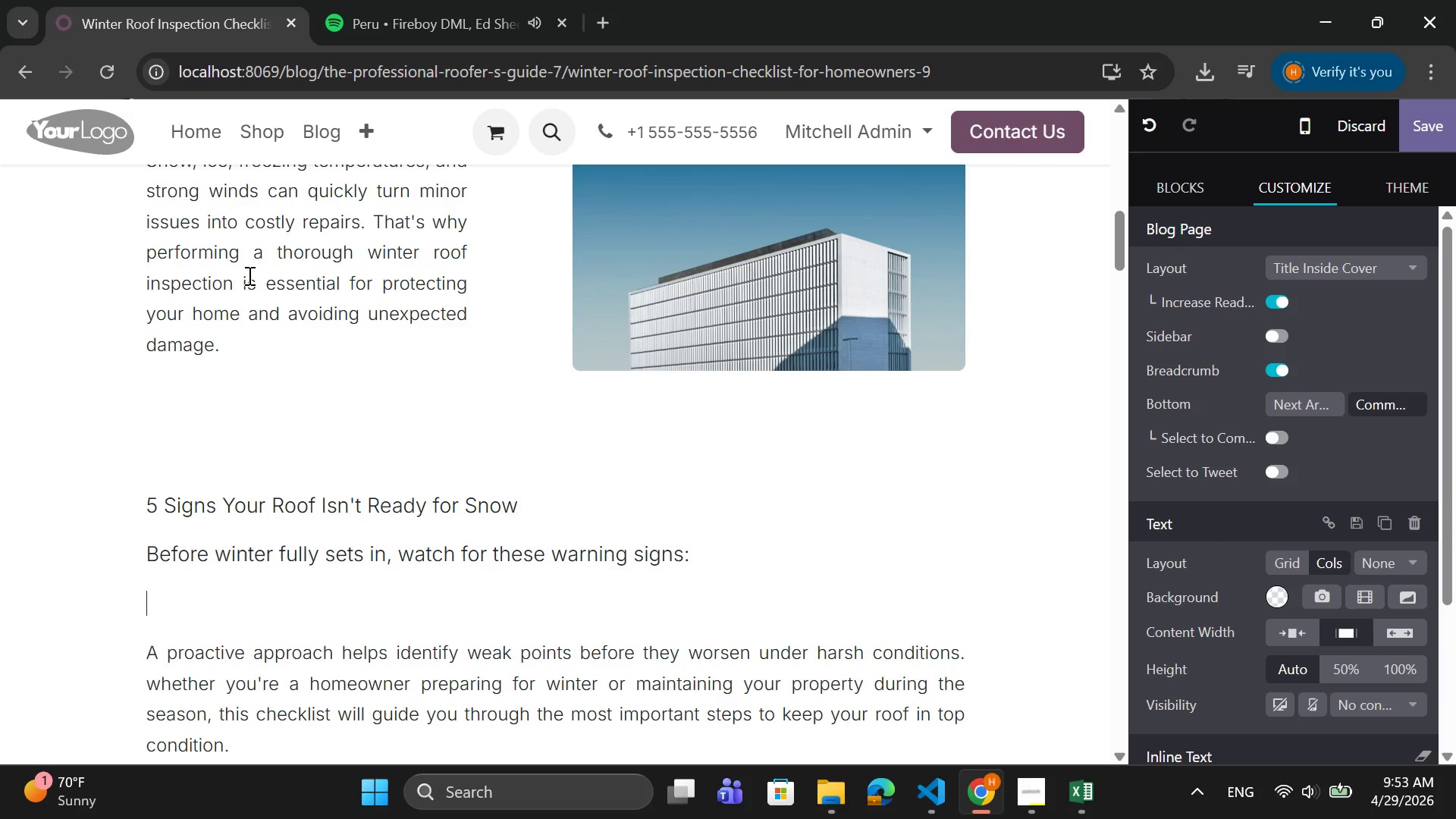 
type(1. Missing or damaged shingles)
 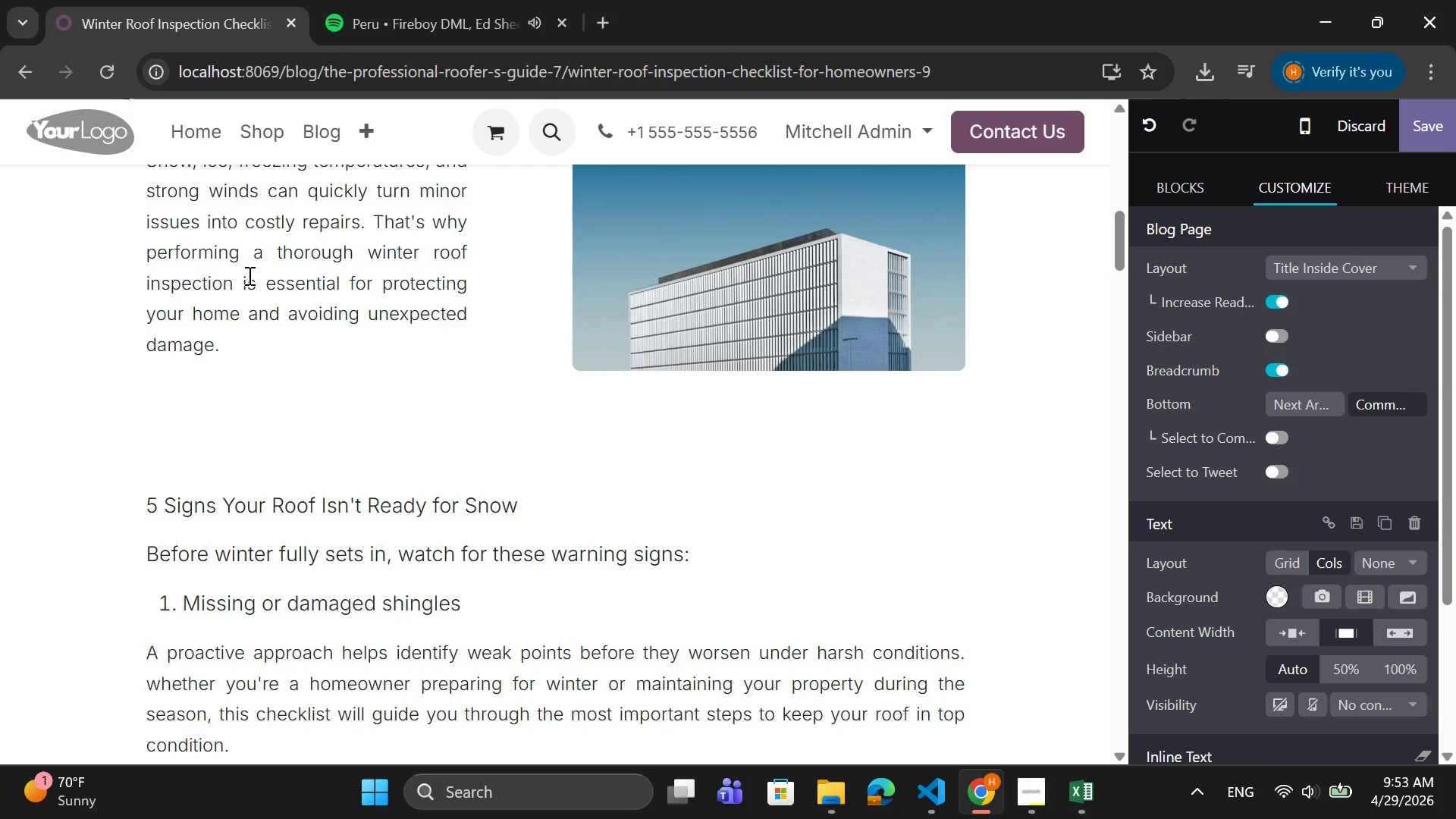 
key(Enter)
 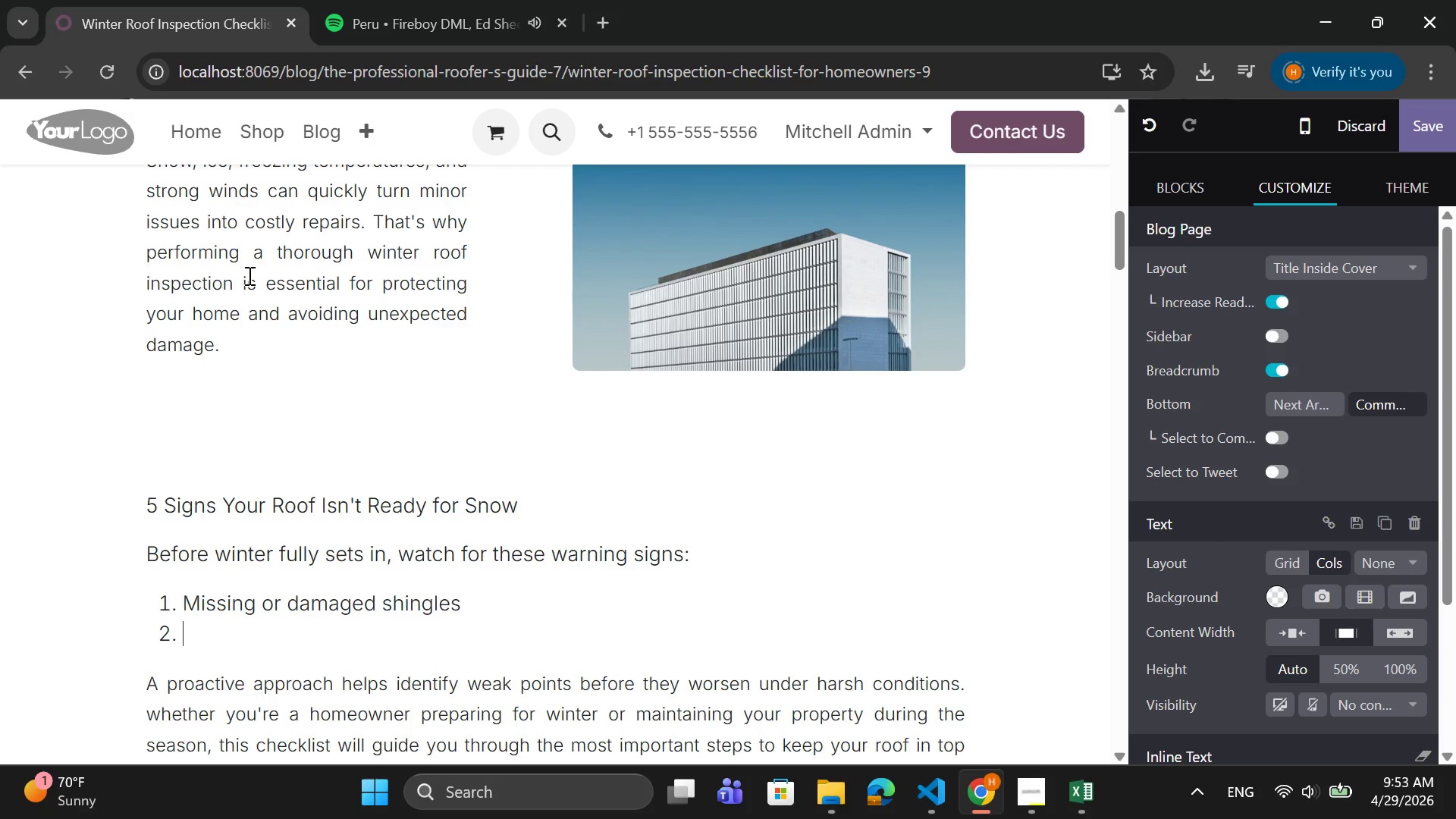 
type(Water stains in your attic or ceiling)
 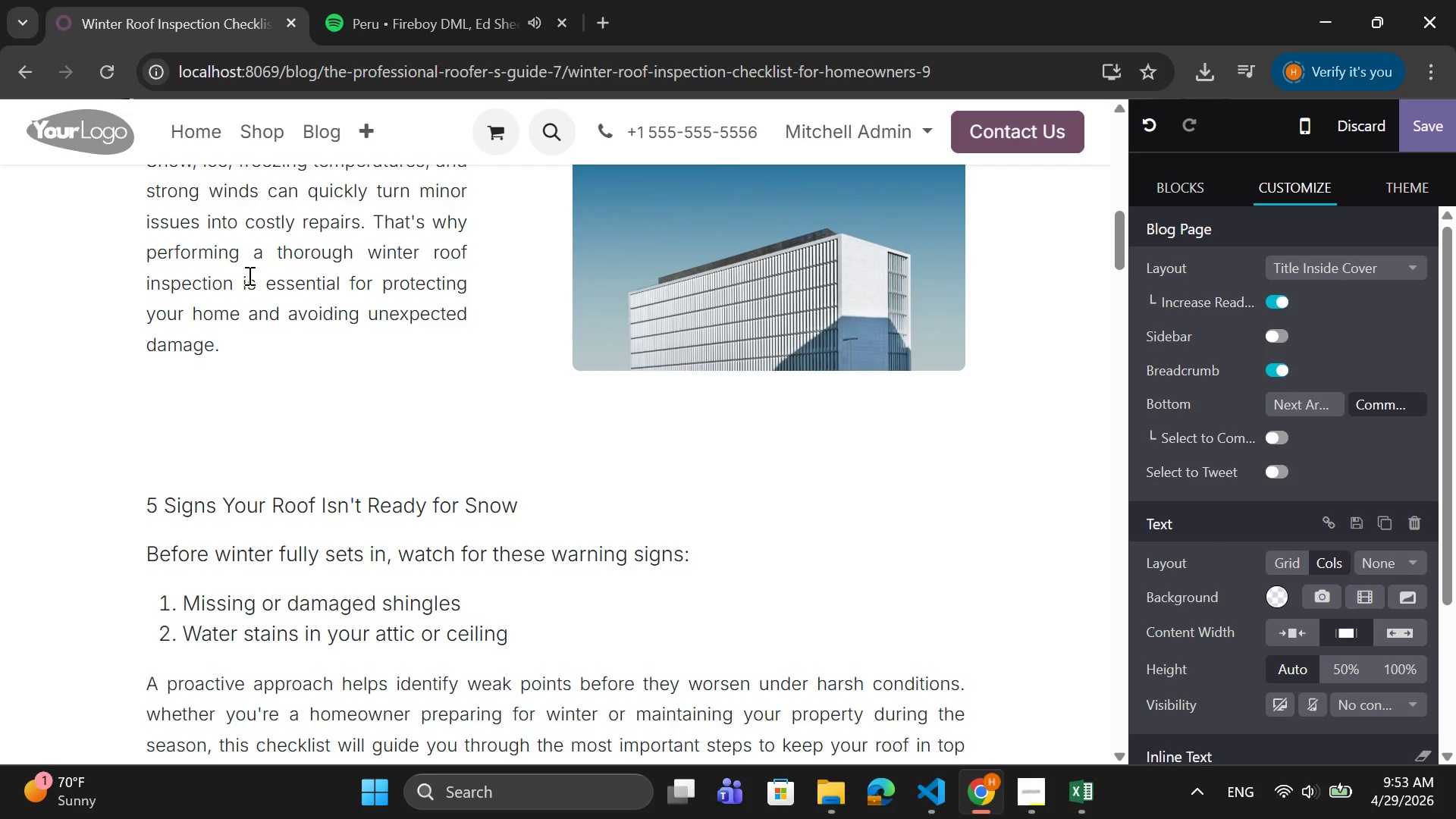 
key(Enter)
 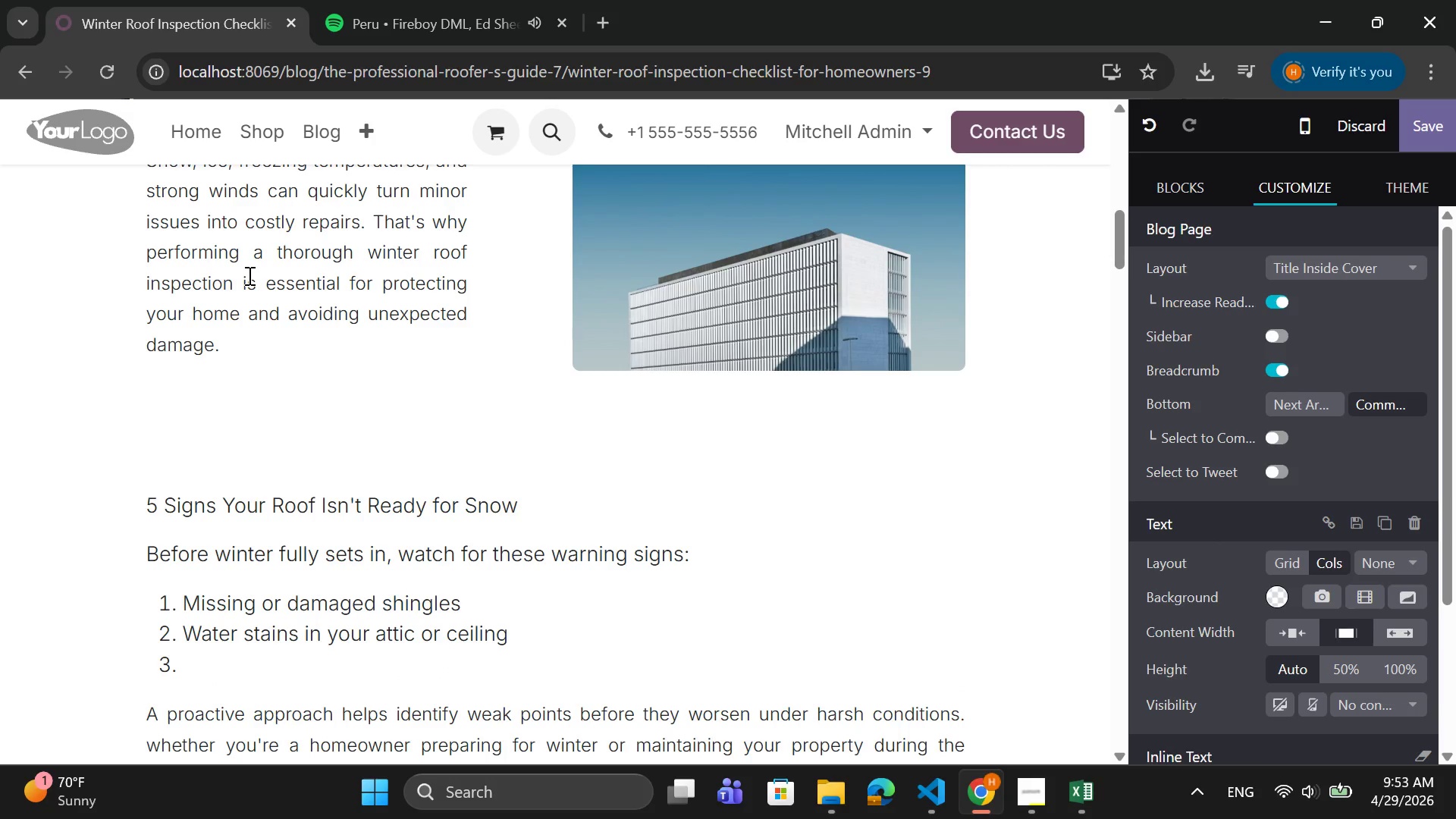 
type(Cloge)
key(Backspace)
type(ged or sagging gutrter)
key(Backspace)
key(Backspace)
key(Backspace)
key(Backspace)
type(ters)
 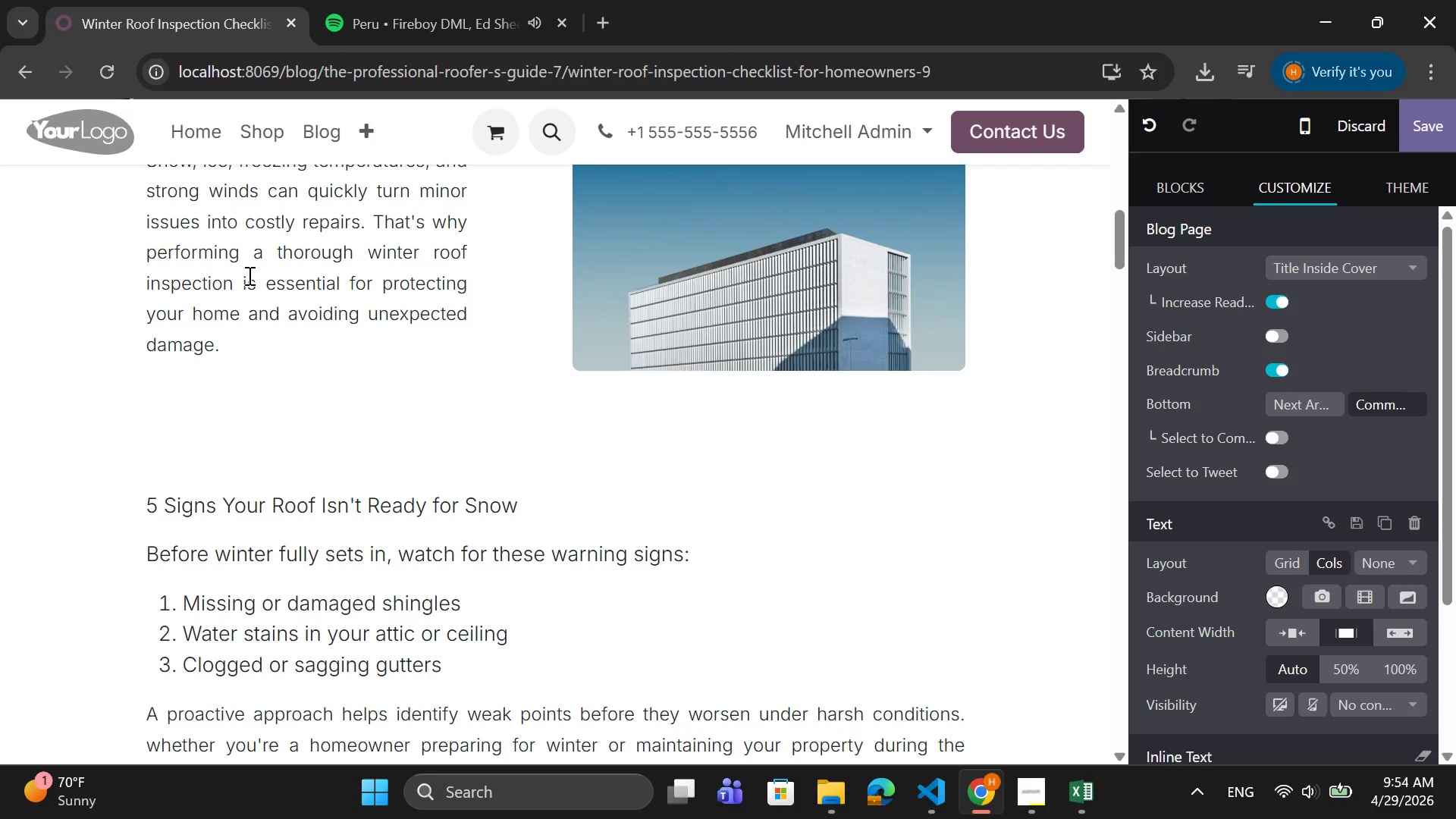 
key(Enter)
 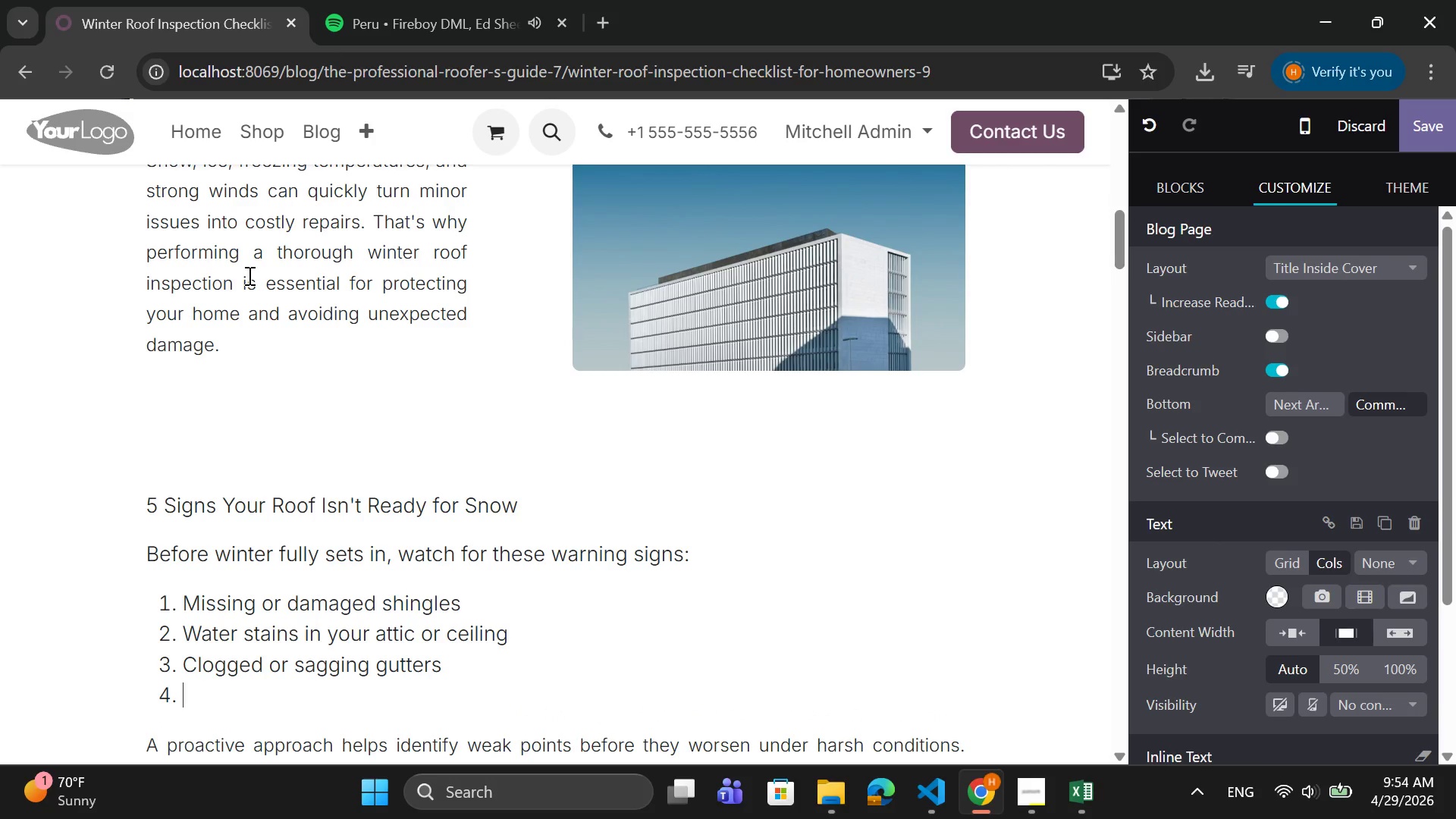 
type(Ice forming alongroofedh=)
key(Backspace)
key(Backspace)
type(ges)
 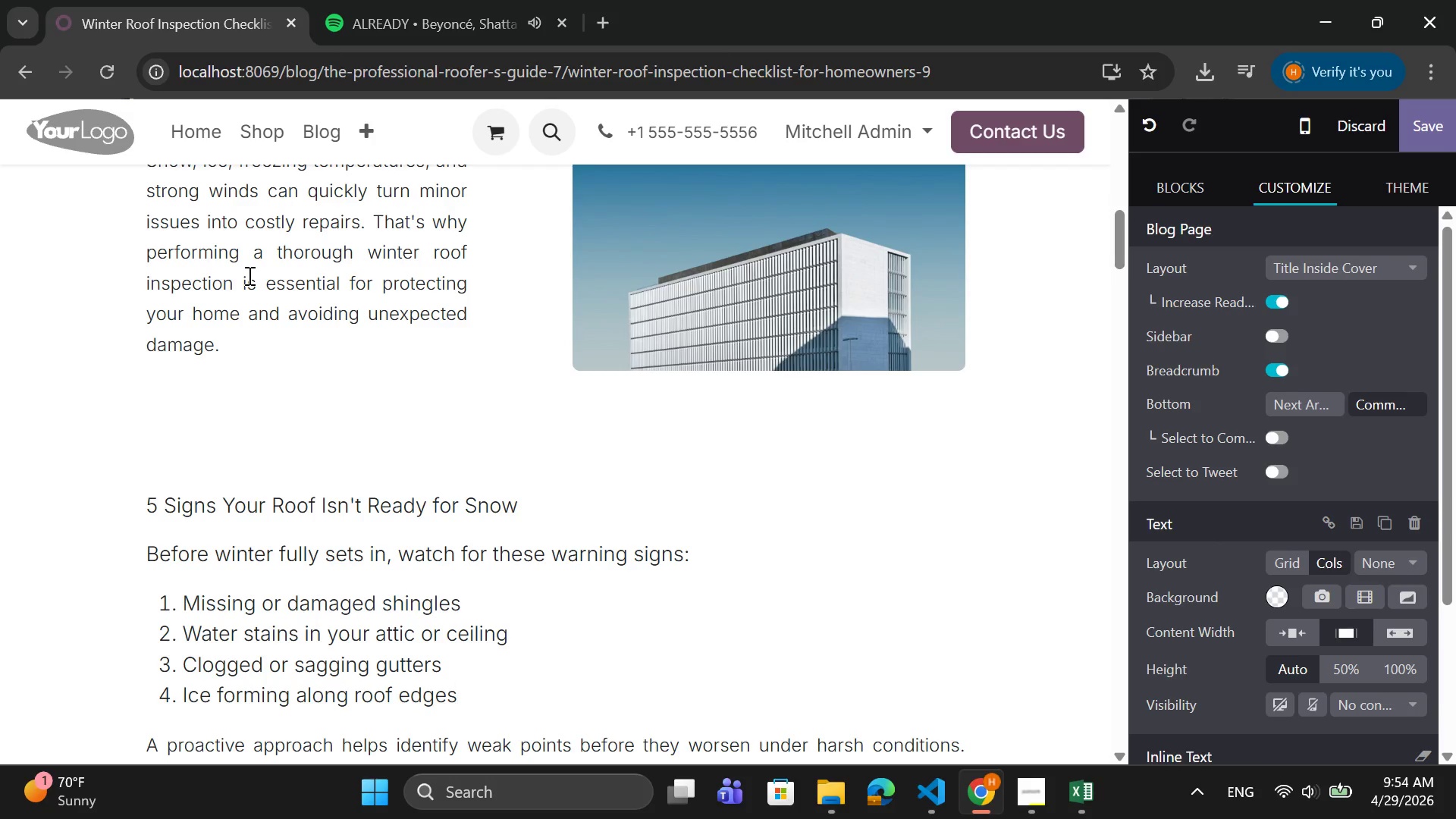 
key(Enter)
 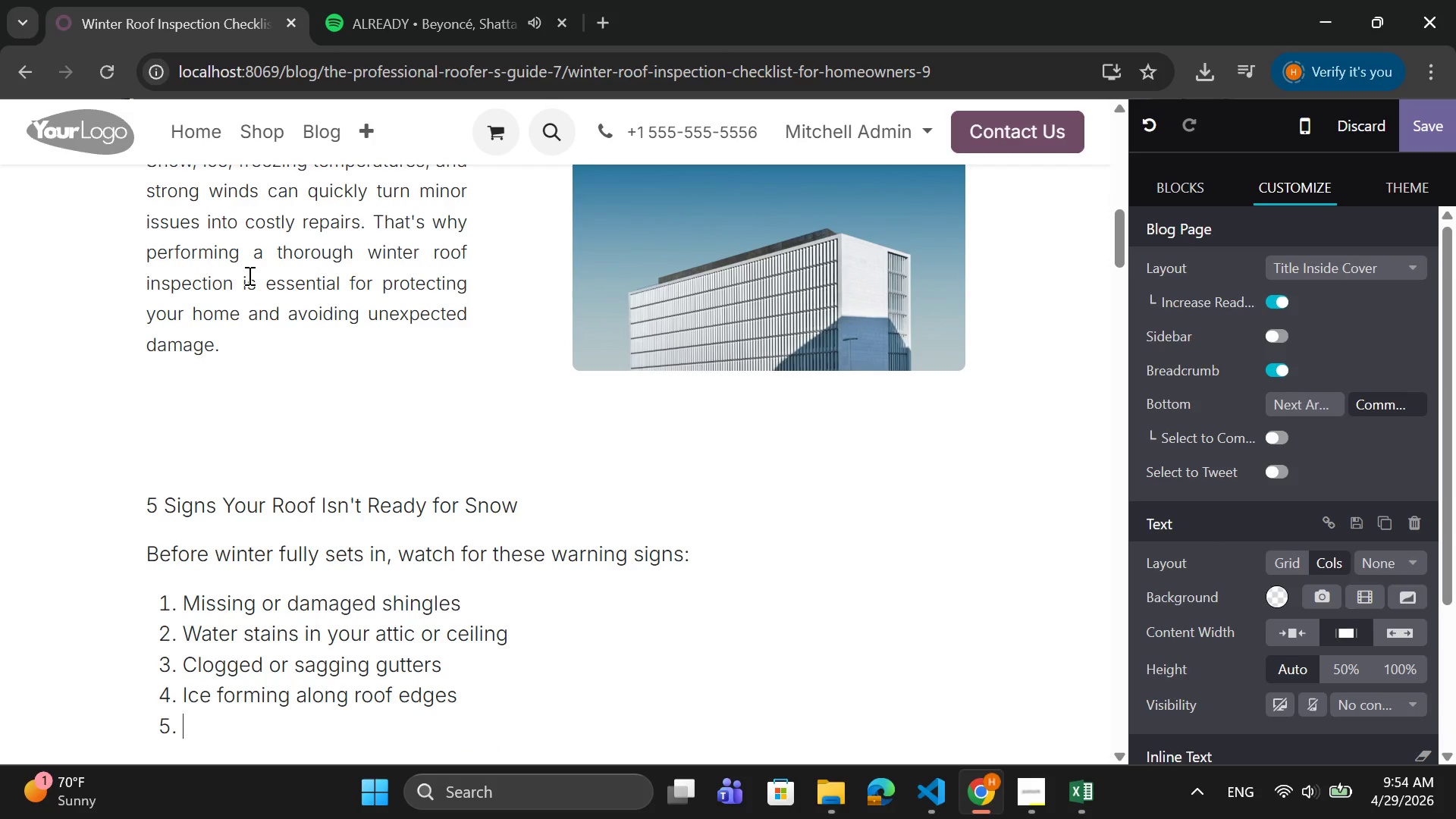 
type(Loose Flashing)
 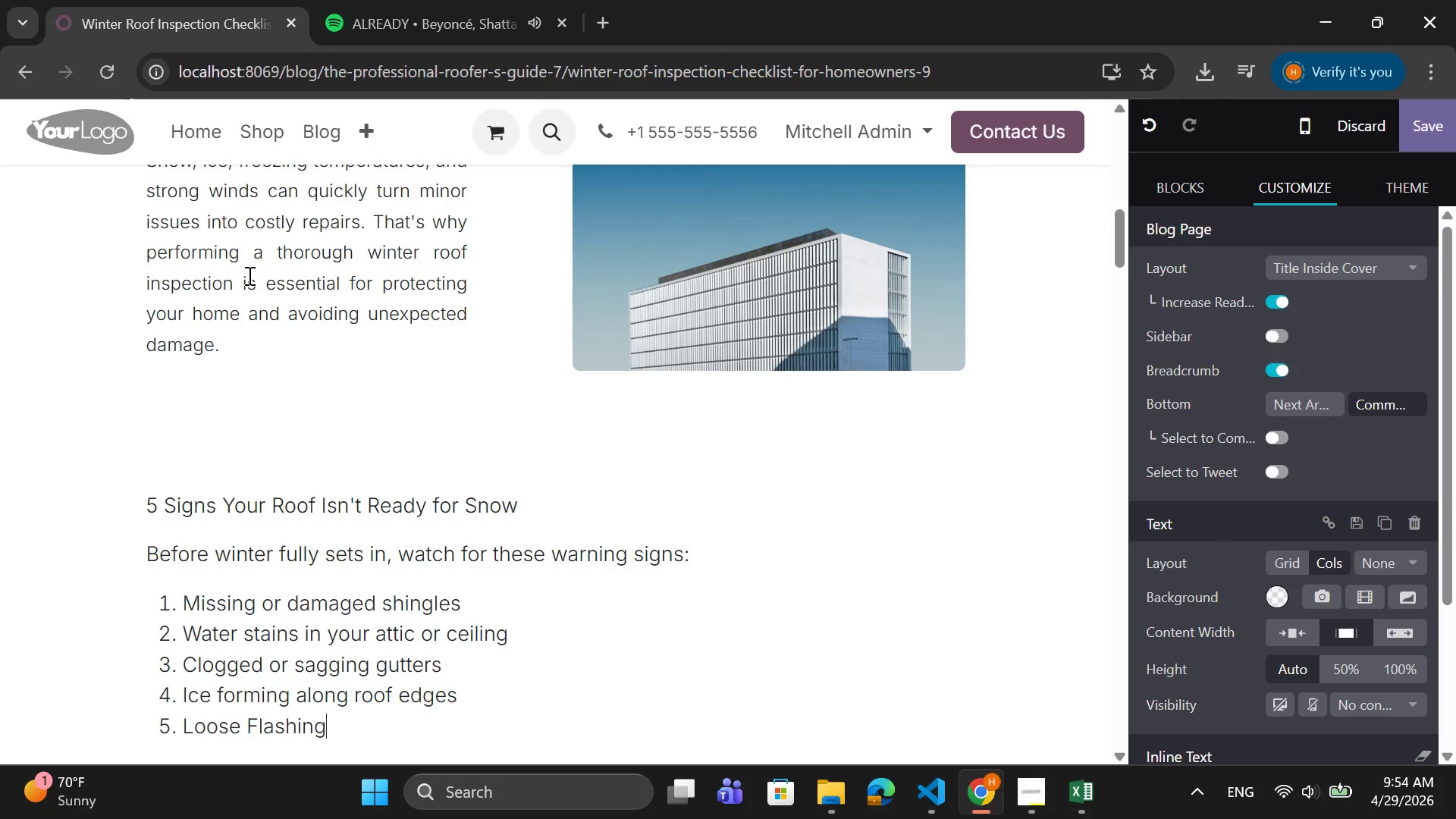 
key(ArrowLeft)
 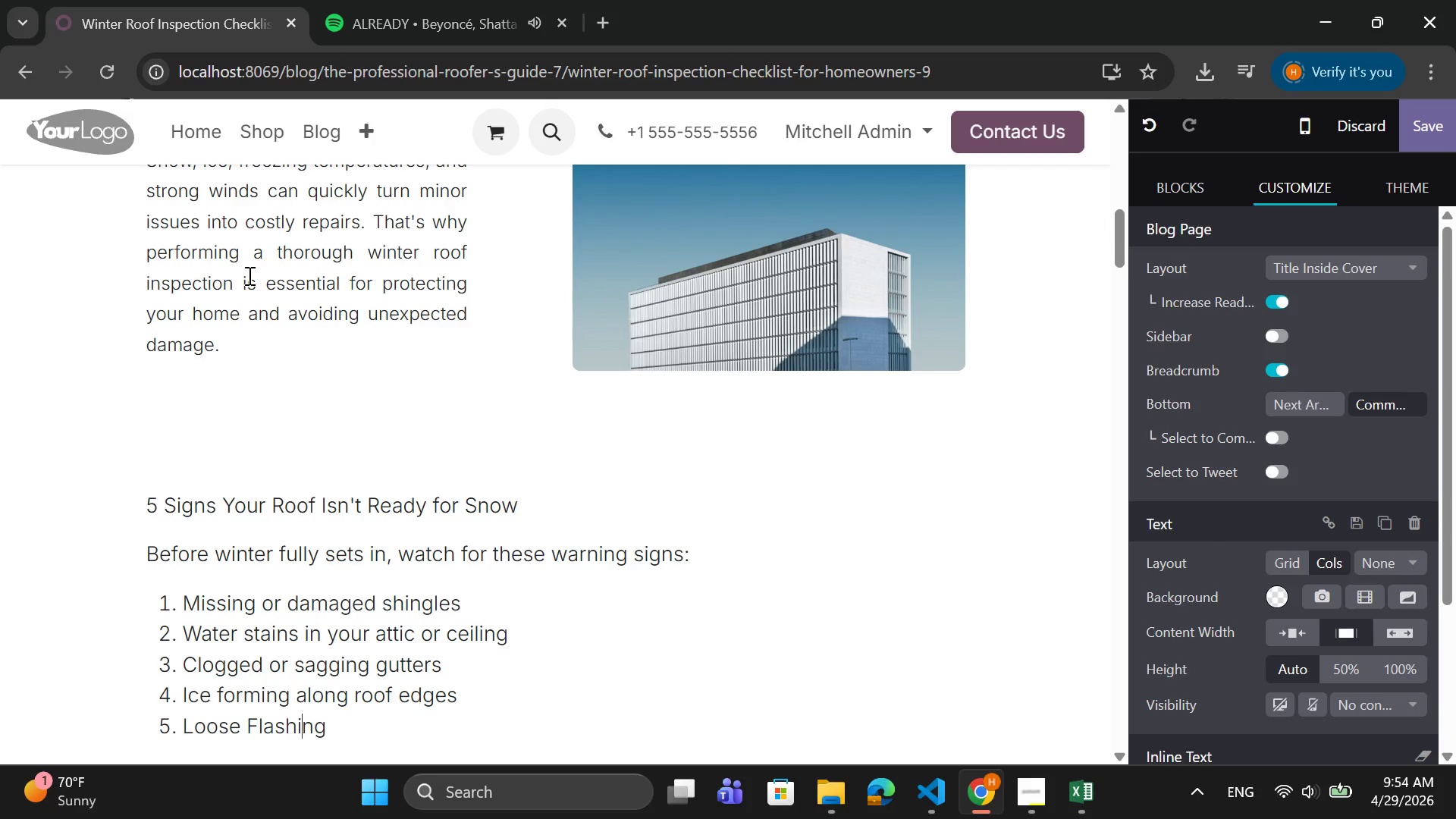 
key(ArrowLeft)
 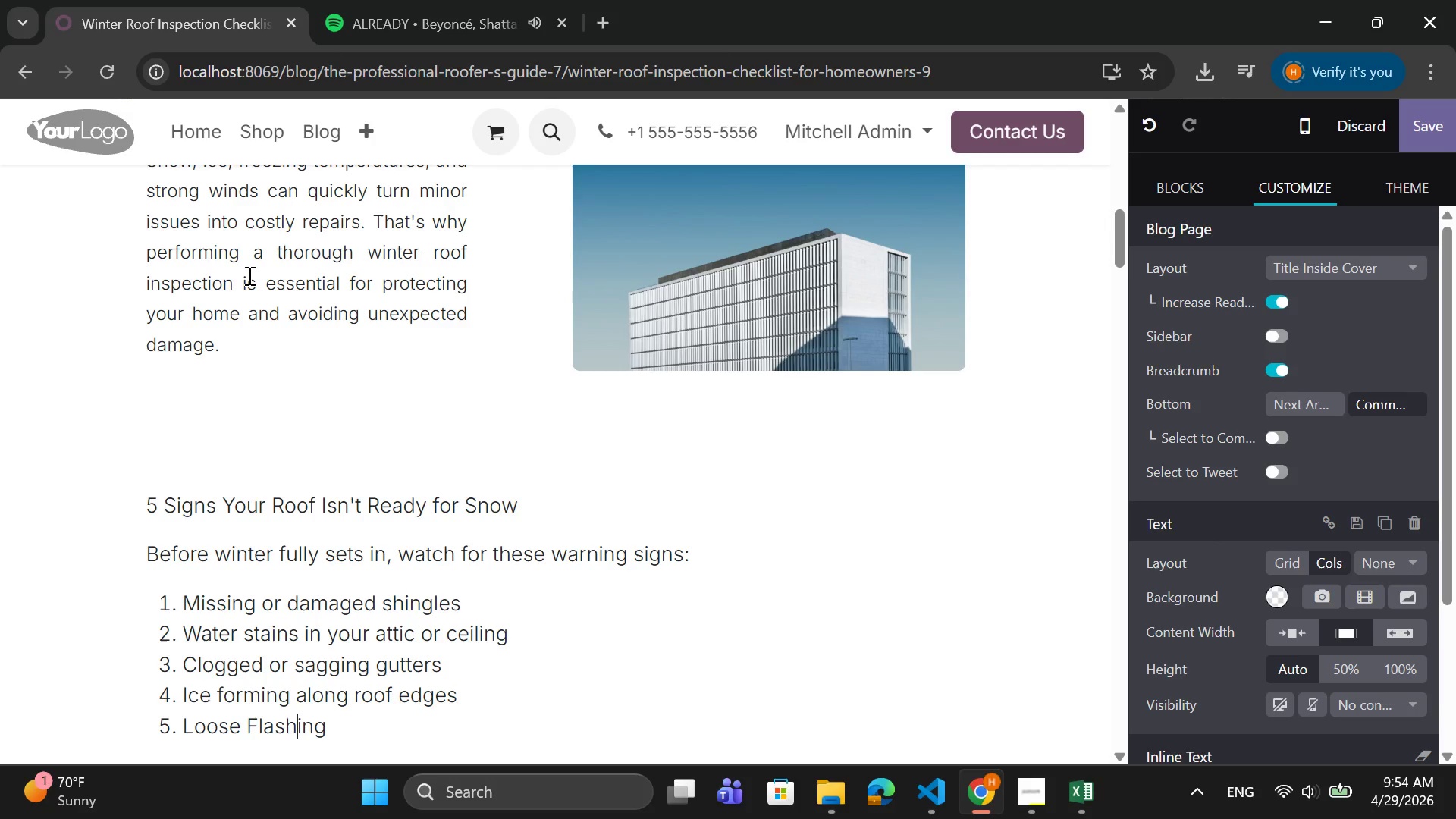 
key(ArrowLeft)
 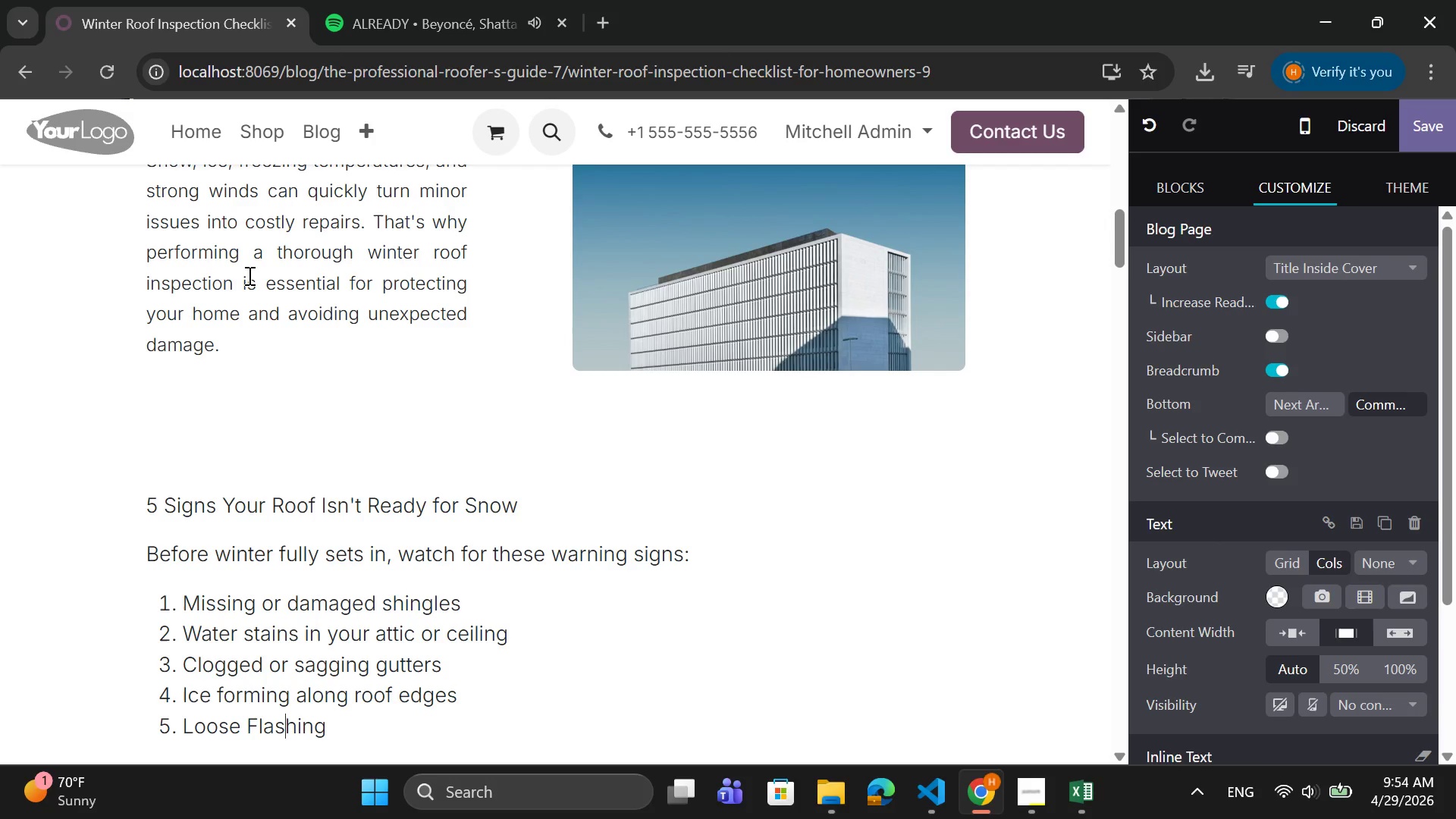 
key(ArrowLeft)
 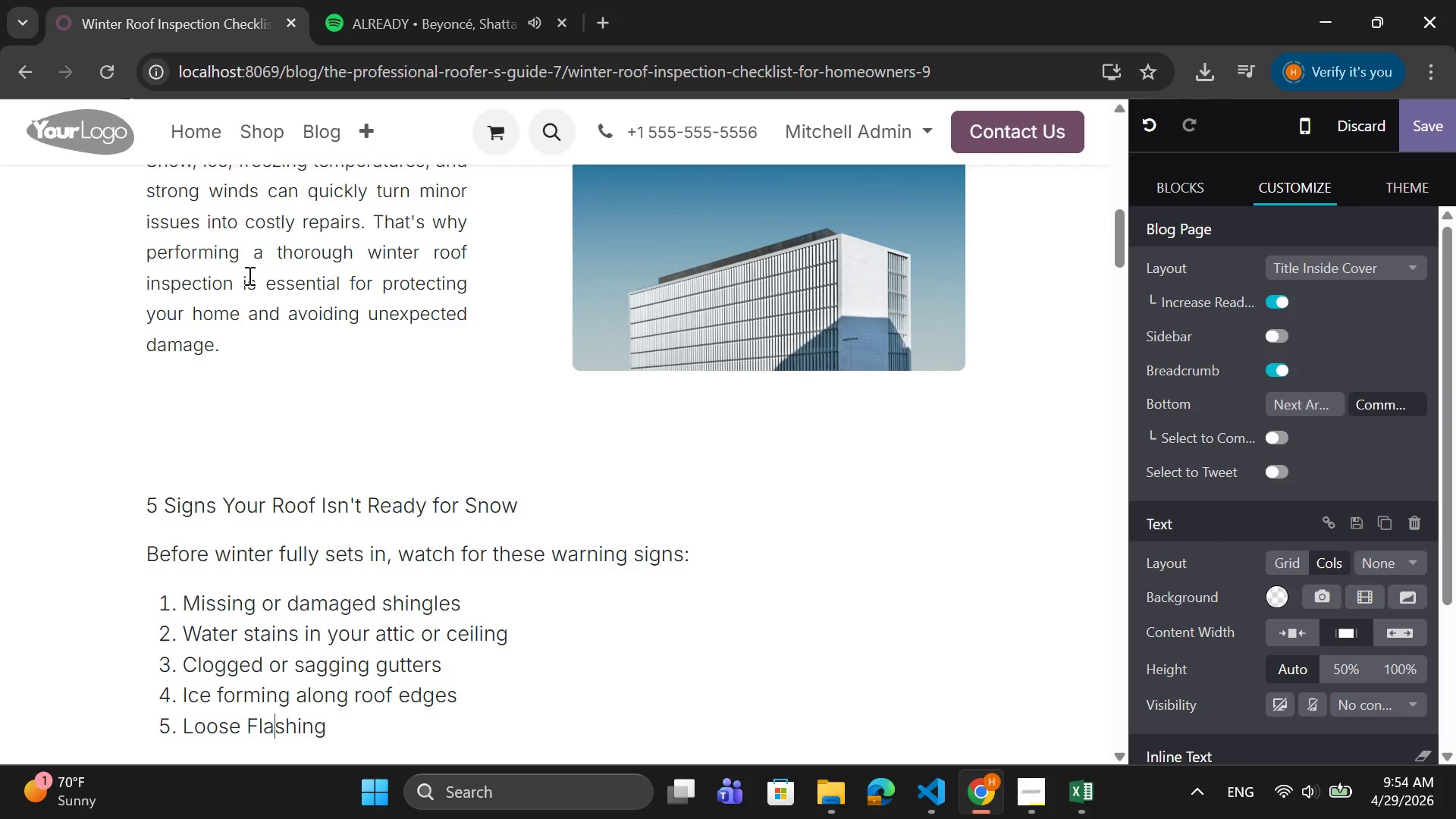 
key(ArrowLeft)
 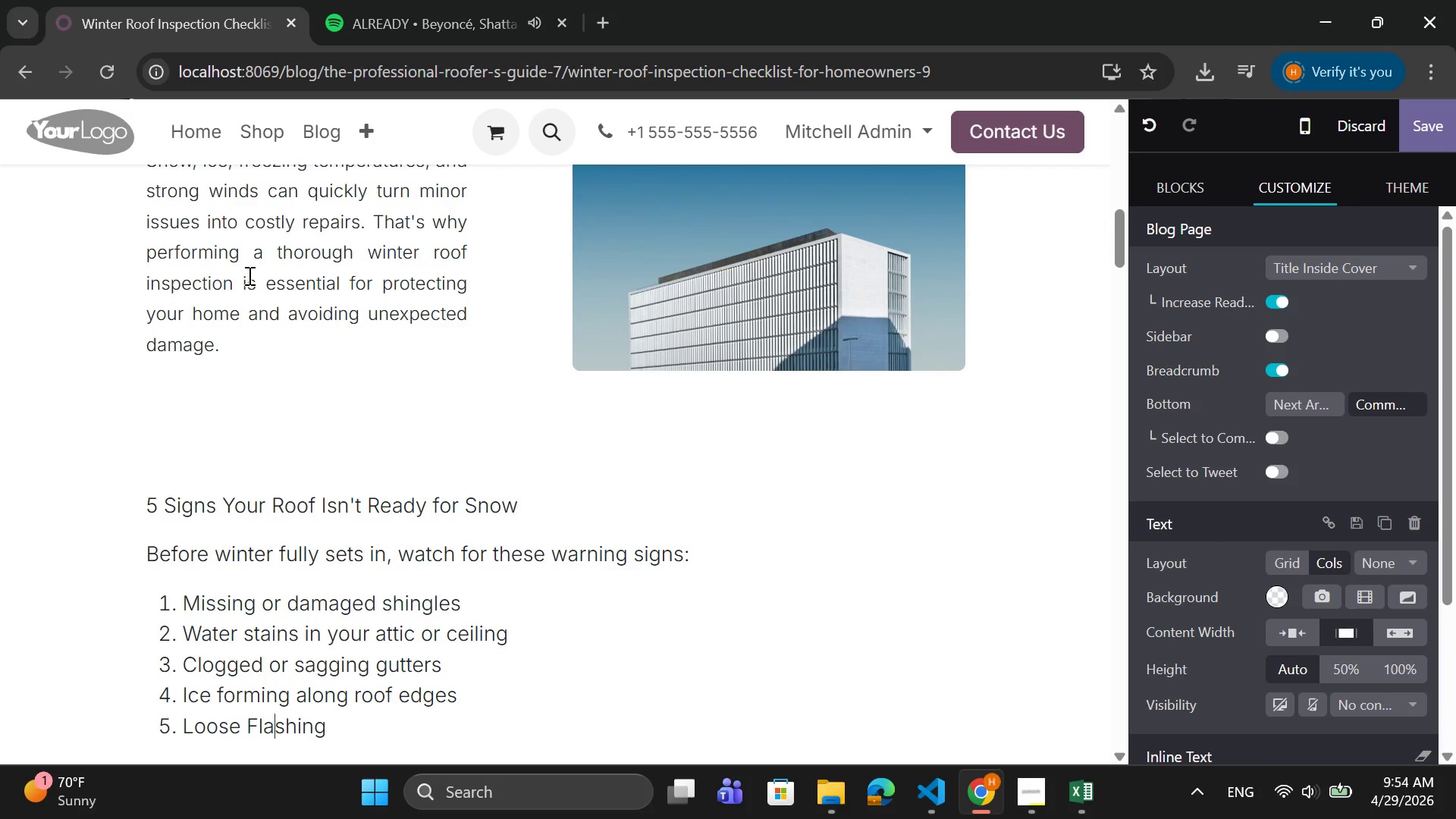 
key(ArrowLeft)
 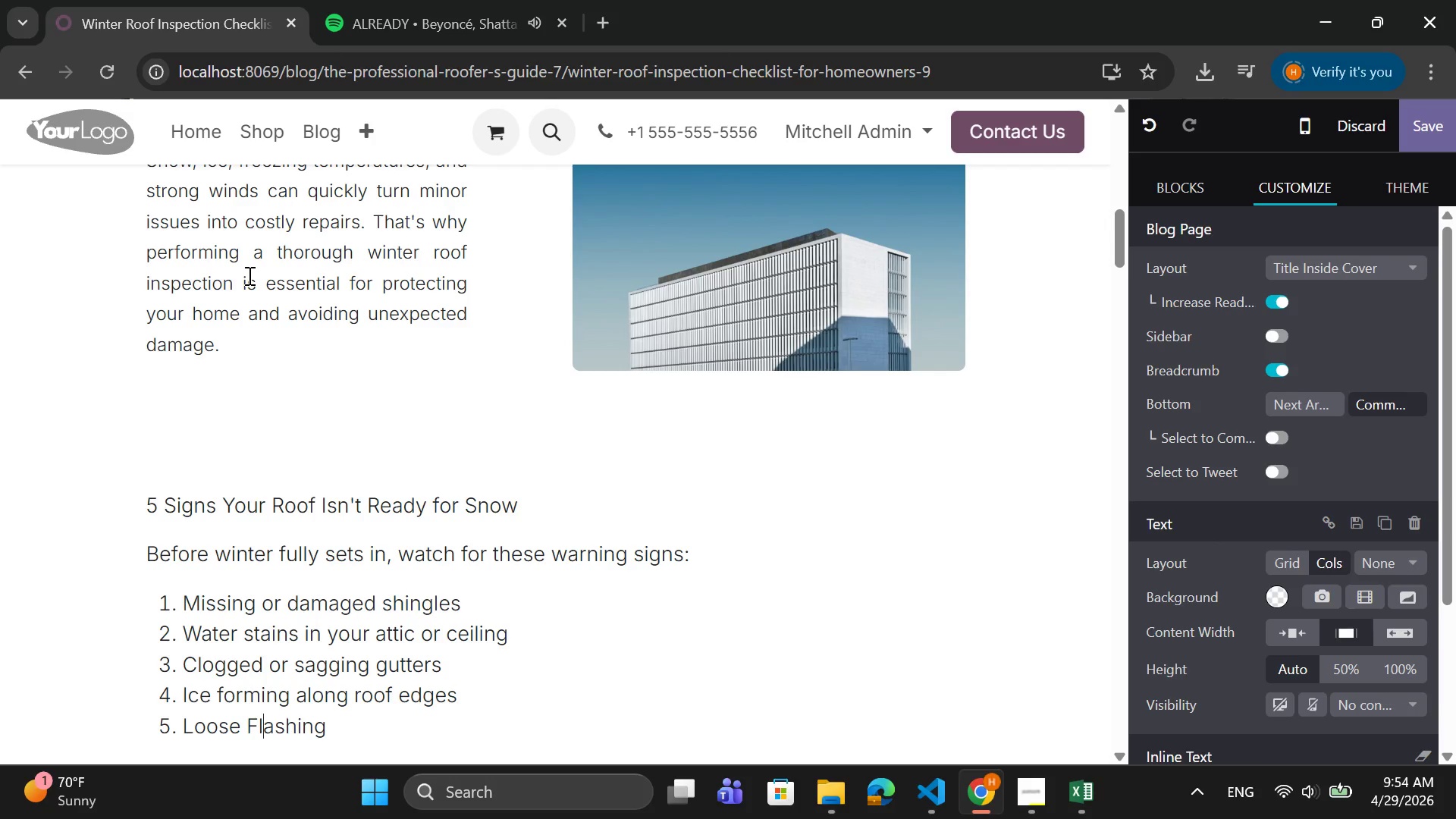 
key(ArrowLeft)
 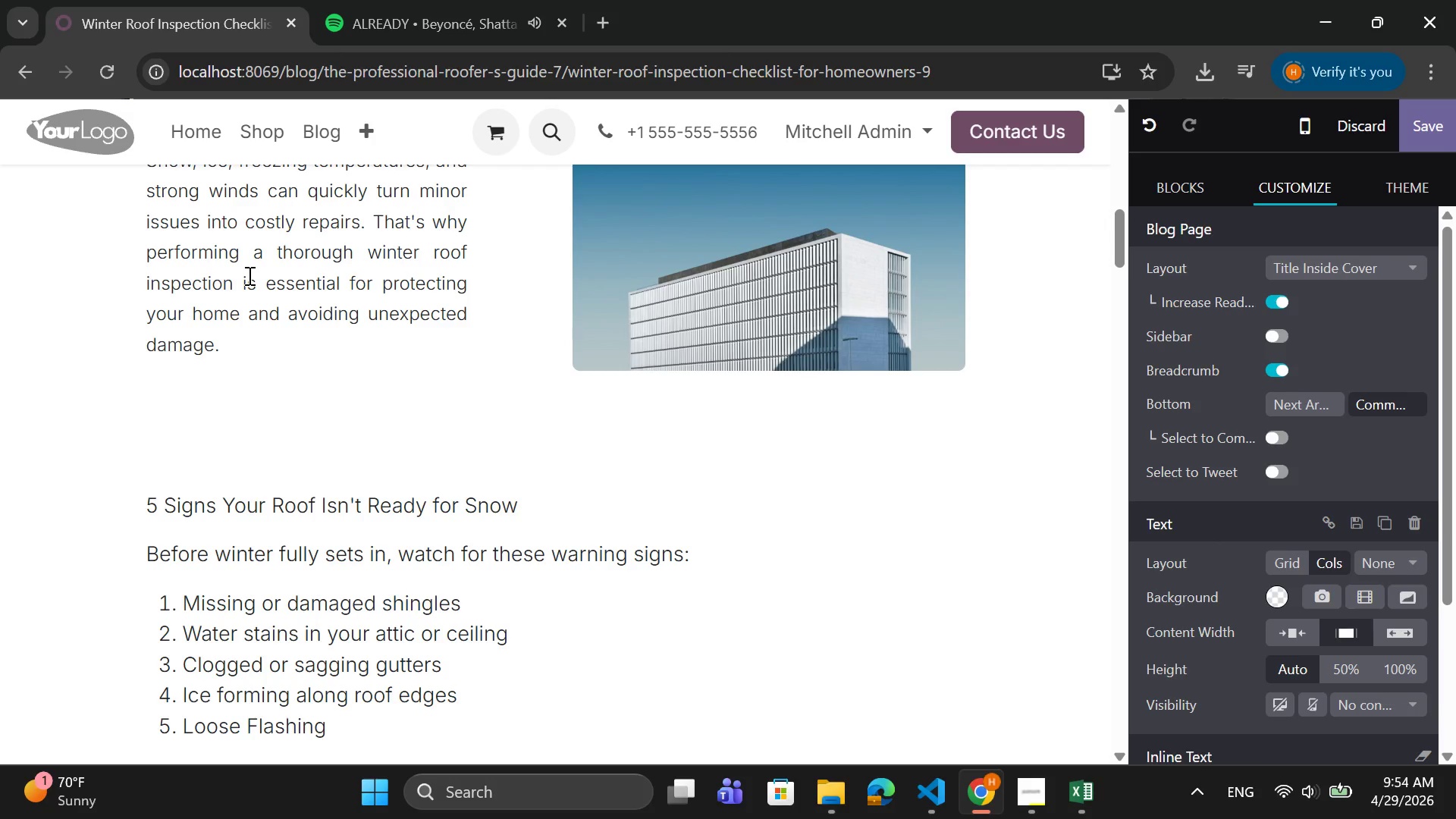 
key(Backspace)
 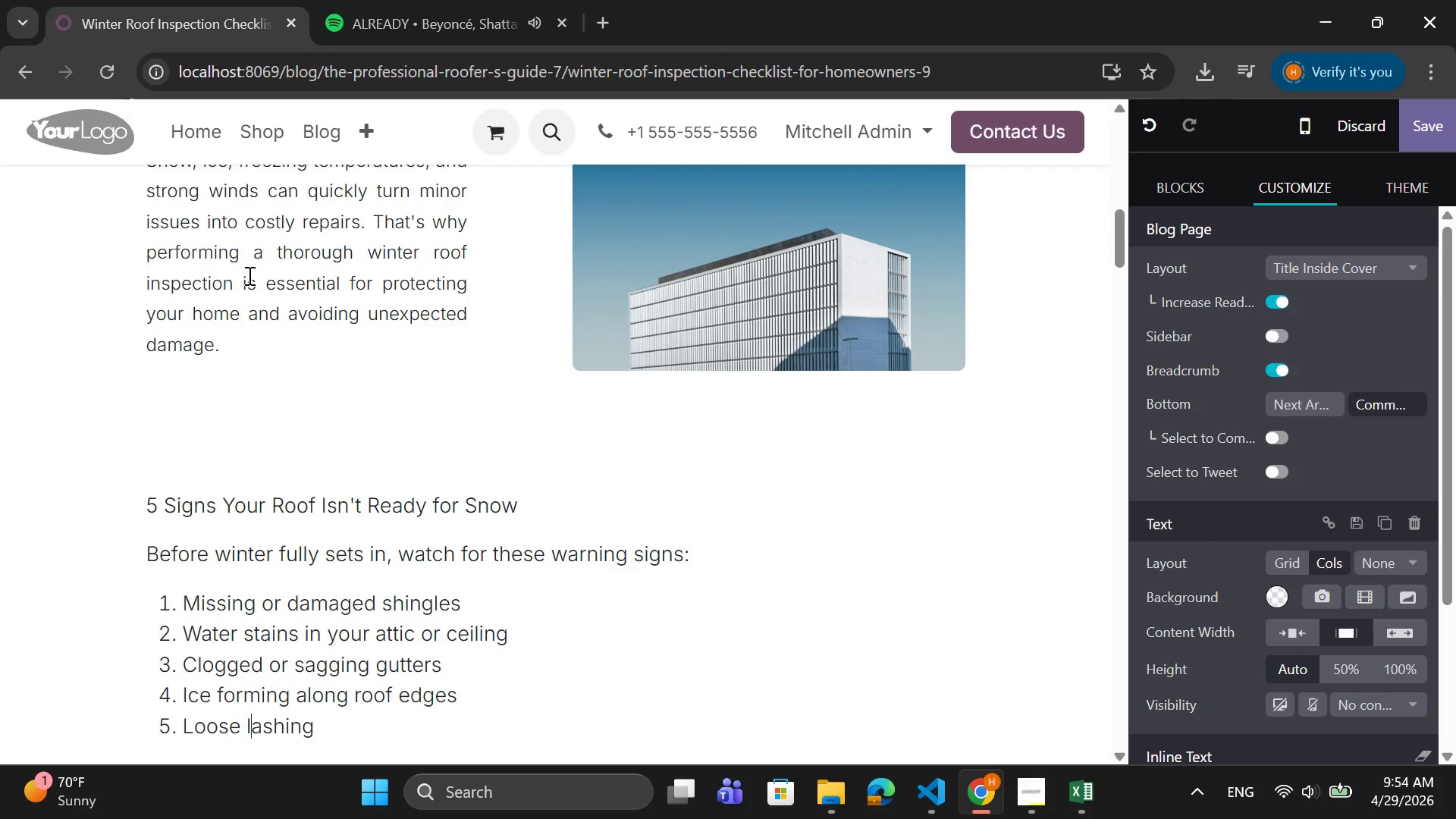 
key(ArrowRight)
 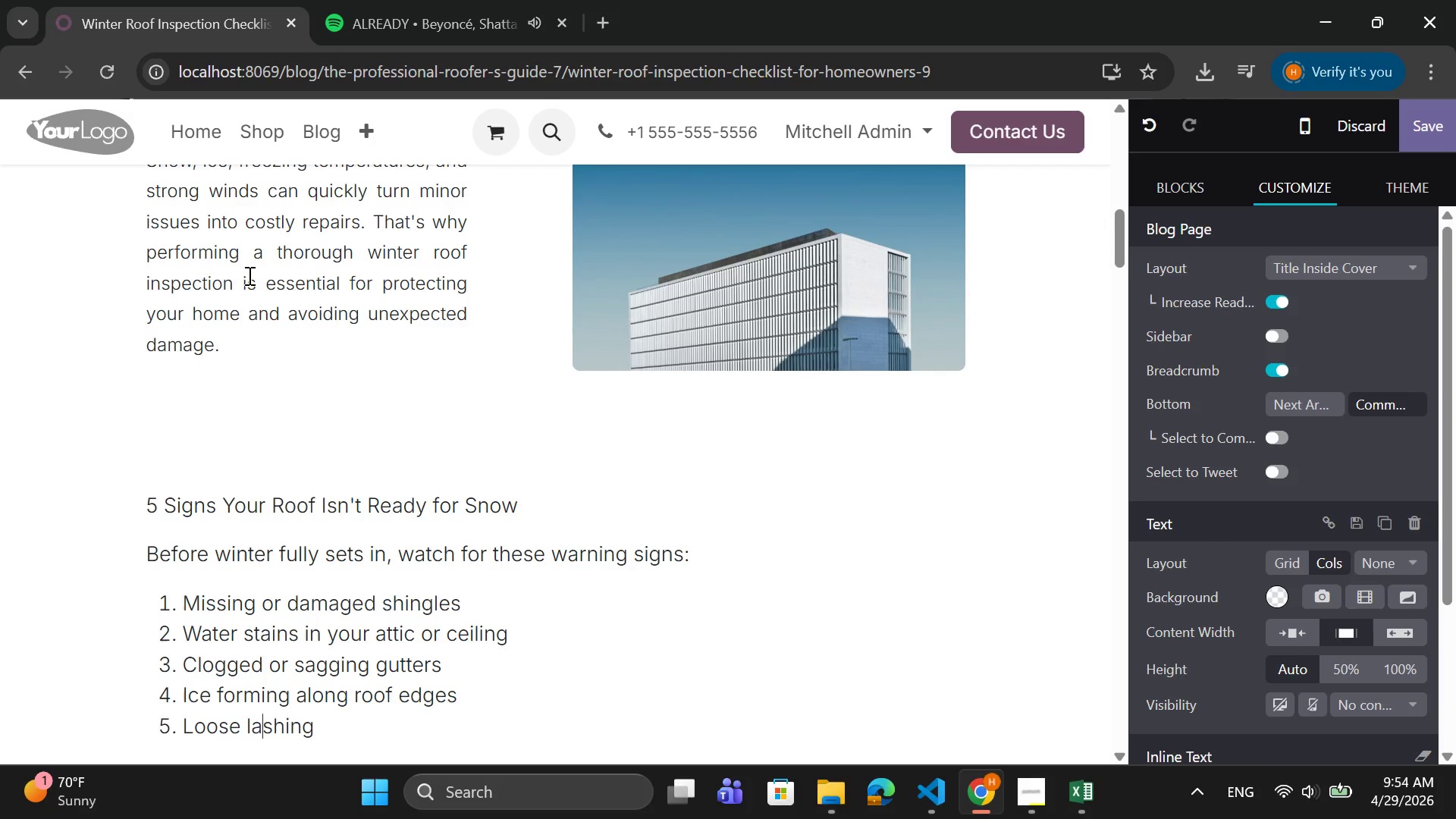 
key(ArrowRight)
 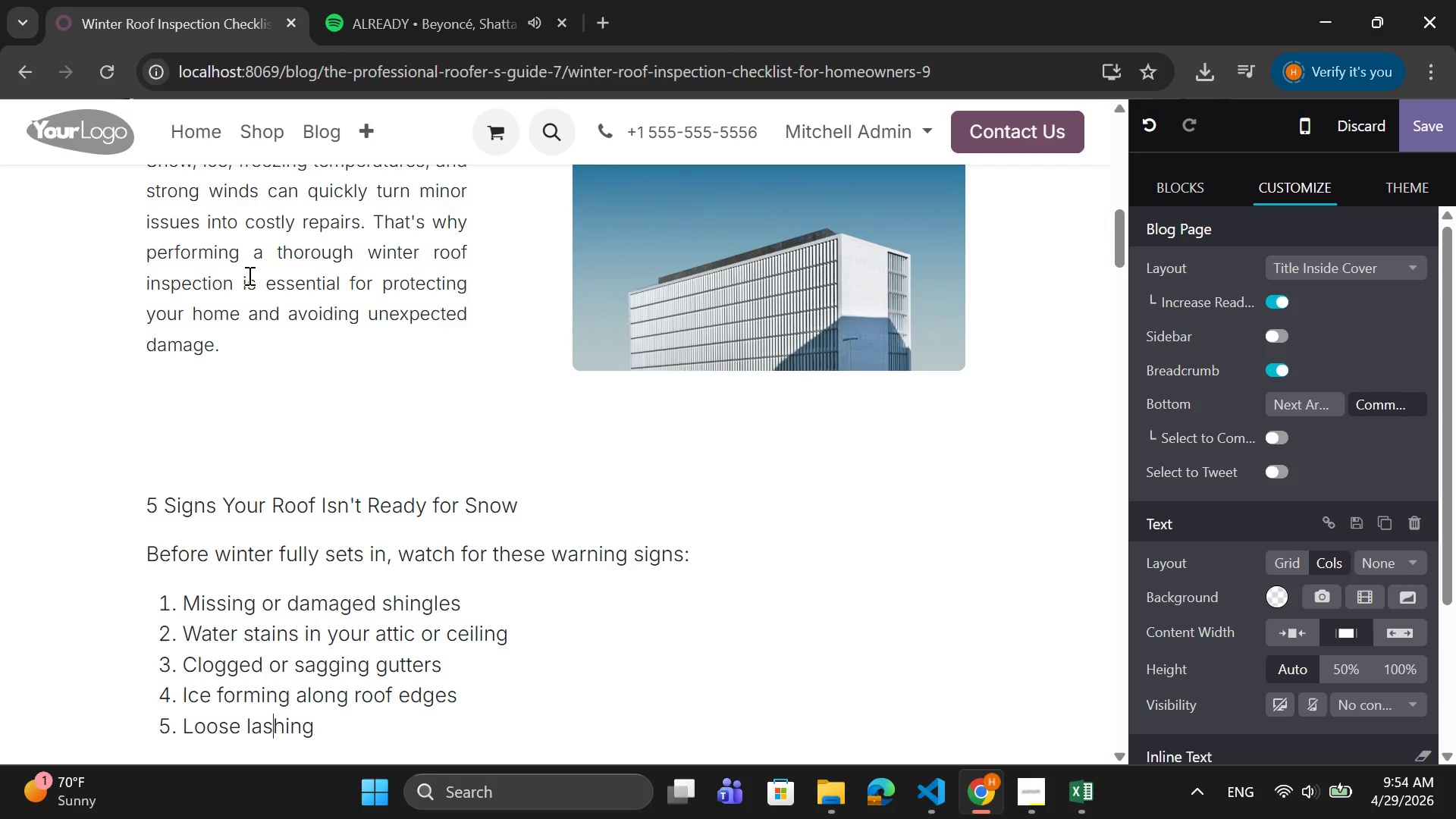 
key(ArrowRight)
 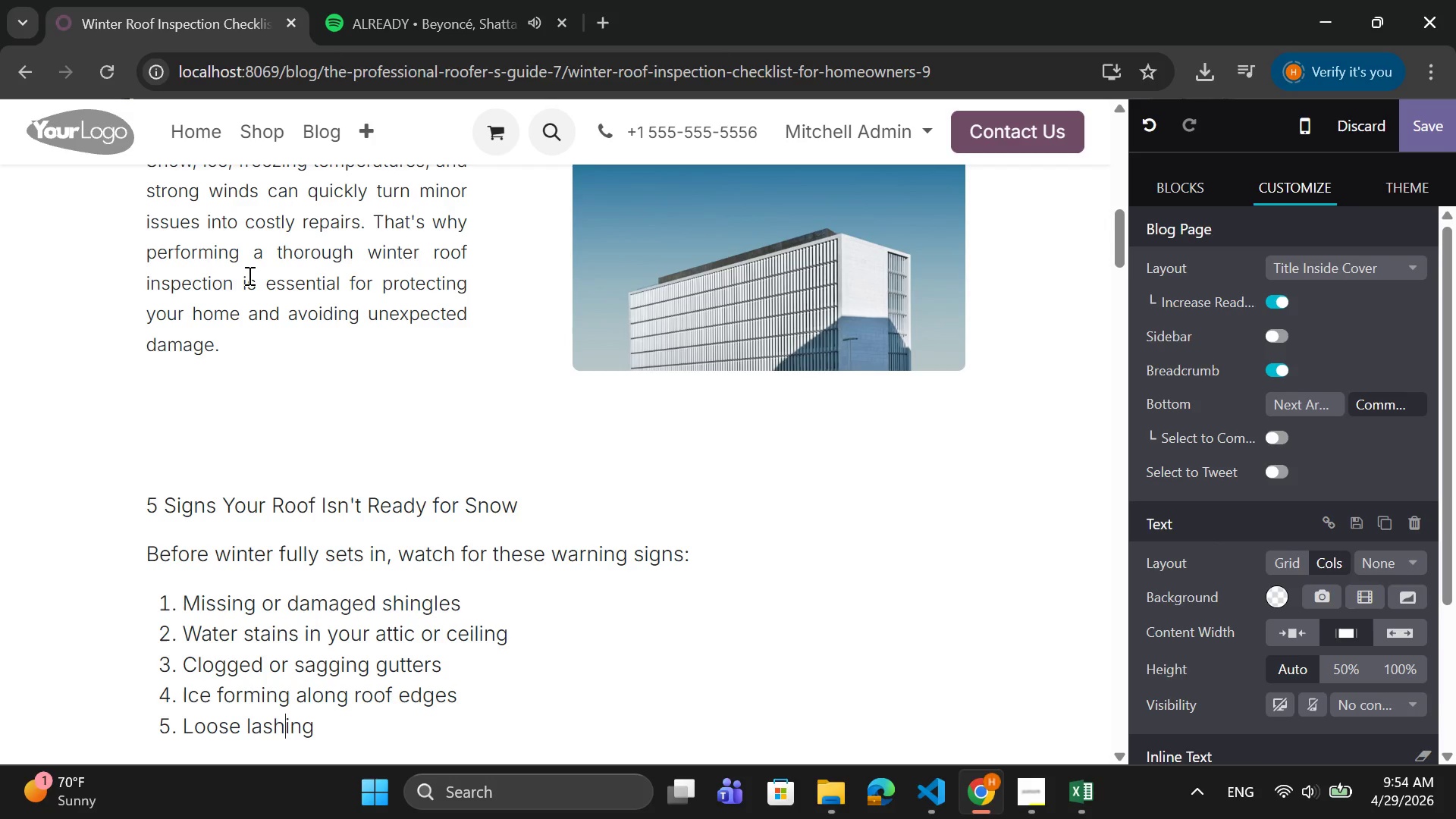 
key(ArrowRight)
 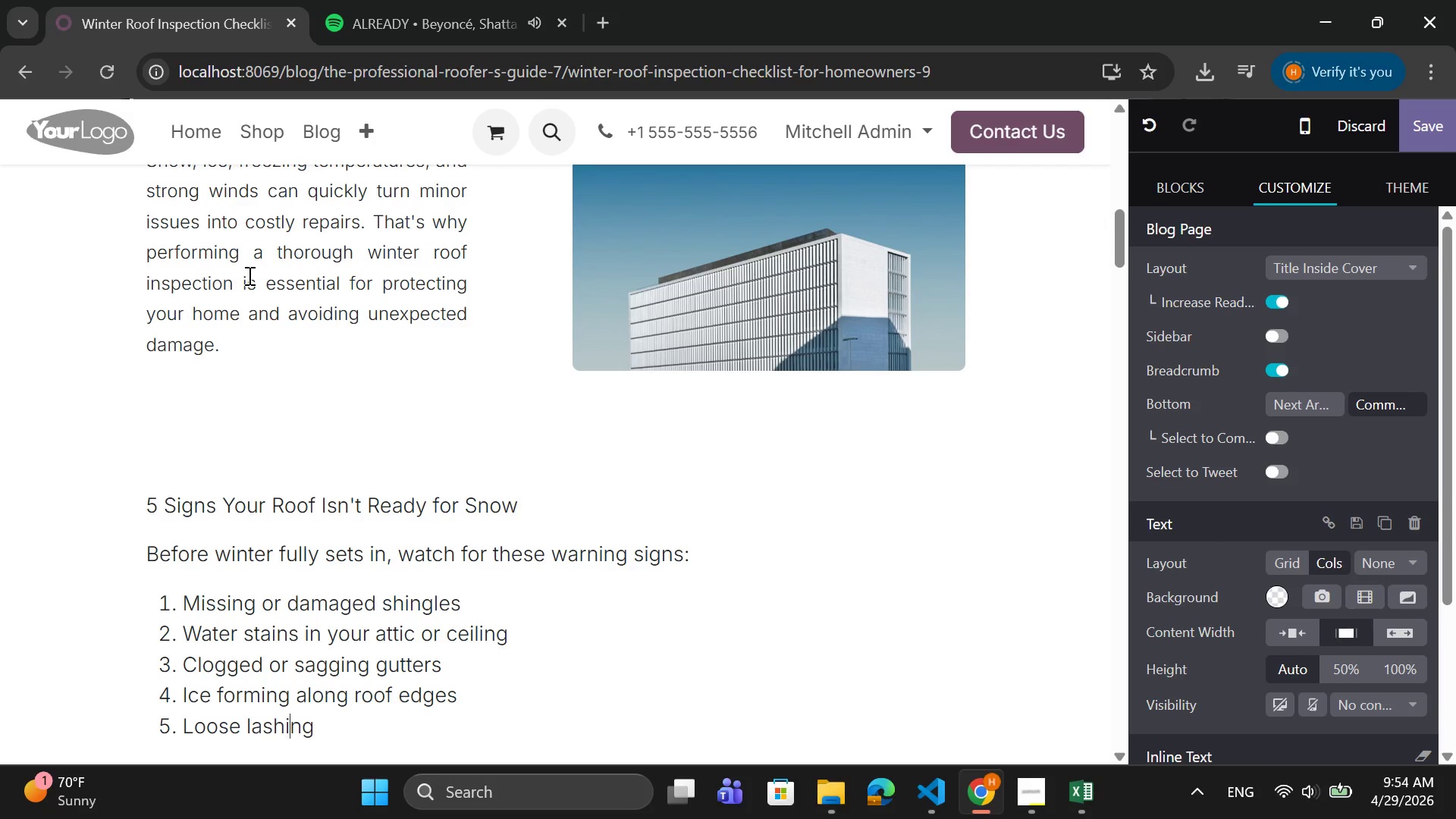 
key(ArrowRight)
 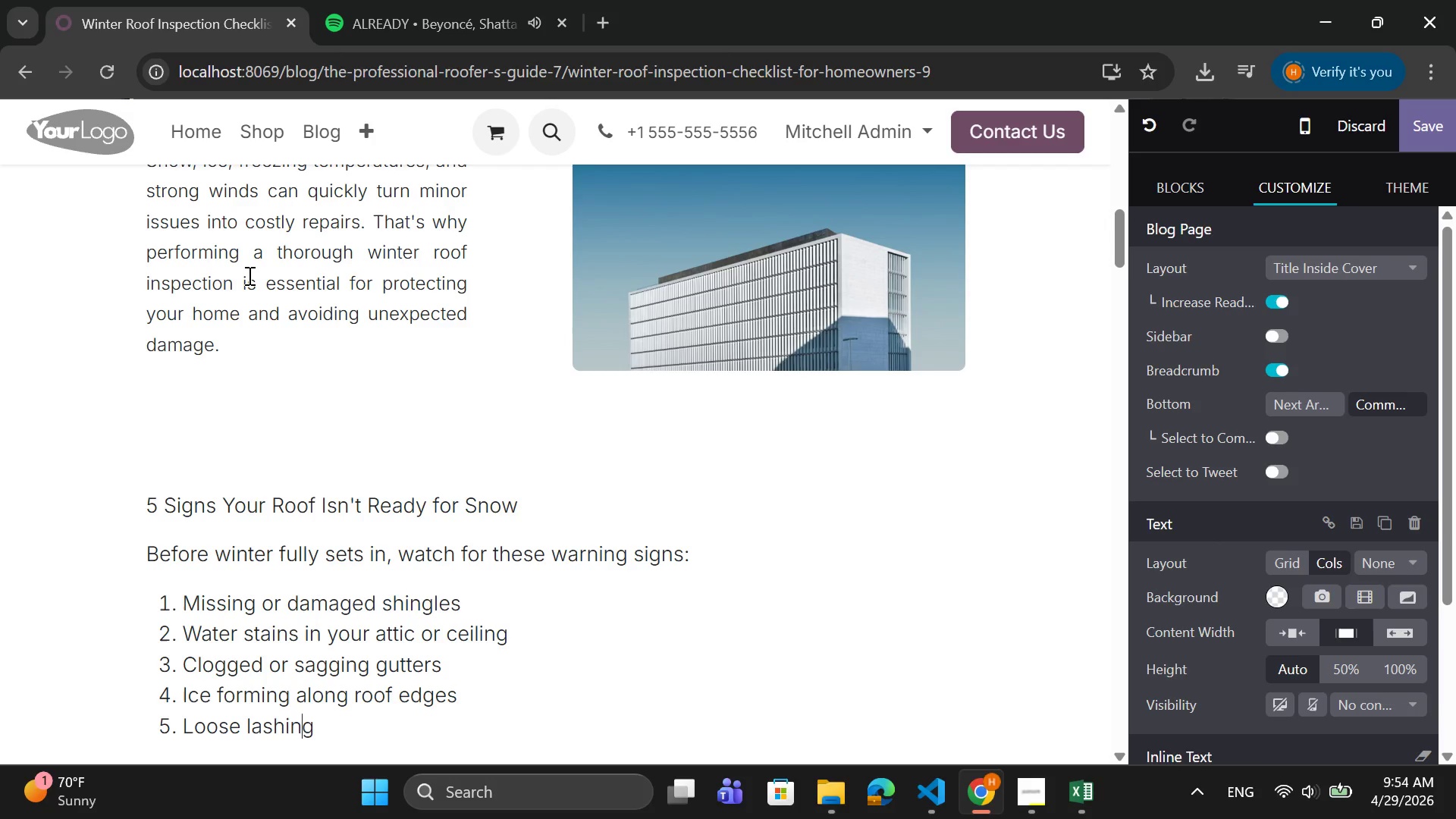 
key(ArrowRight)
 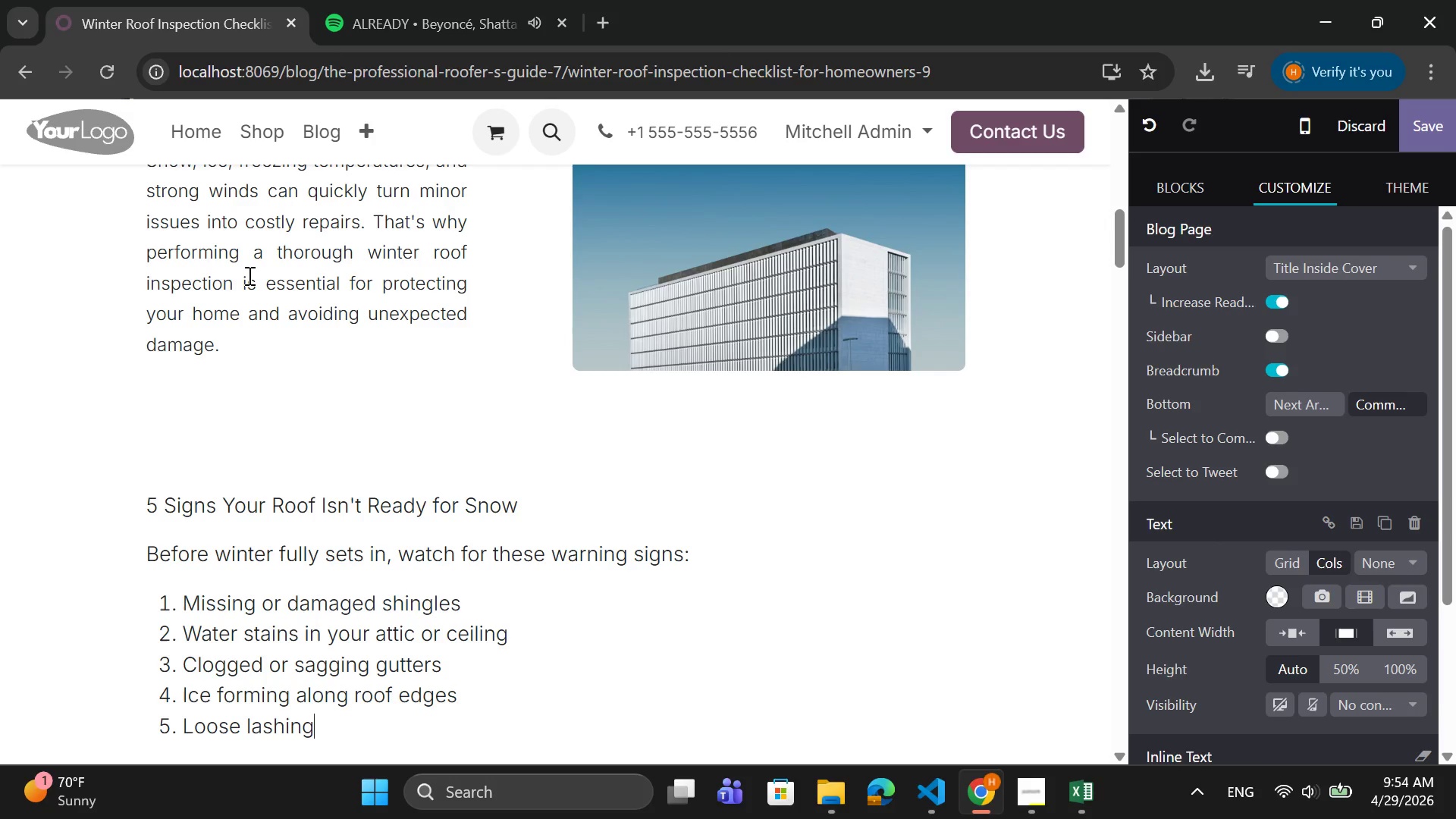 
key(ArrowRight)
 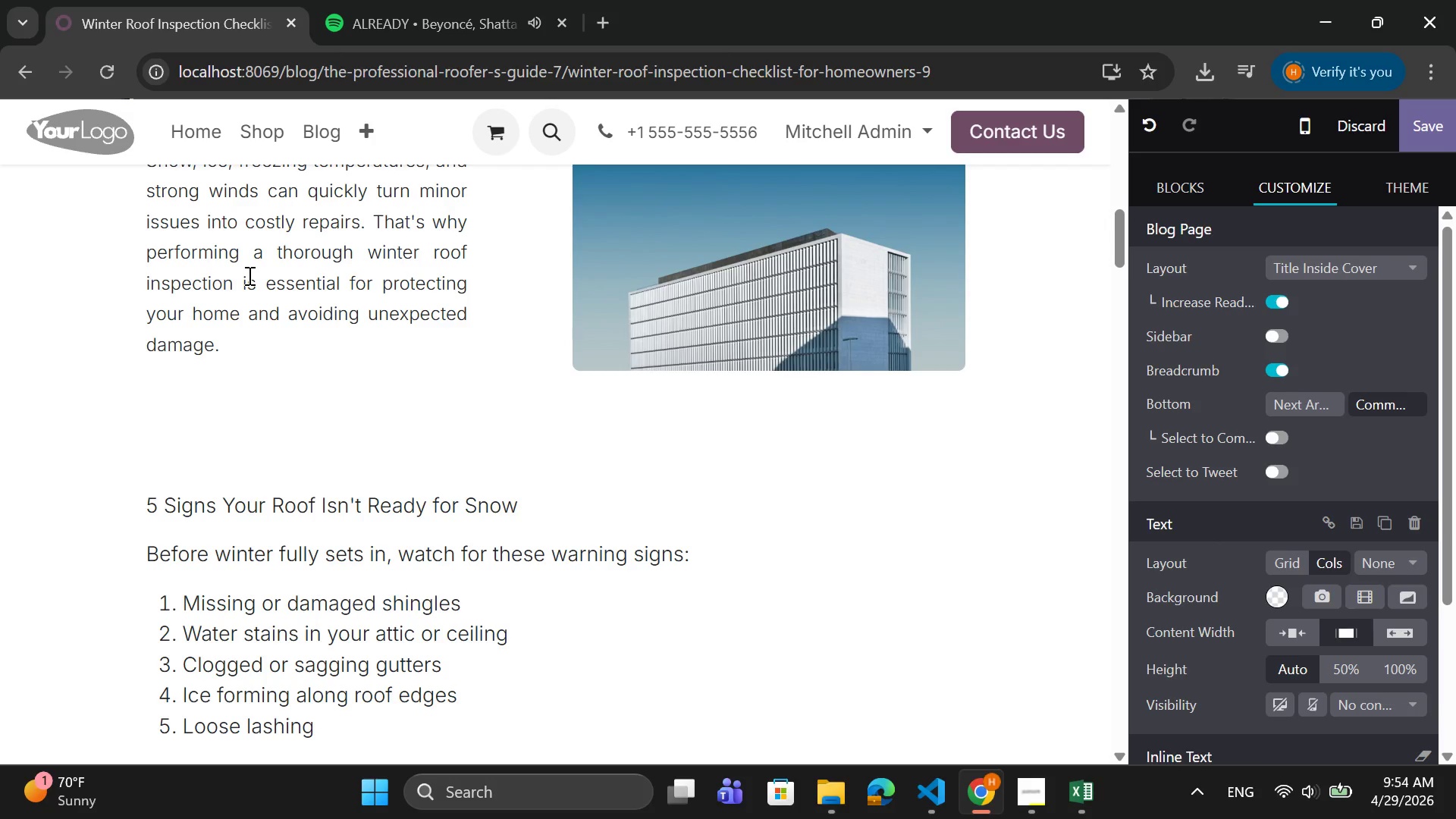 
key(ArrowLeft)
 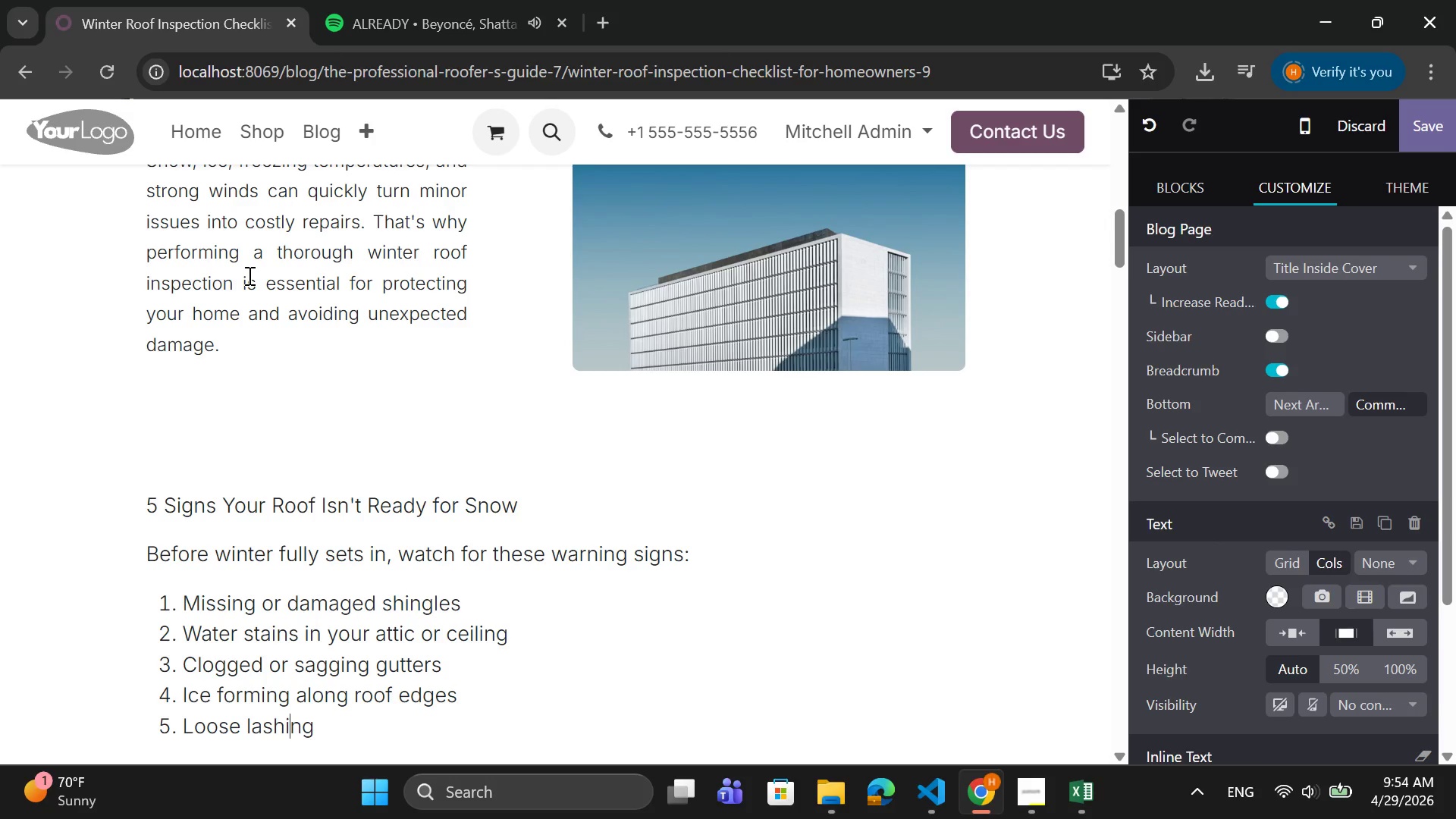 
key(ArrowLeft)
 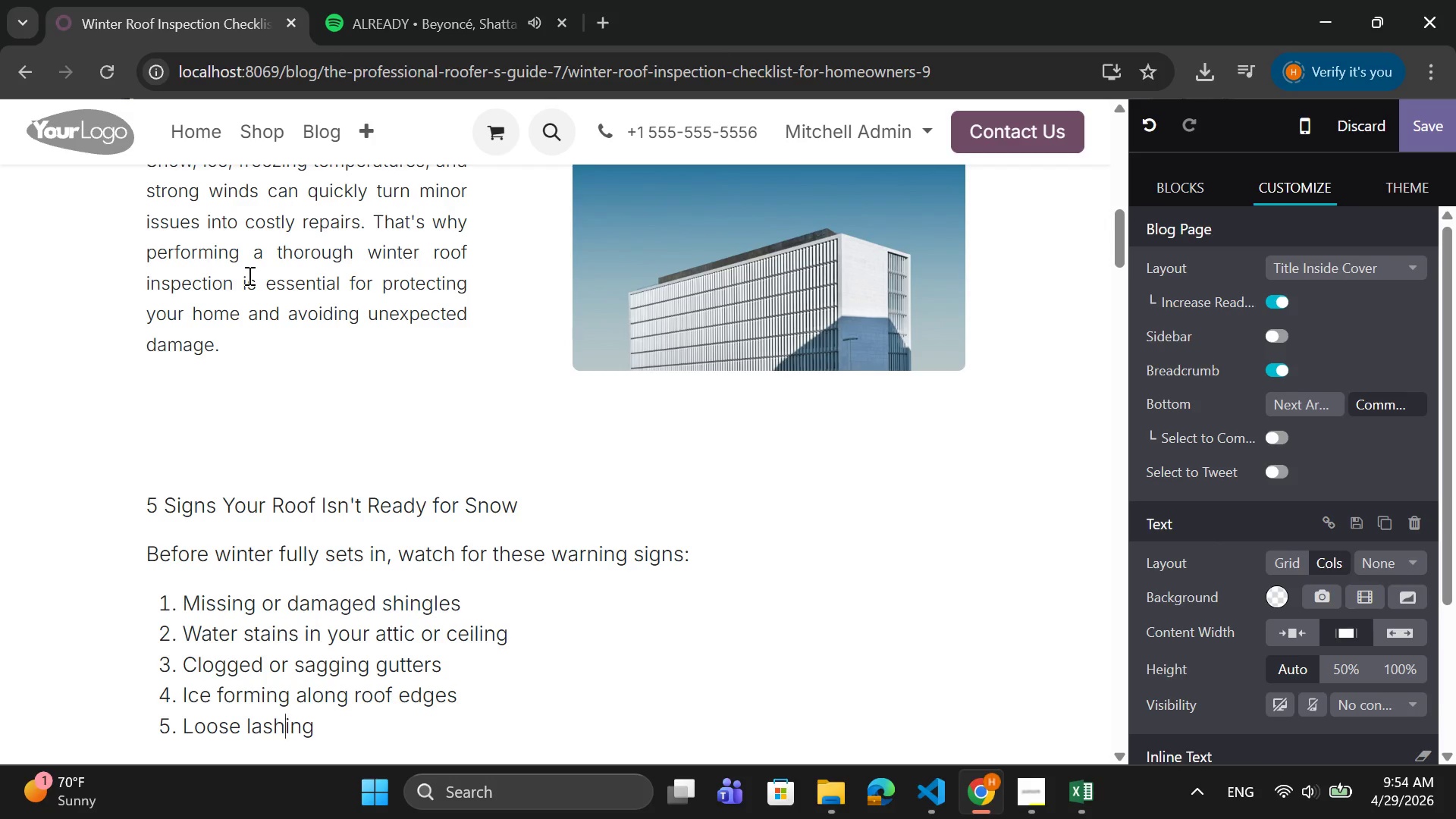 
key(ArrowLeft)
 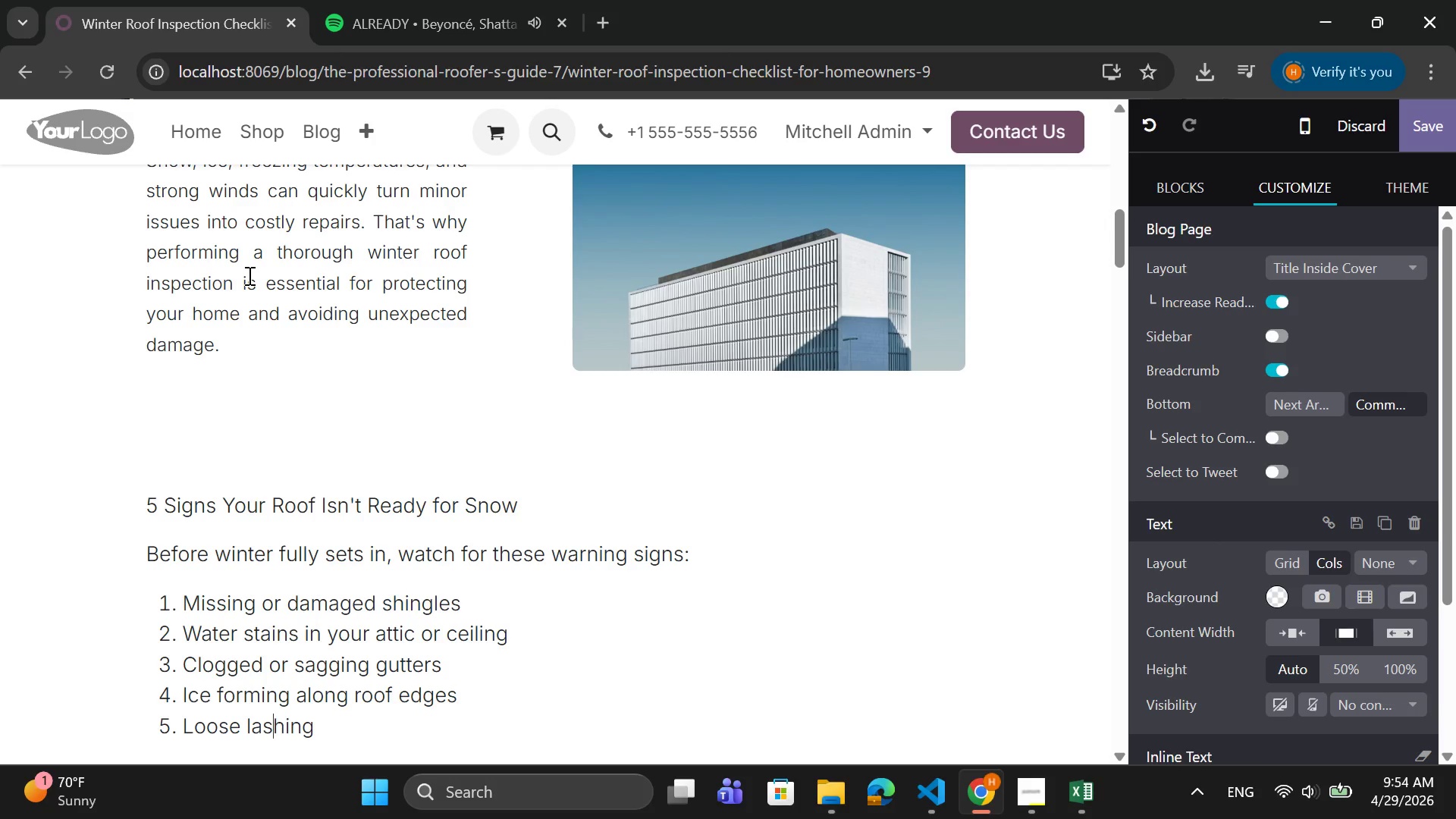 
key(ArrowLeft)
 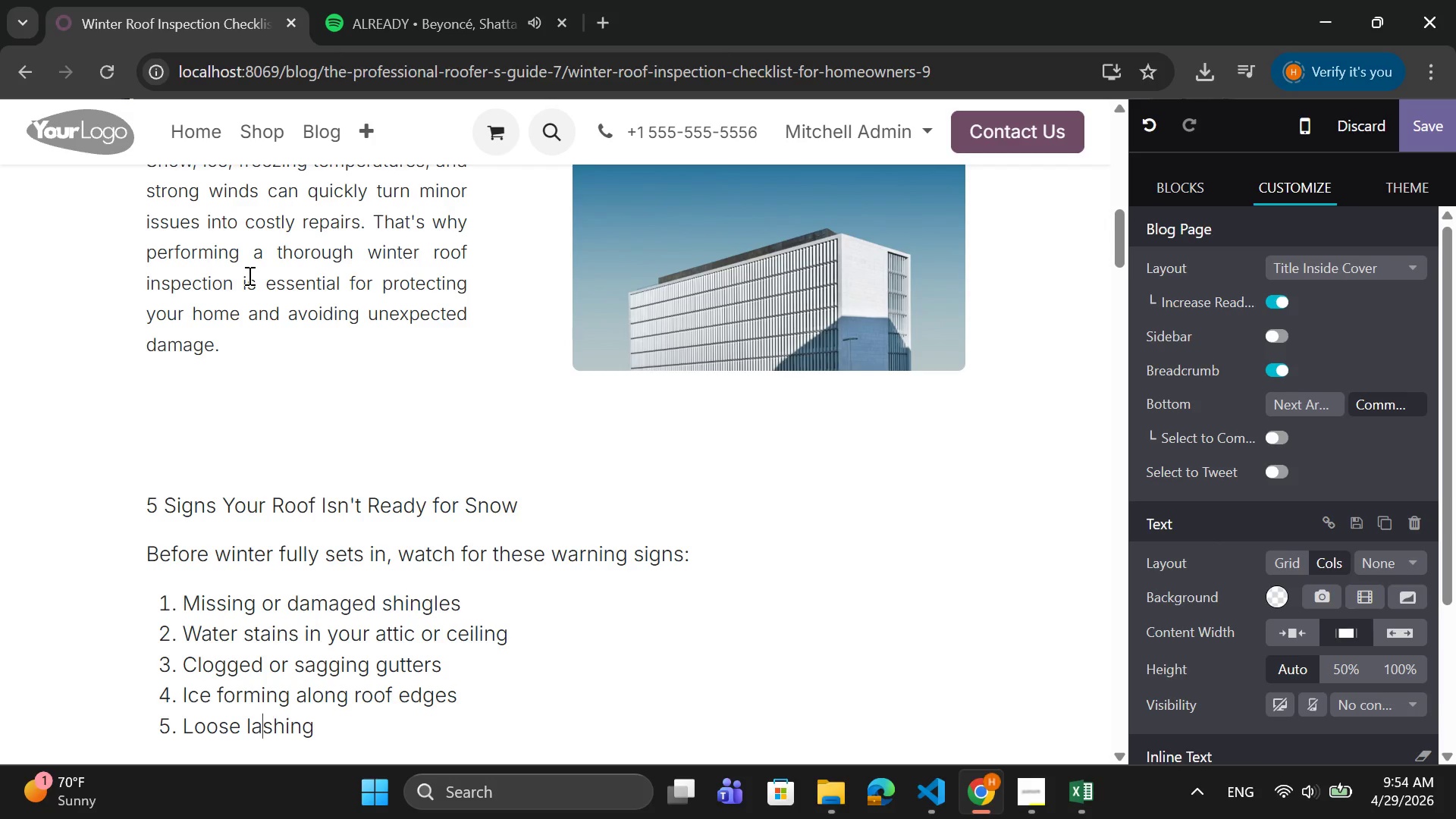 
key(ArrowLeft)
 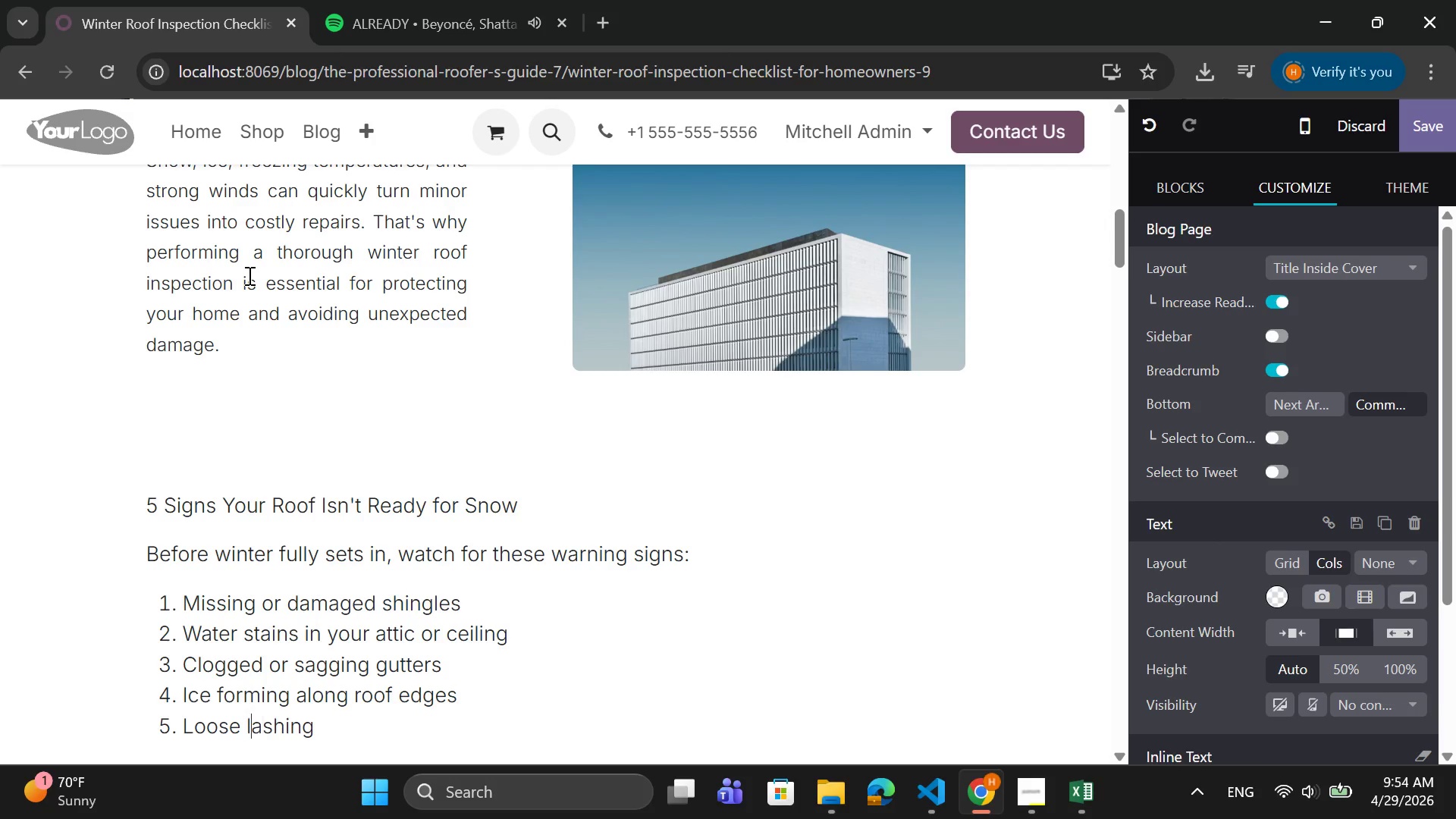 
key(ArrowLeft)
 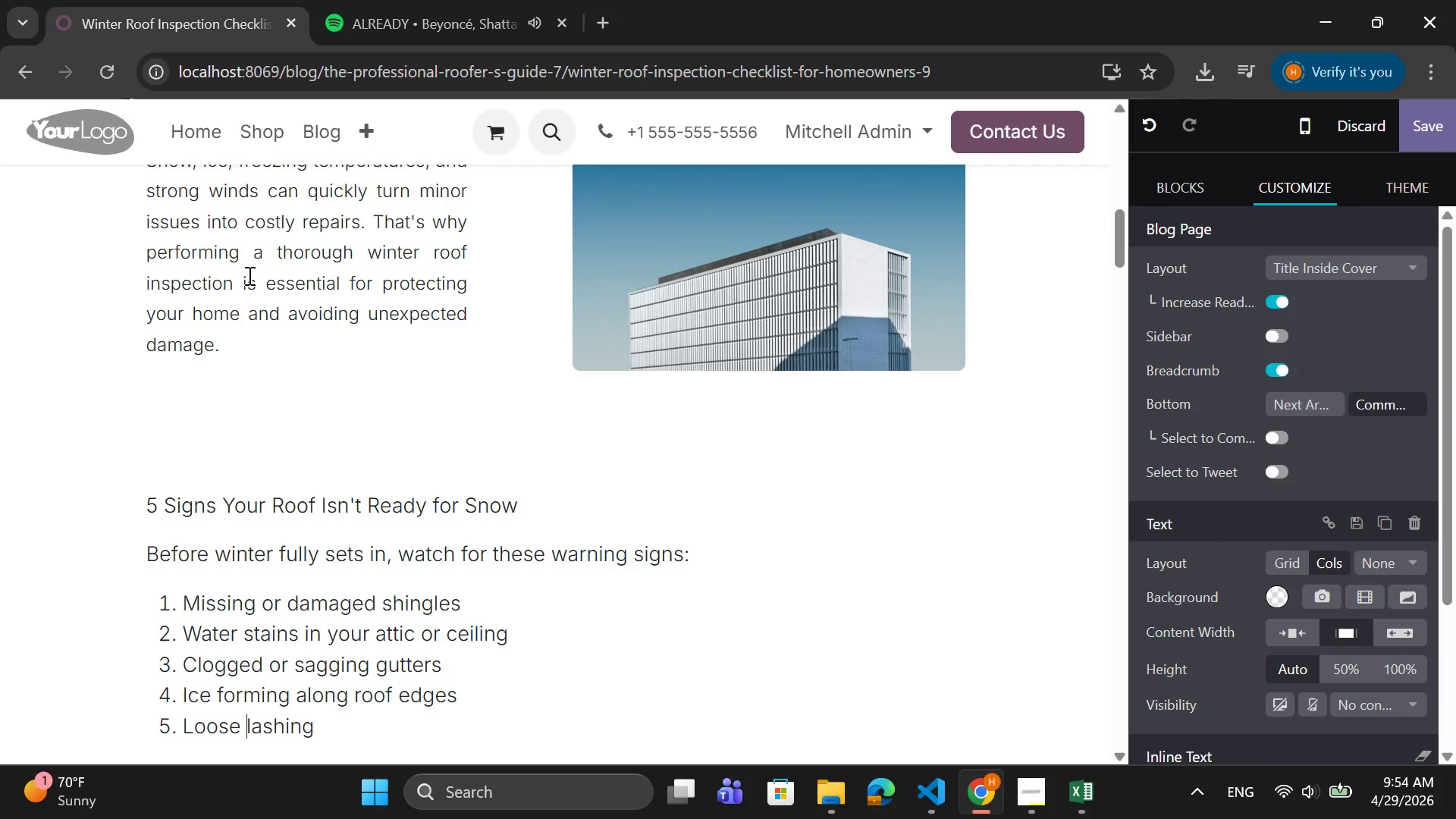 
key(ArrowLeft)
 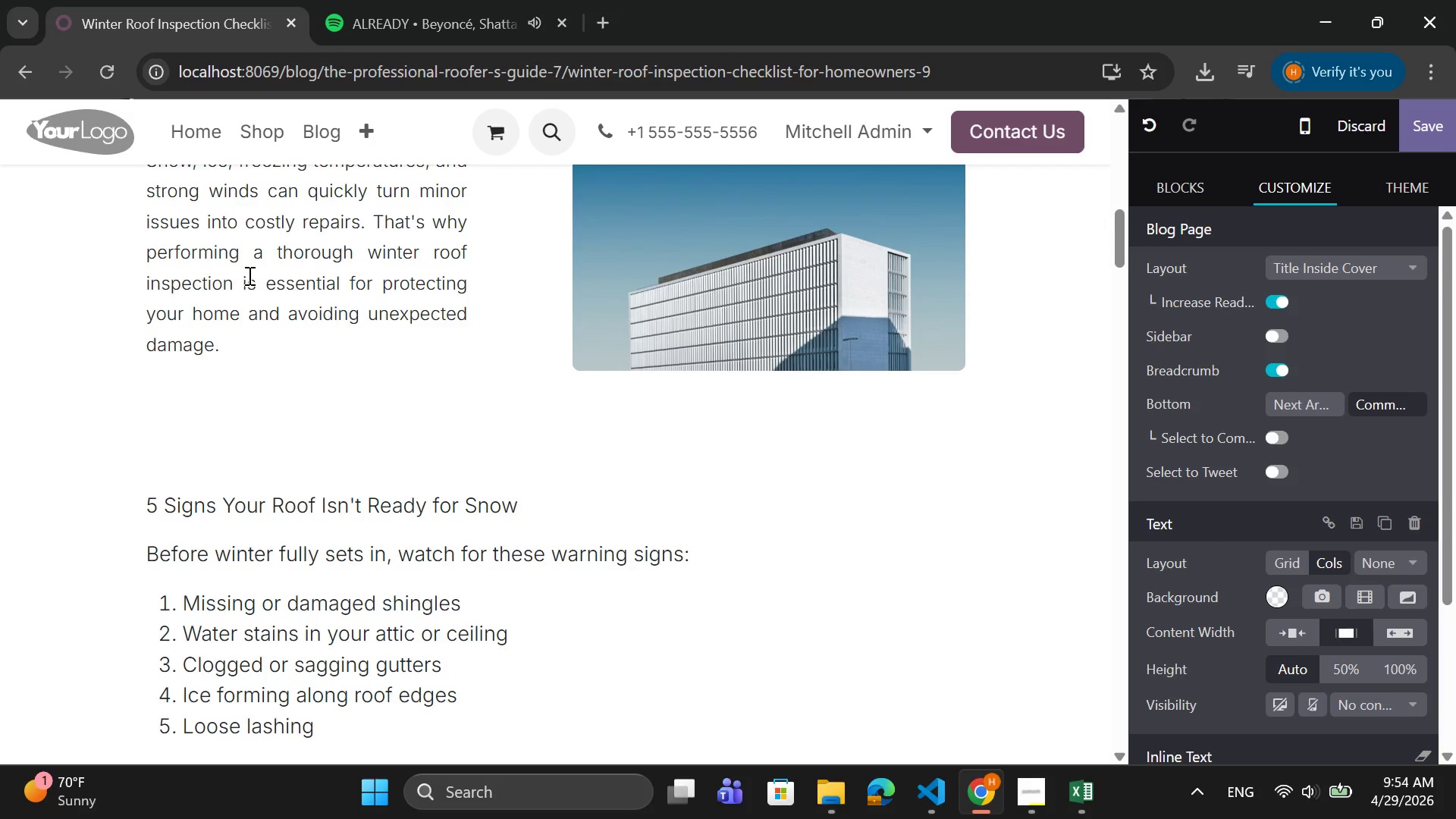 
key(F)
 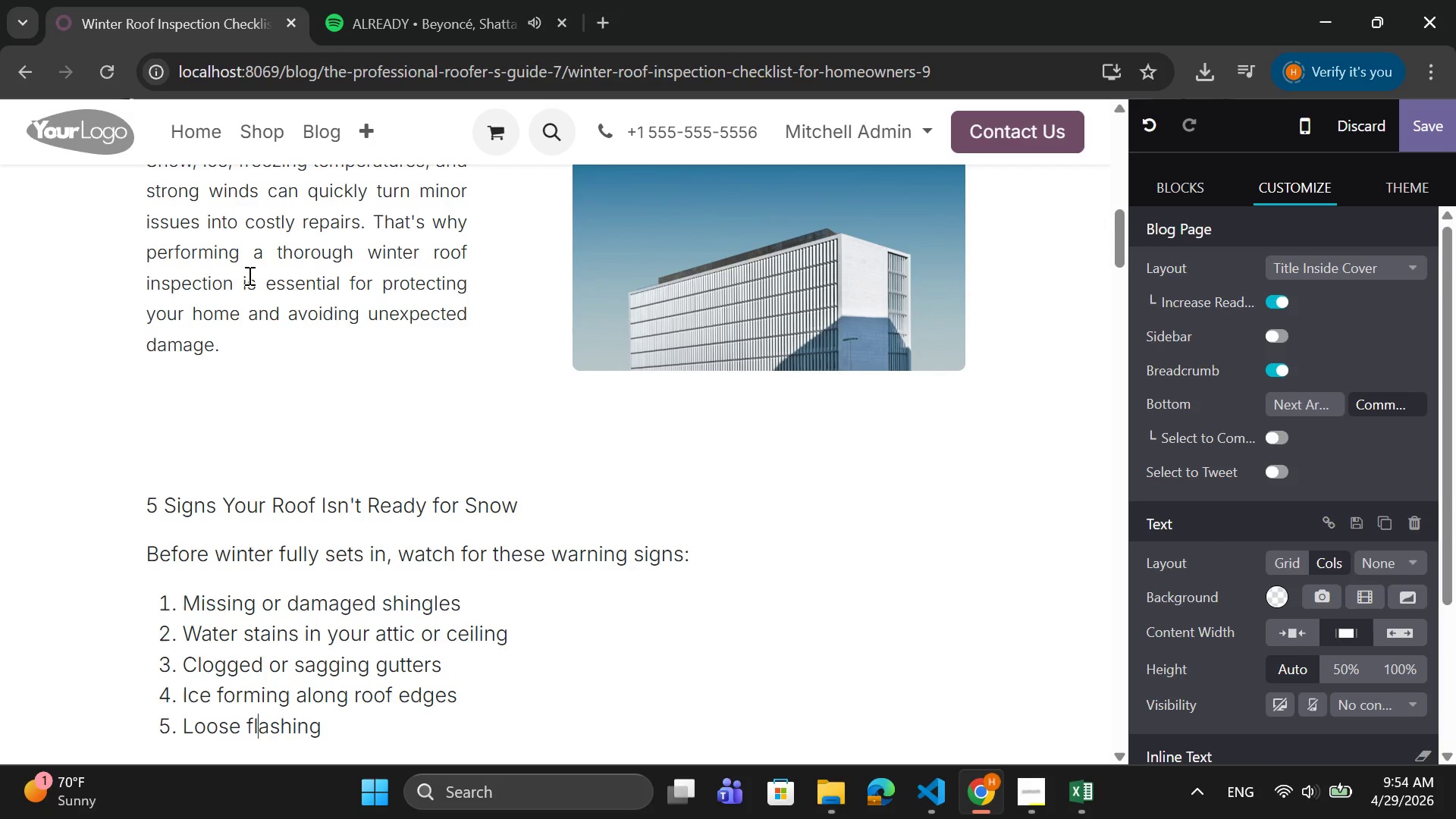 
key(ArrowRight)
 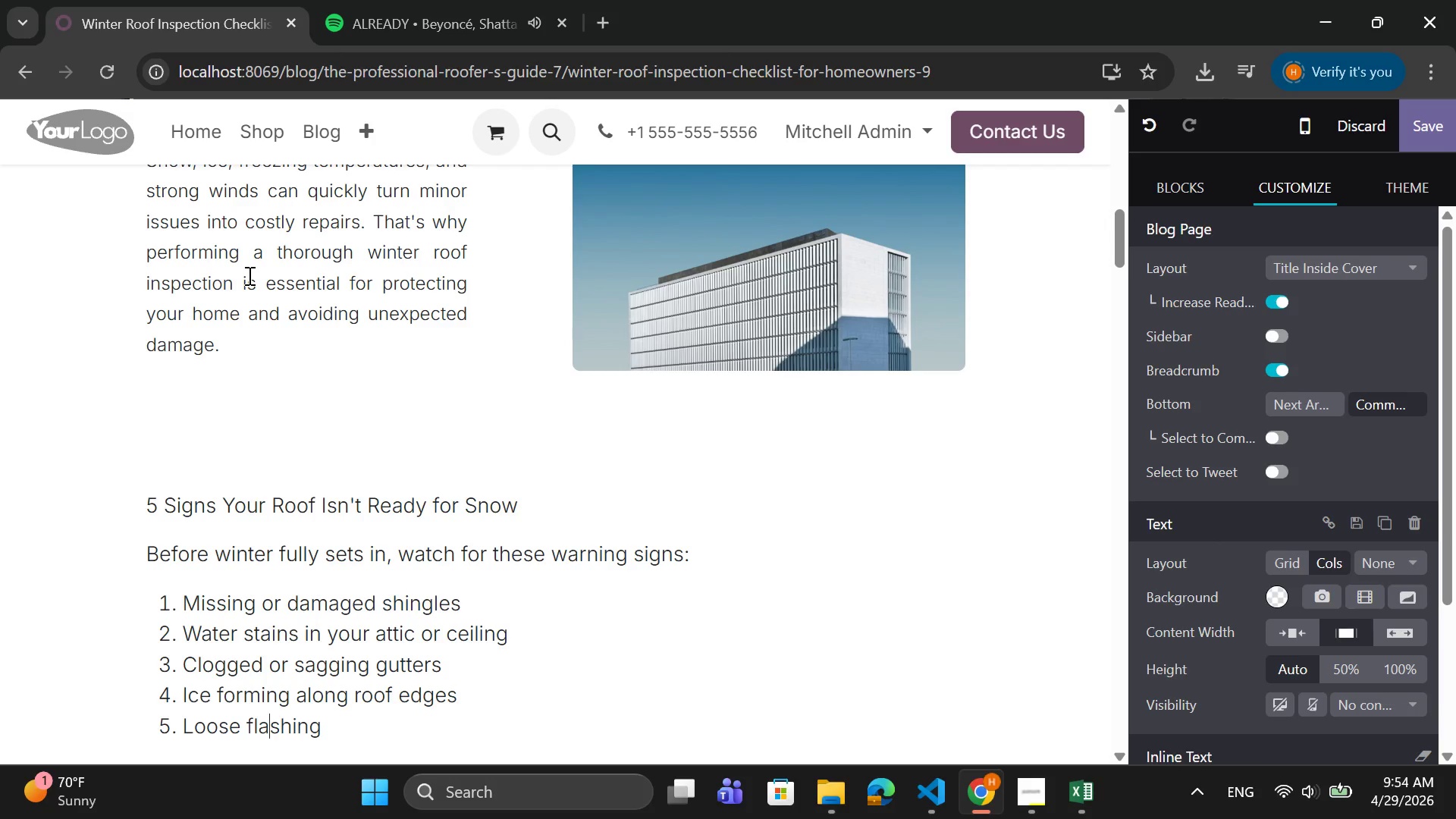 
key(ArrowRight)
 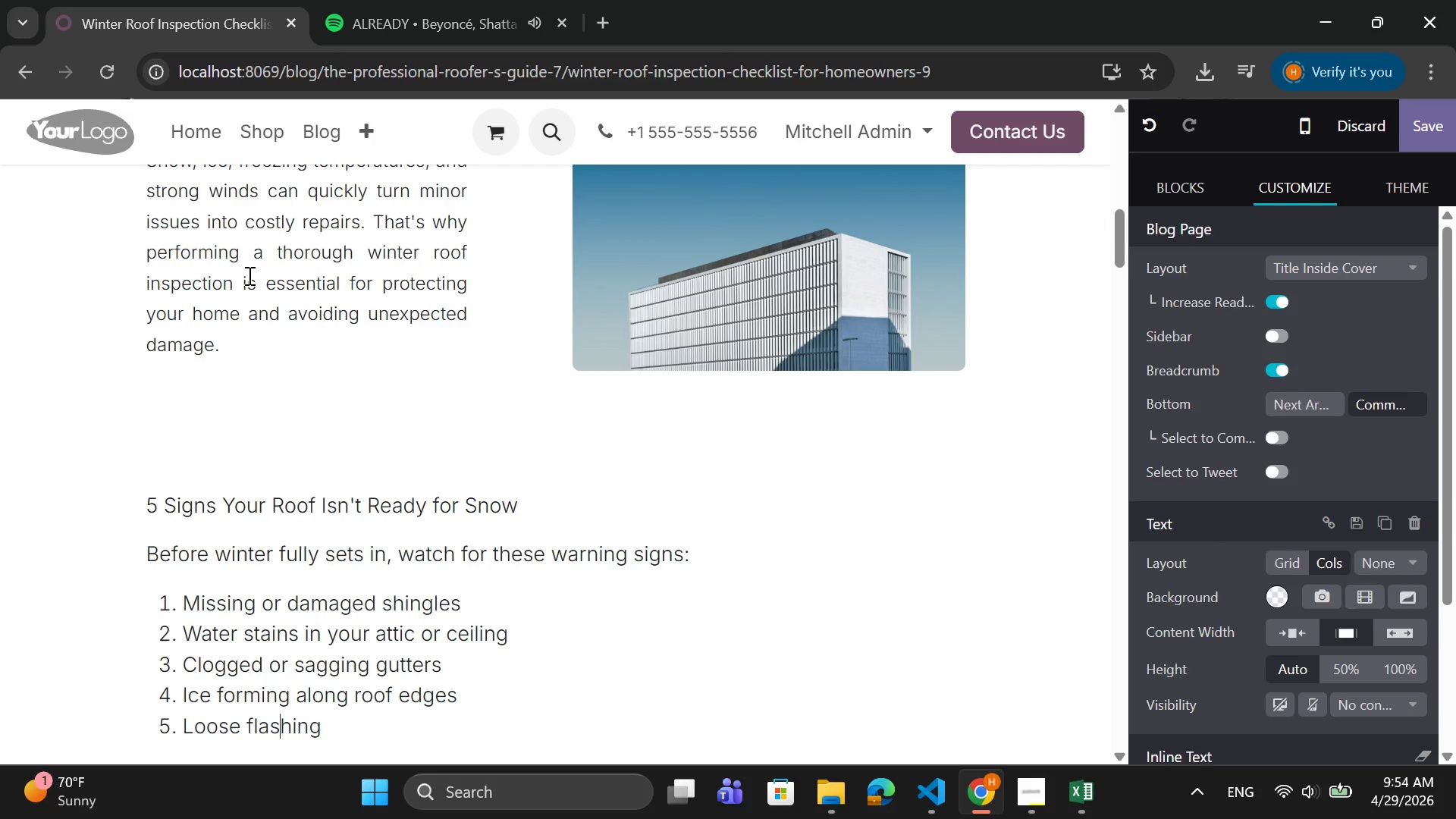 
key(ArrowRight)
 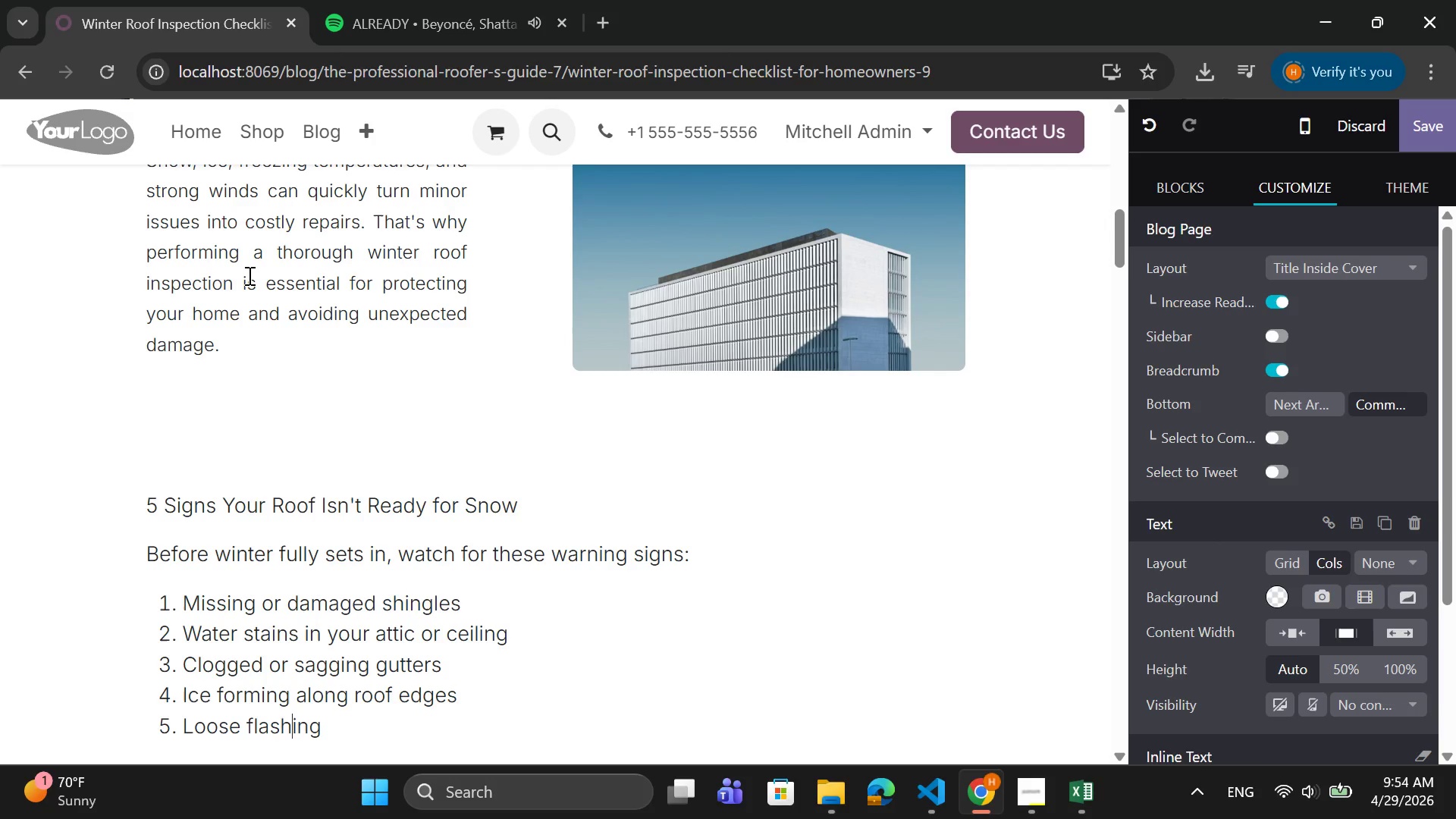 
key(ArrowRight)
 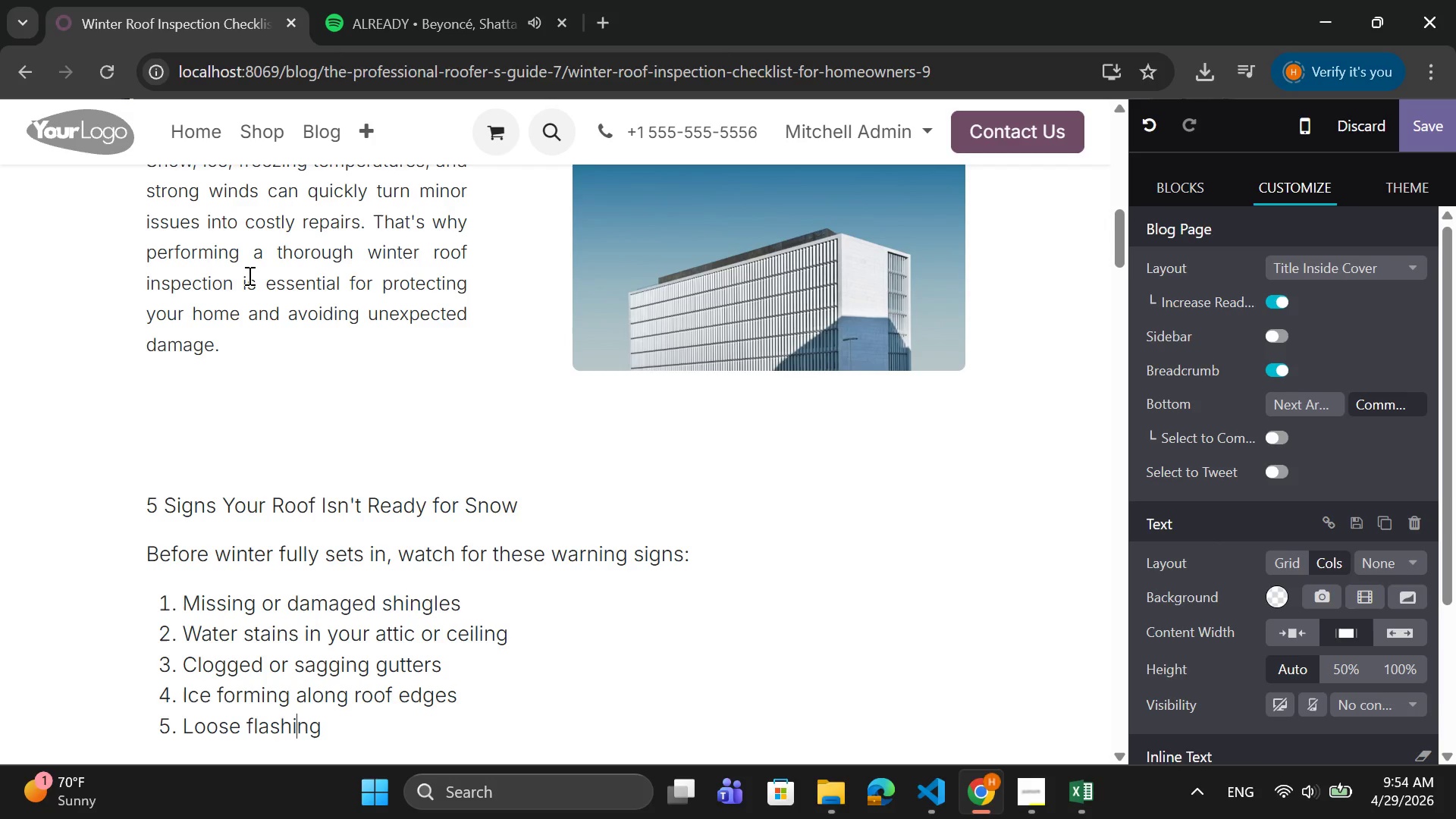 
key(ArrowRight)
 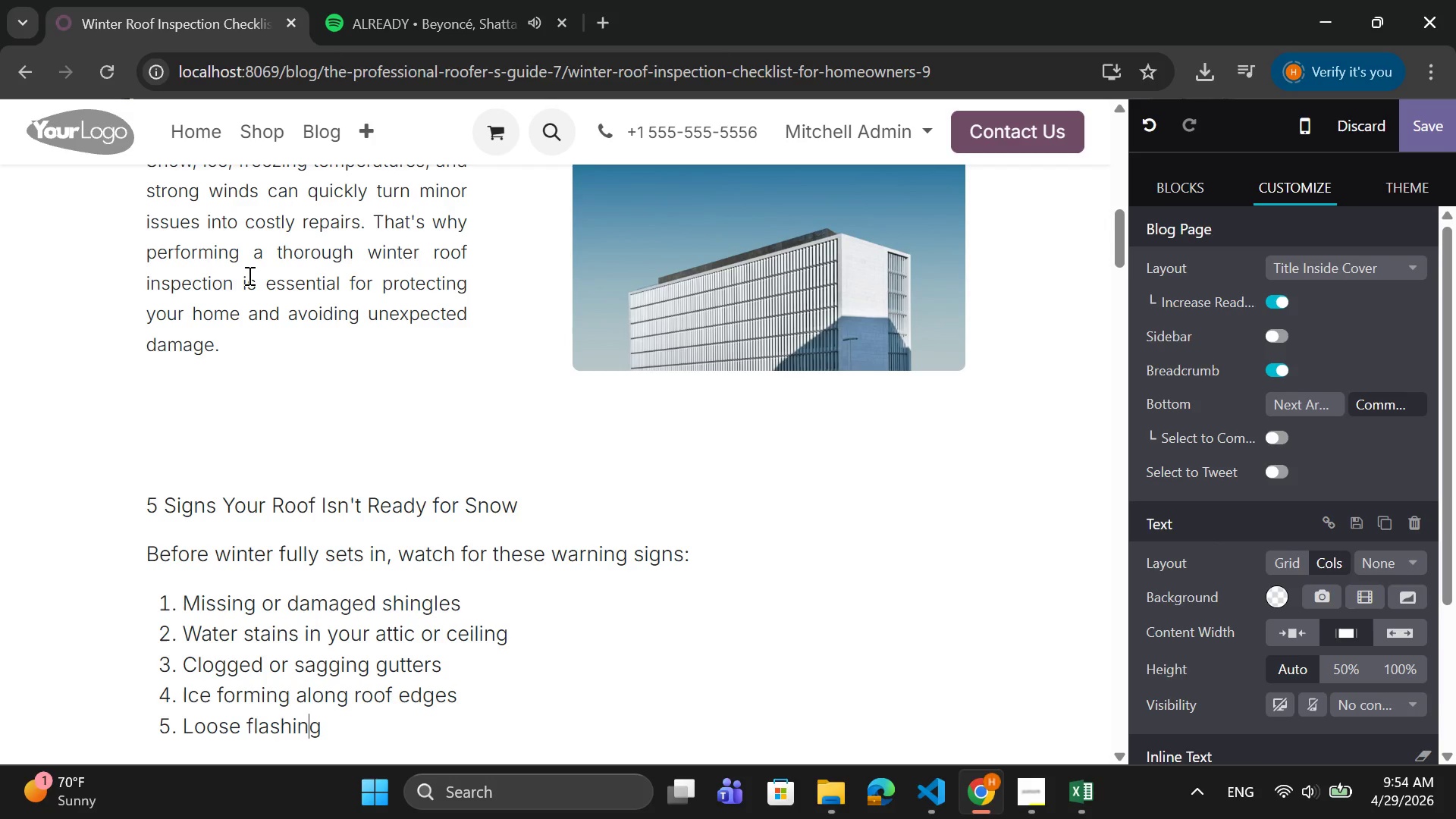 
key(ArrowRight)
 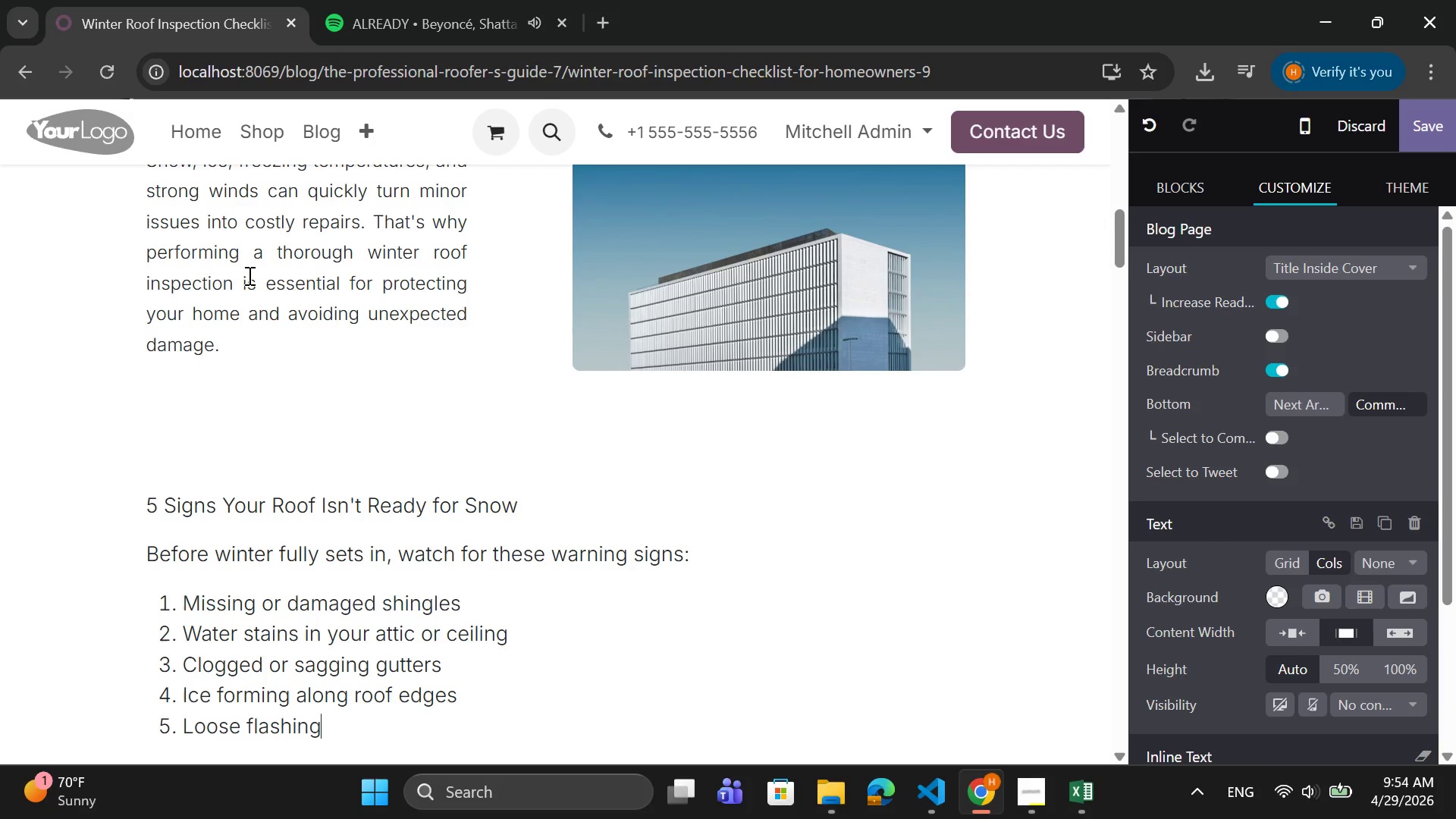 
key(ArrowRight)
 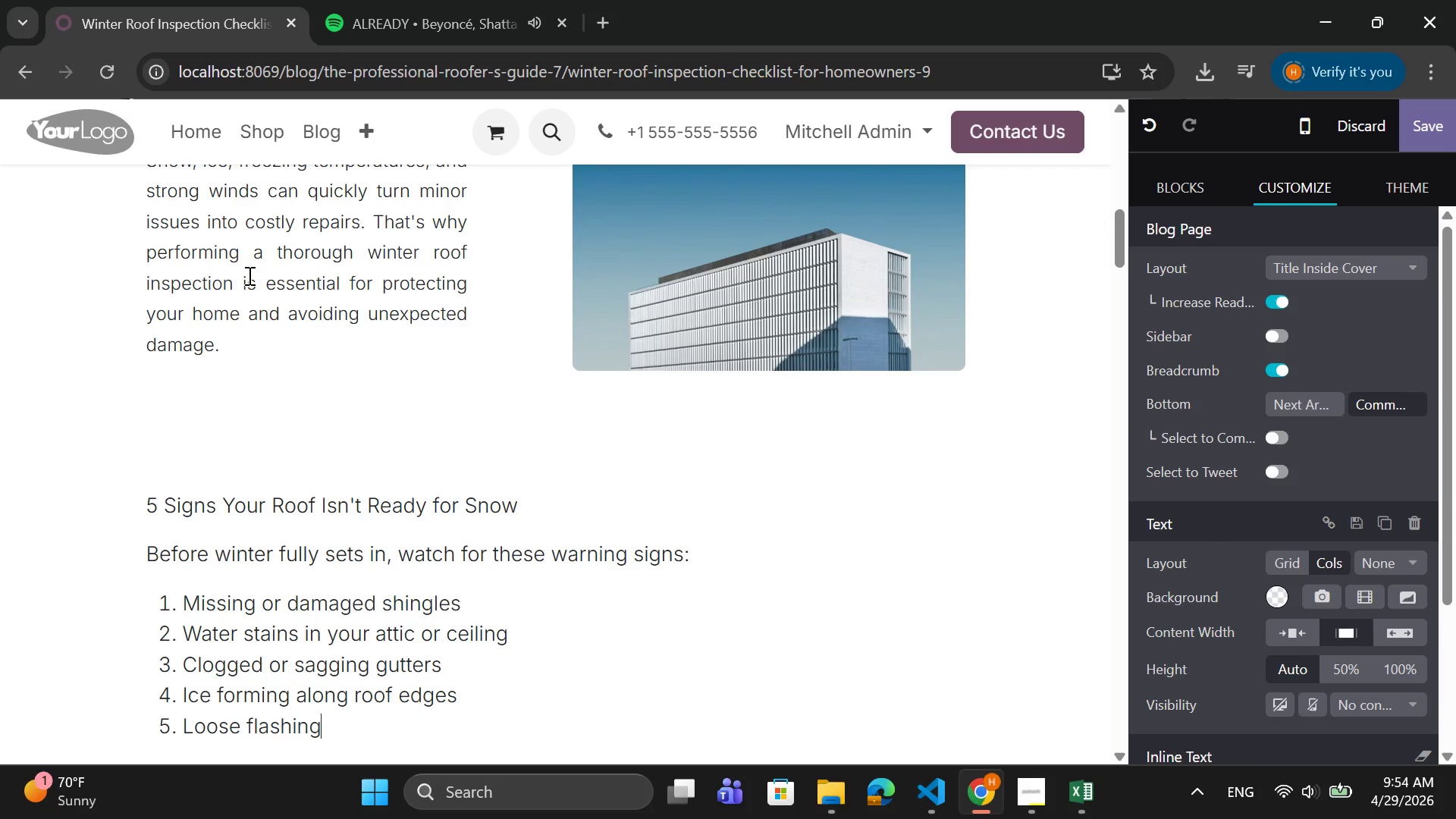 
key(ArrowRight)
 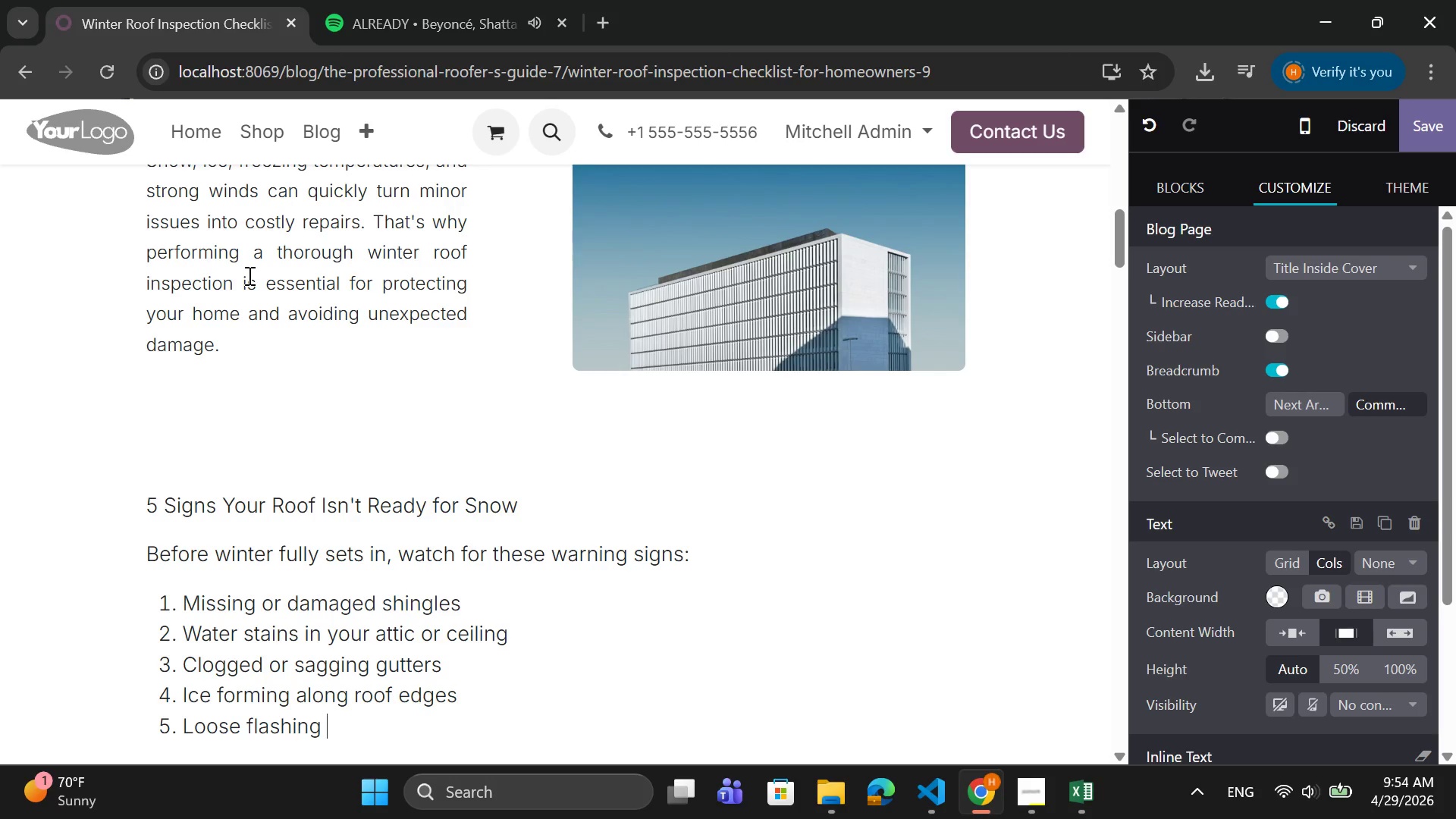 
type(around cvents)
 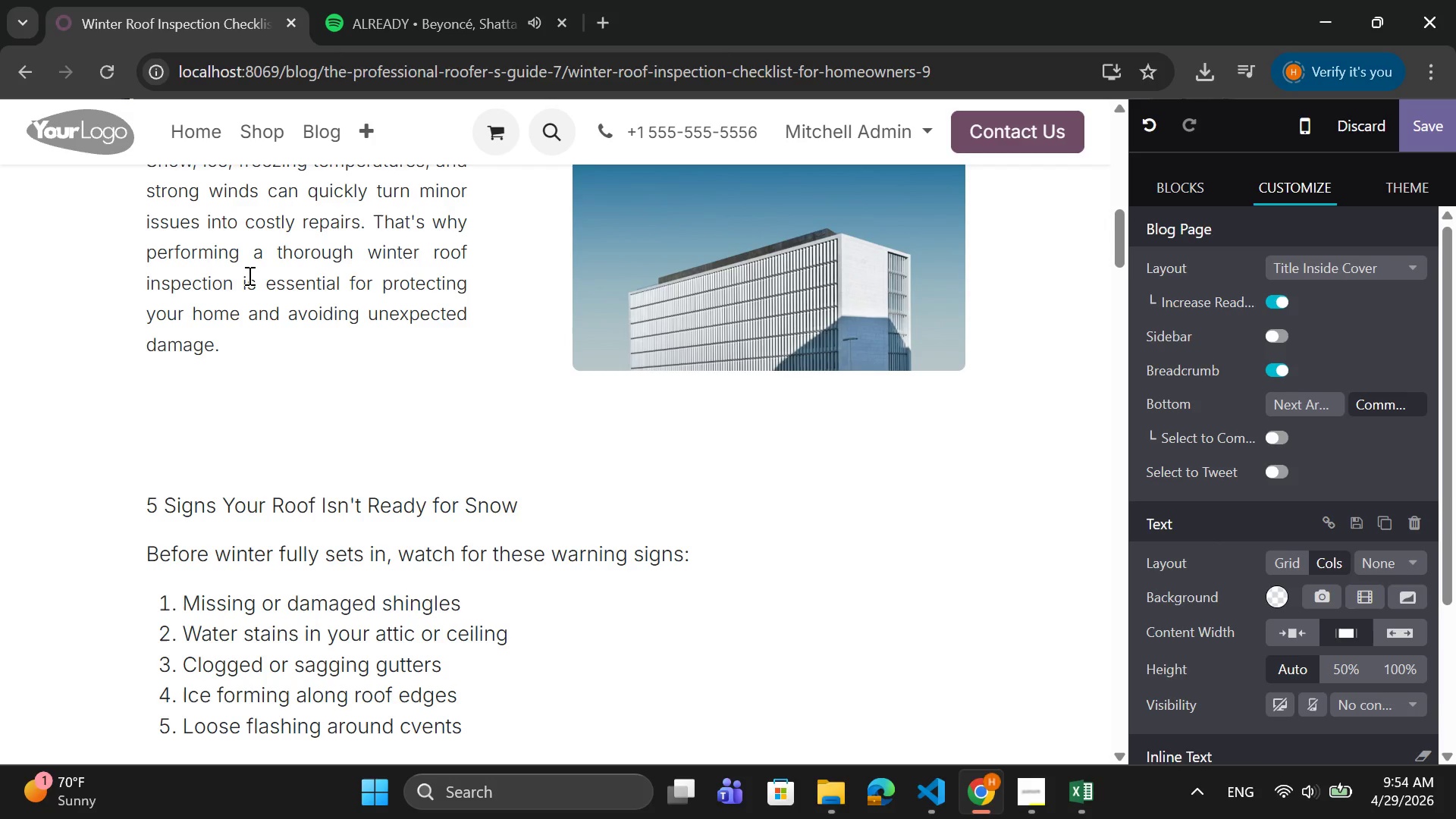 
key(ArrowLeft)
 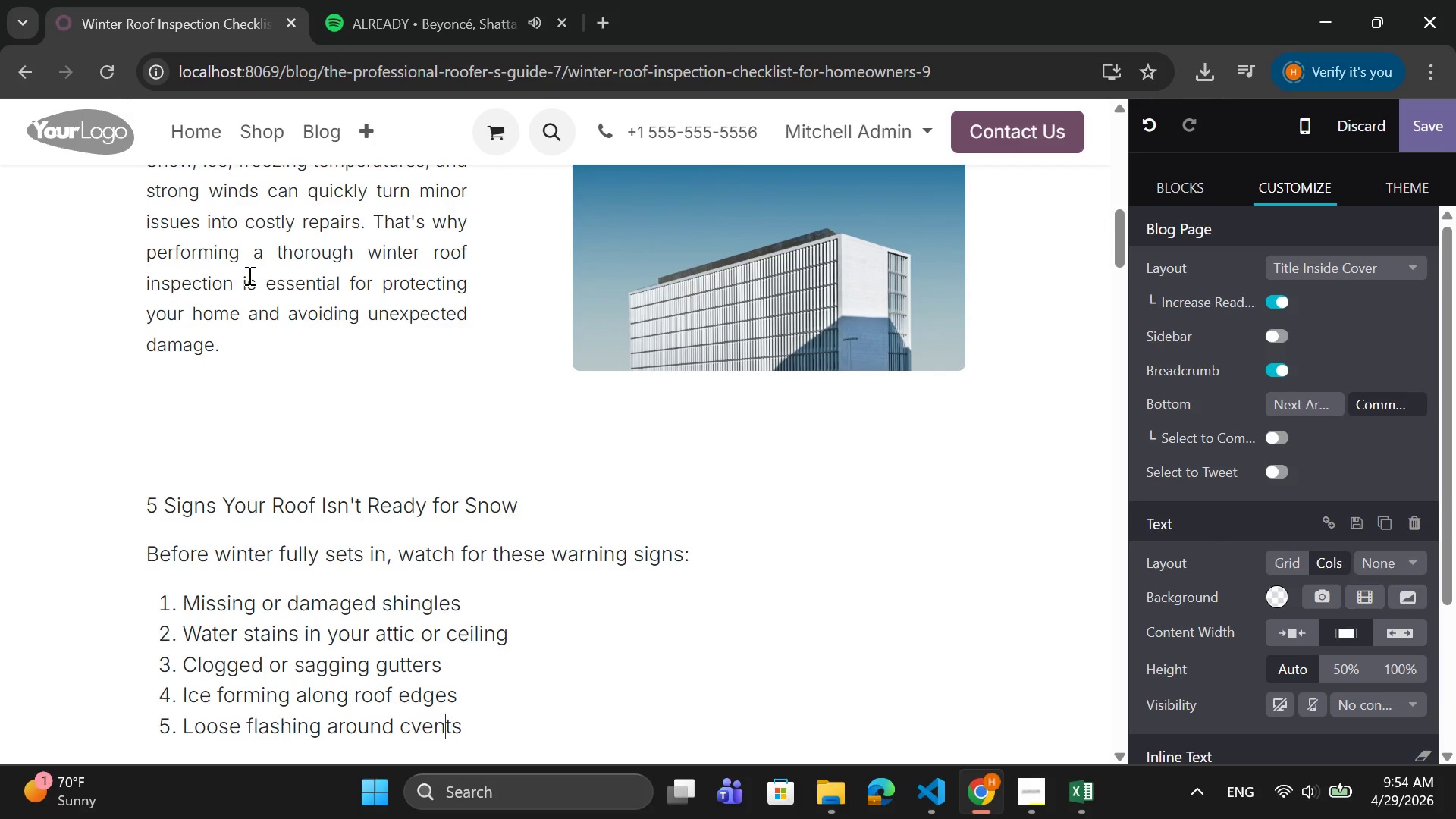 
key(ArrowLeft)
 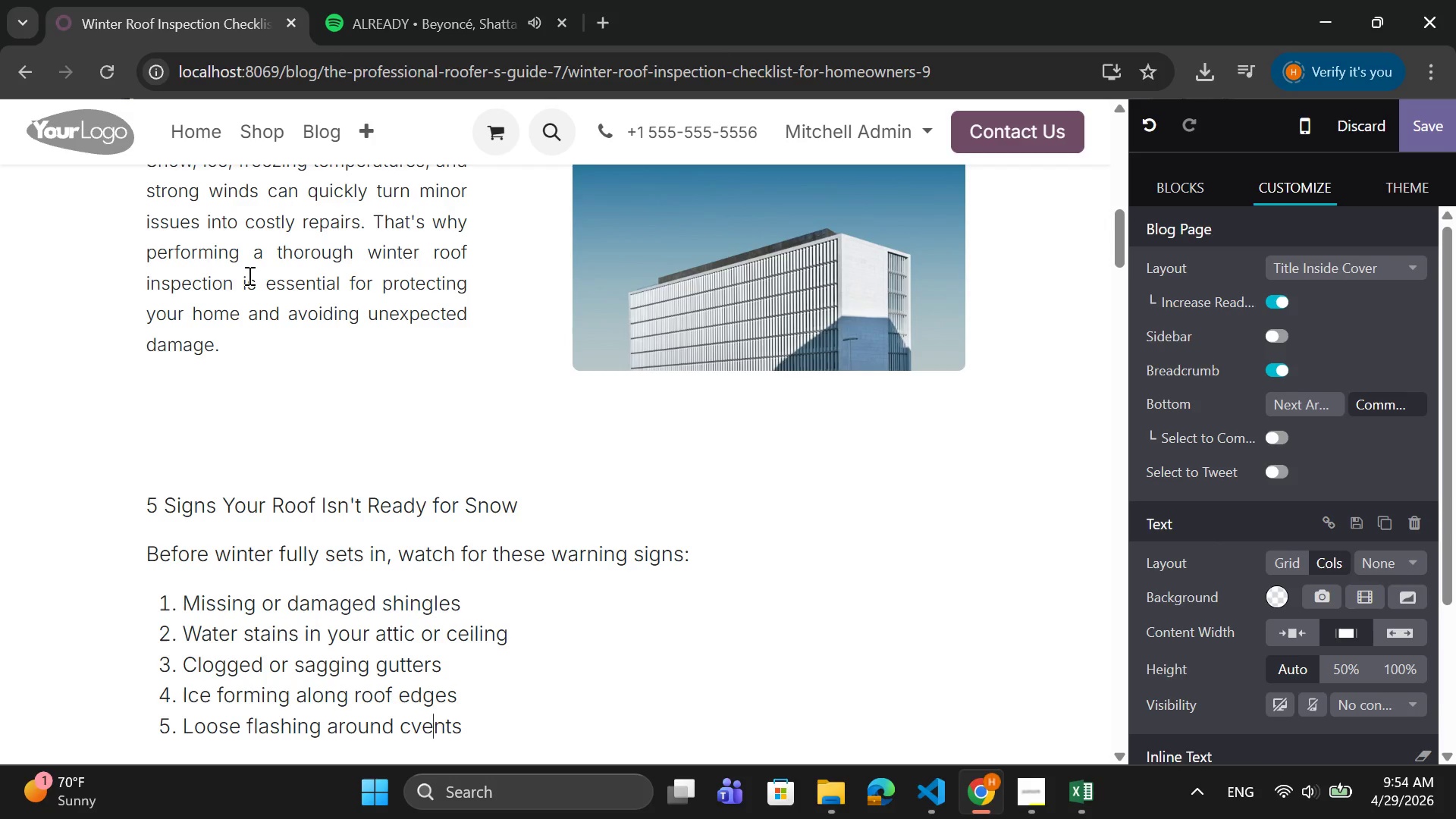 
key(ArrowLeft)
 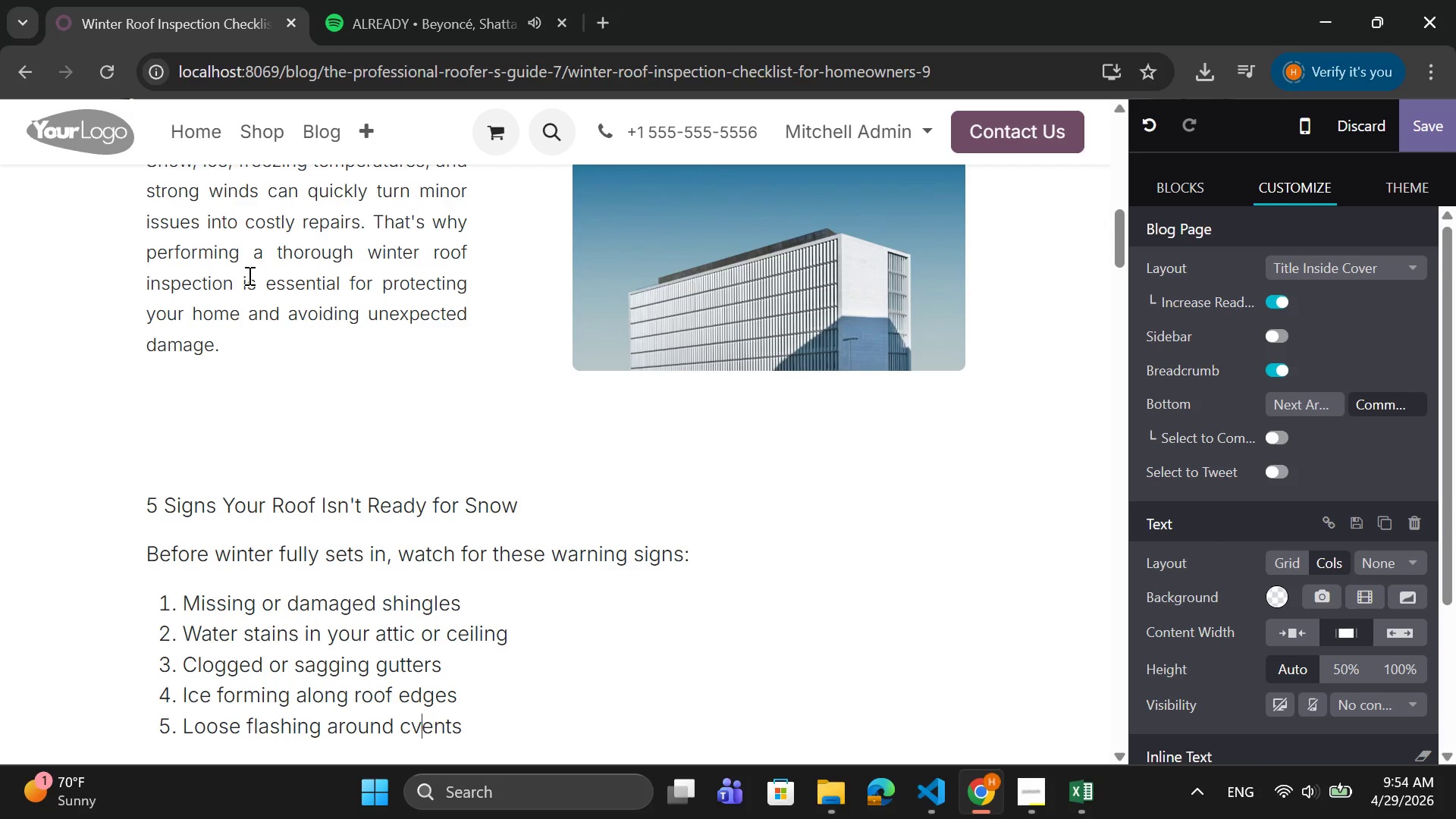 
key(ArrowLeft)
 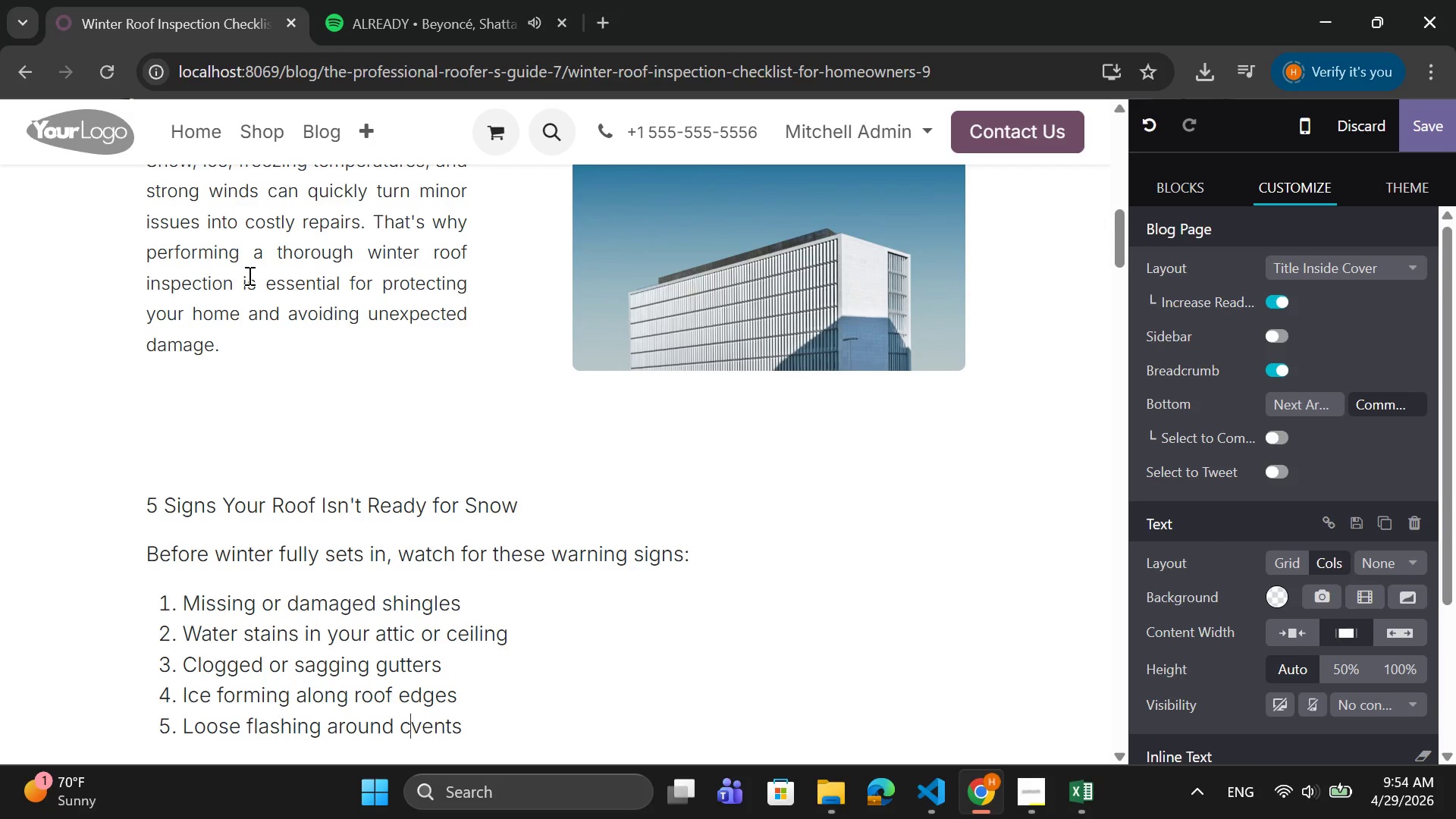 
key(ArrowLeft)
 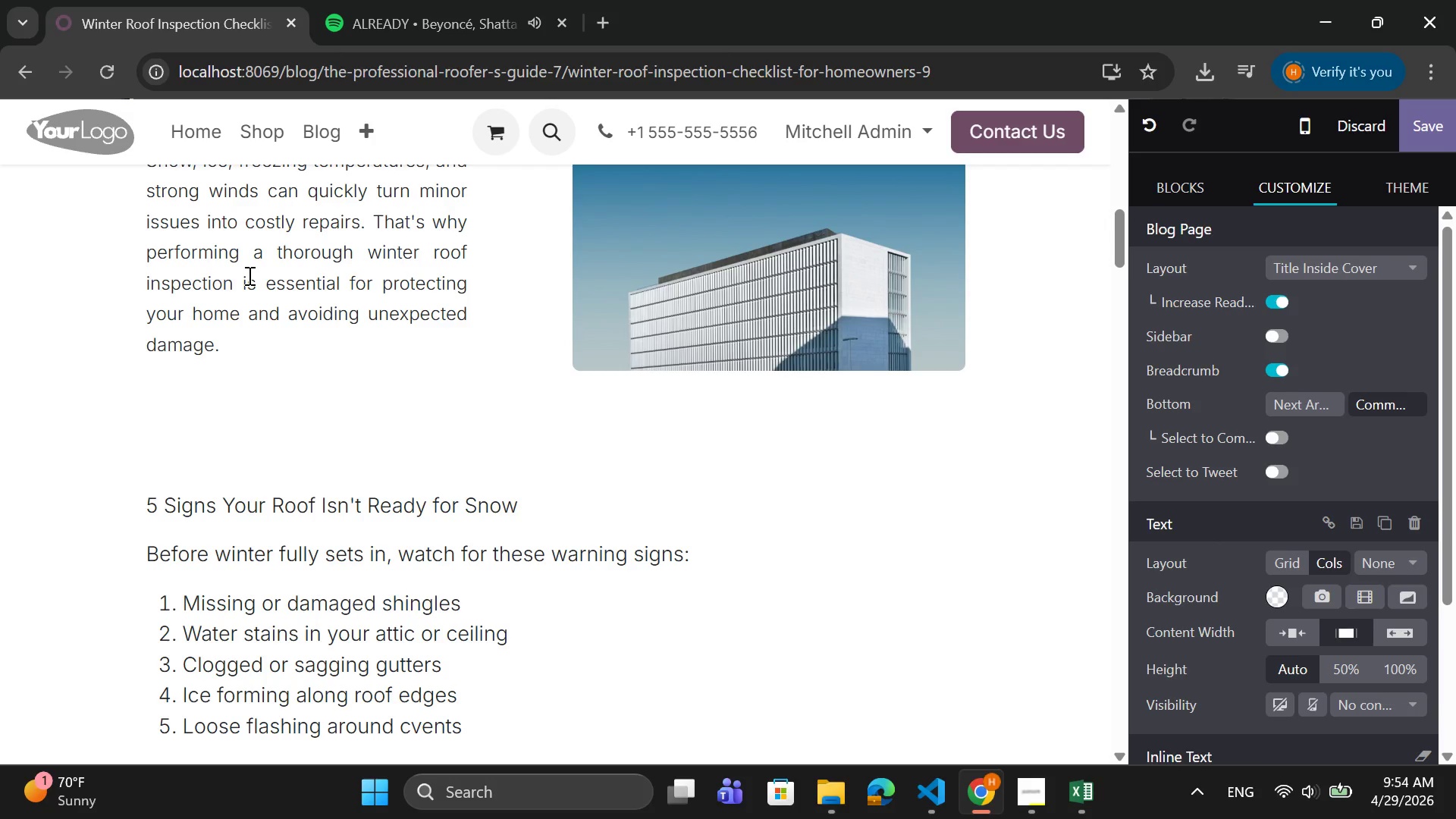 
key(Backspace)
 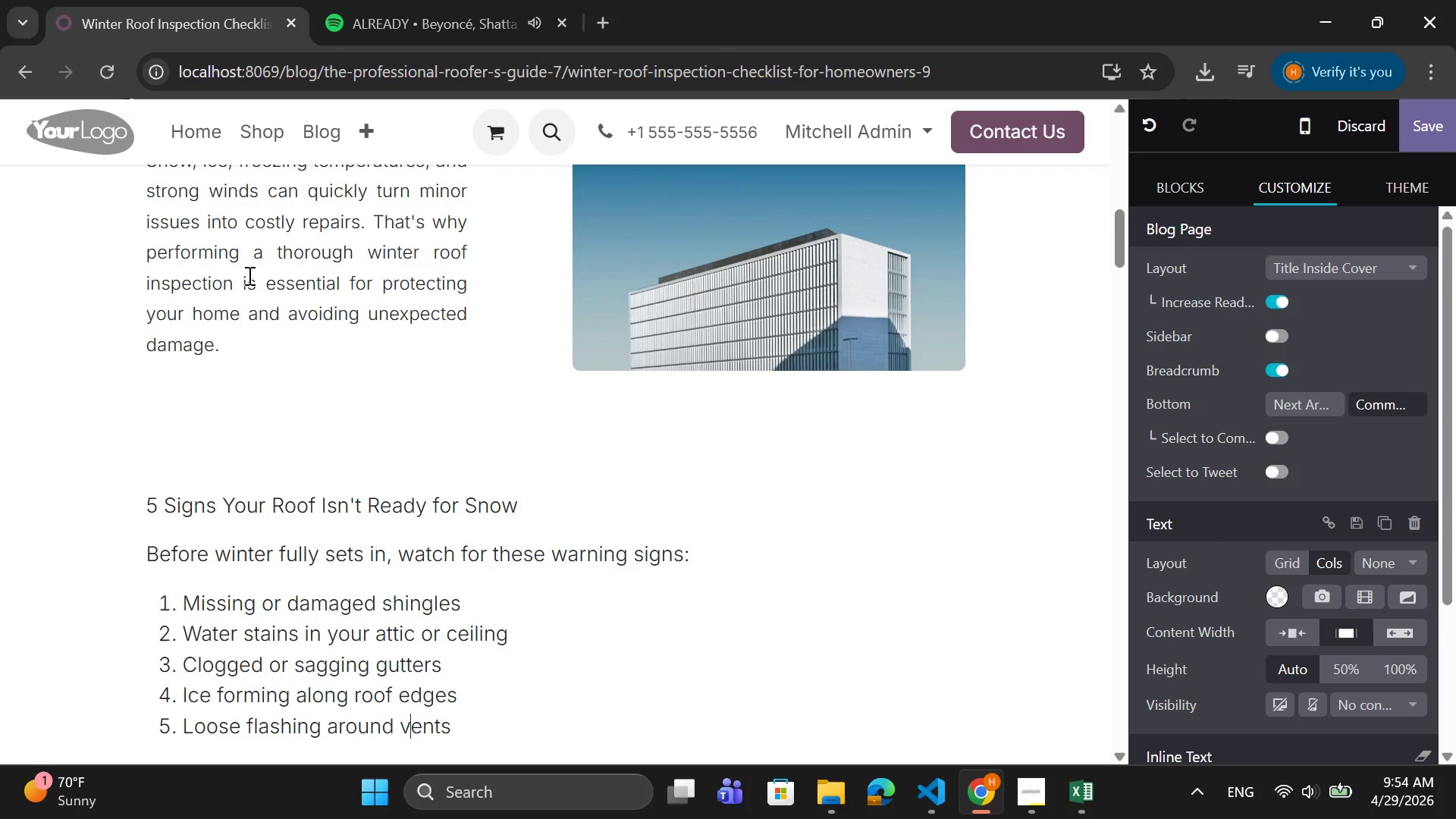 
key(ArrowRight)
 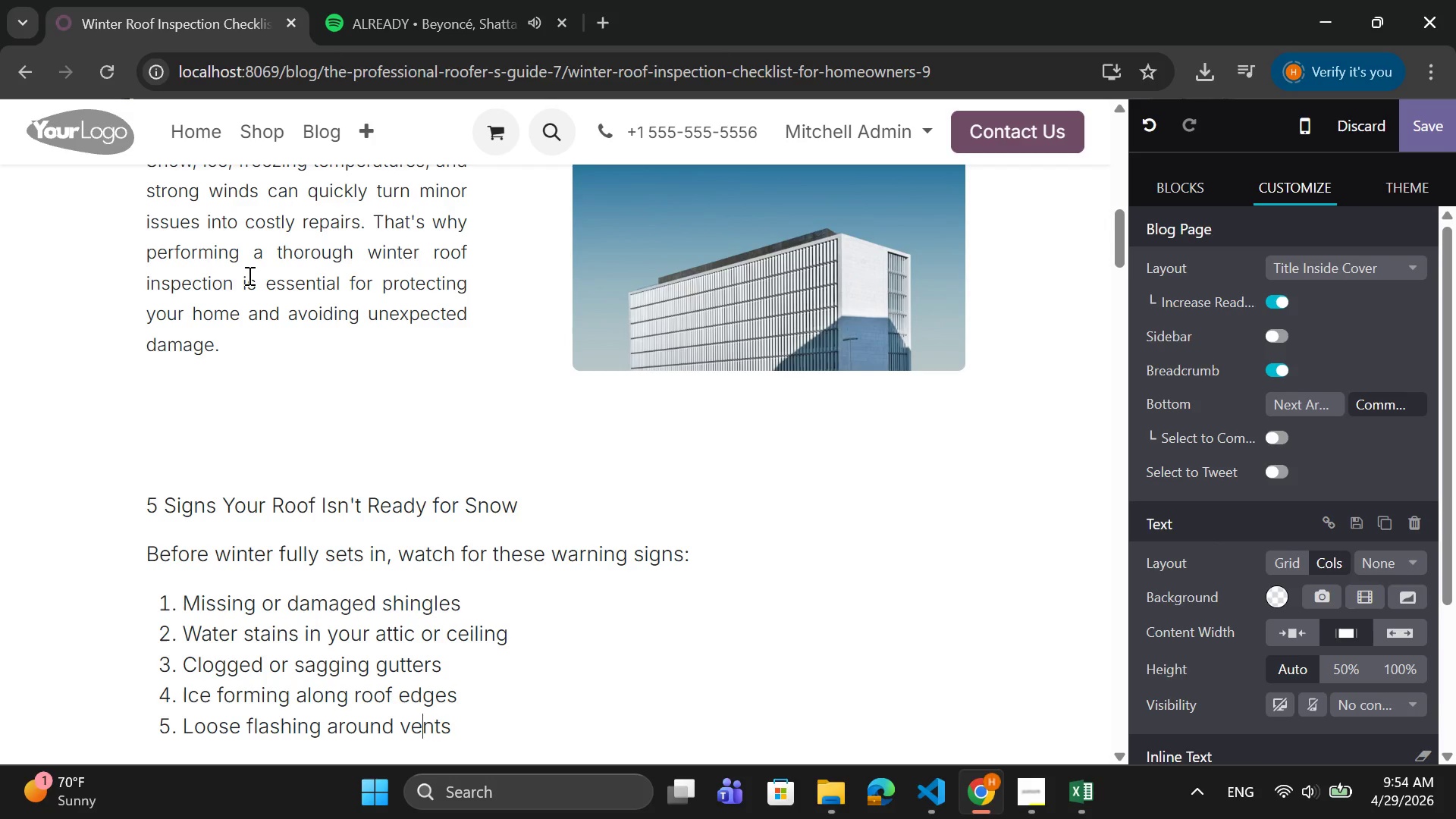 
key(ArrowRight)
 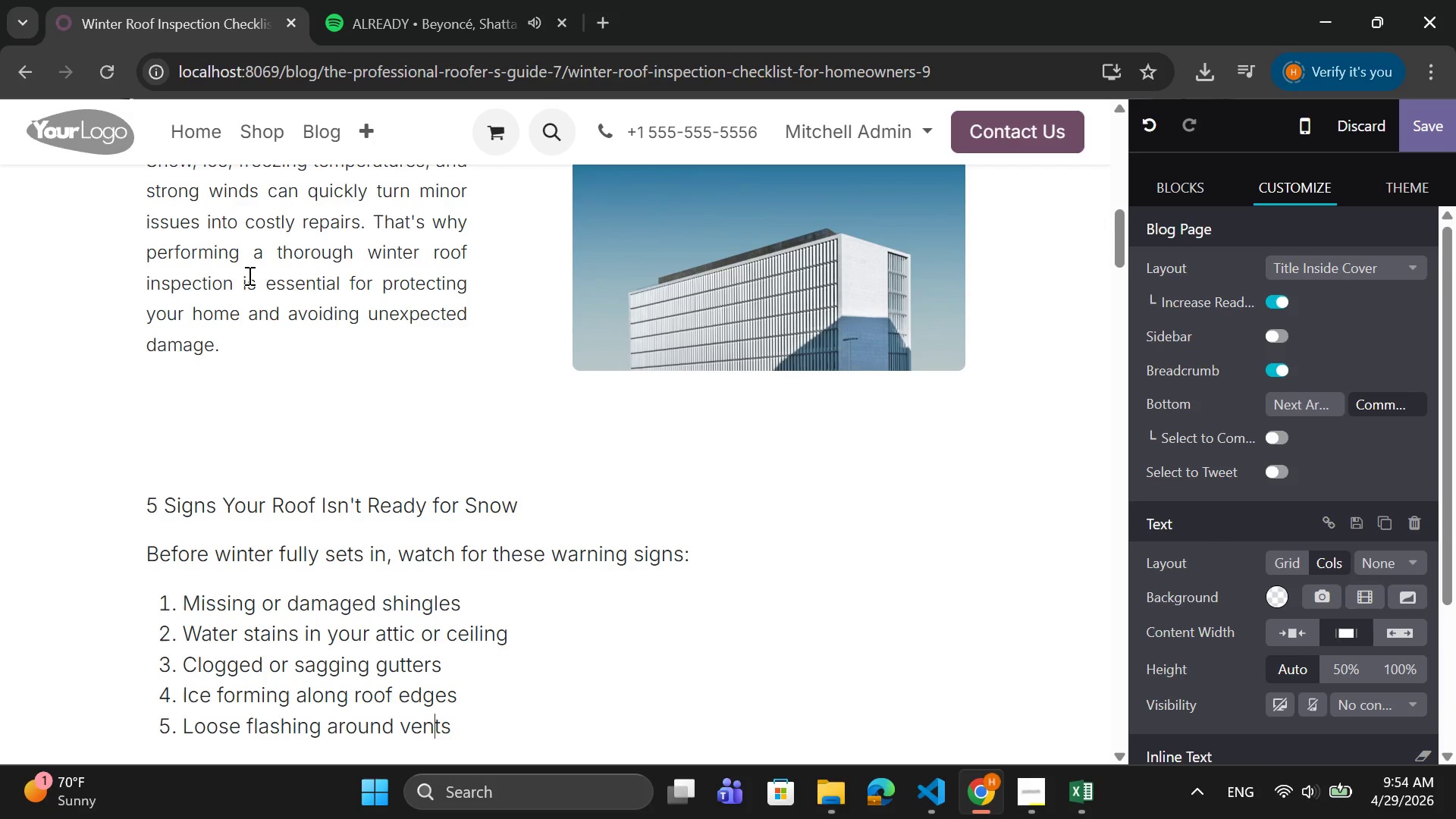 
key(ArrowRight)
 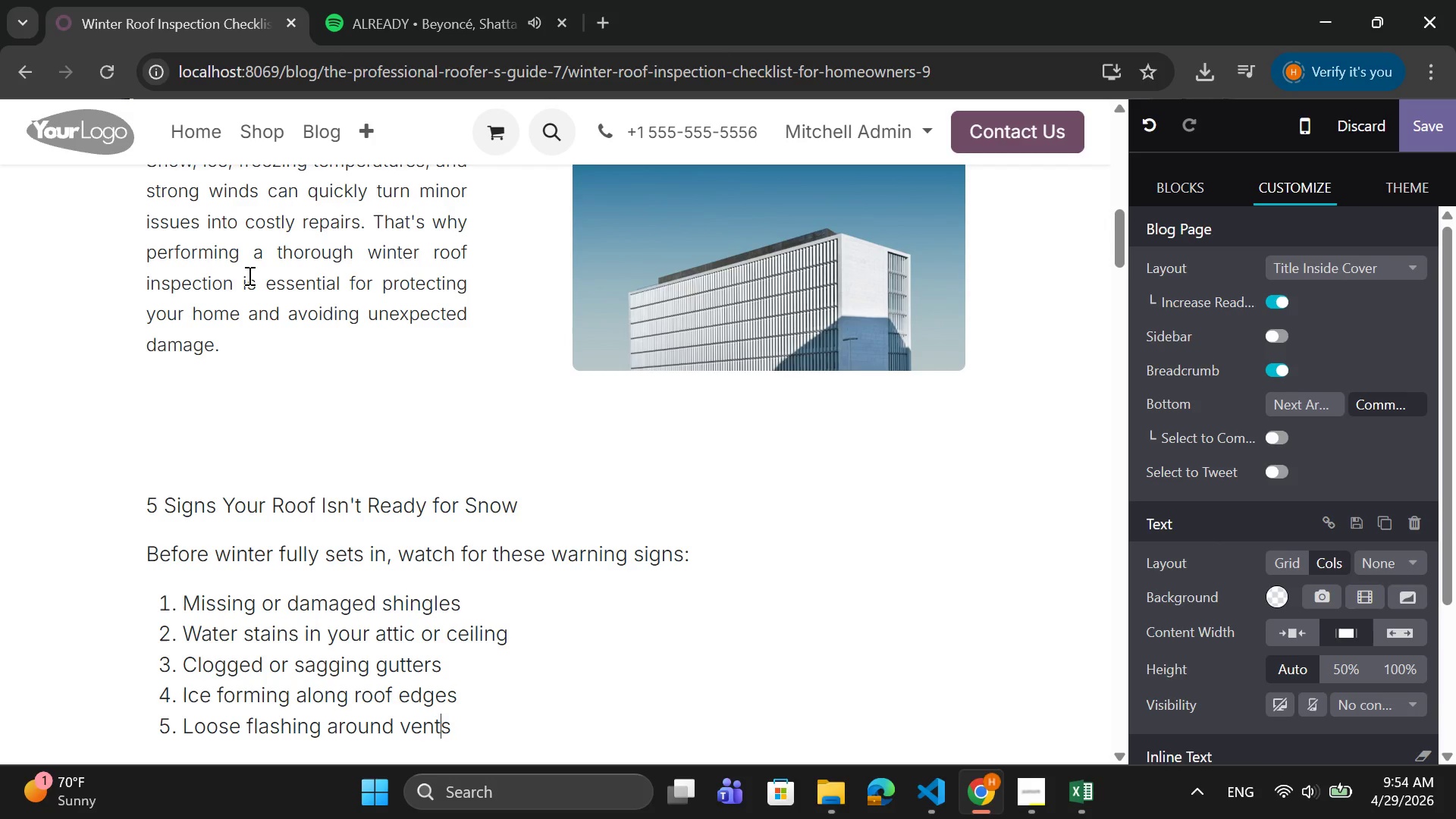 
key(ArrowRight)
 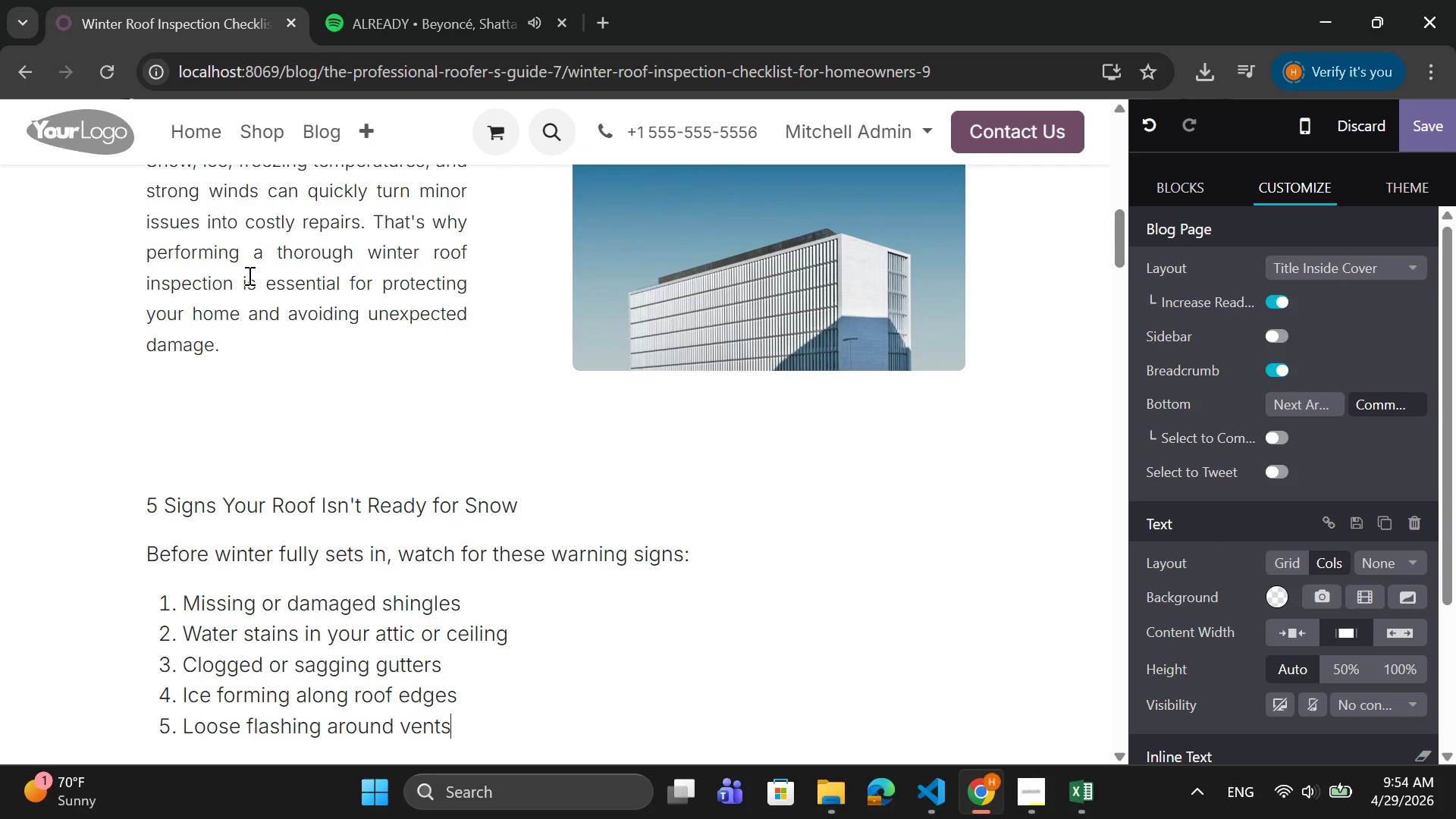 
key(ArrowRight)
 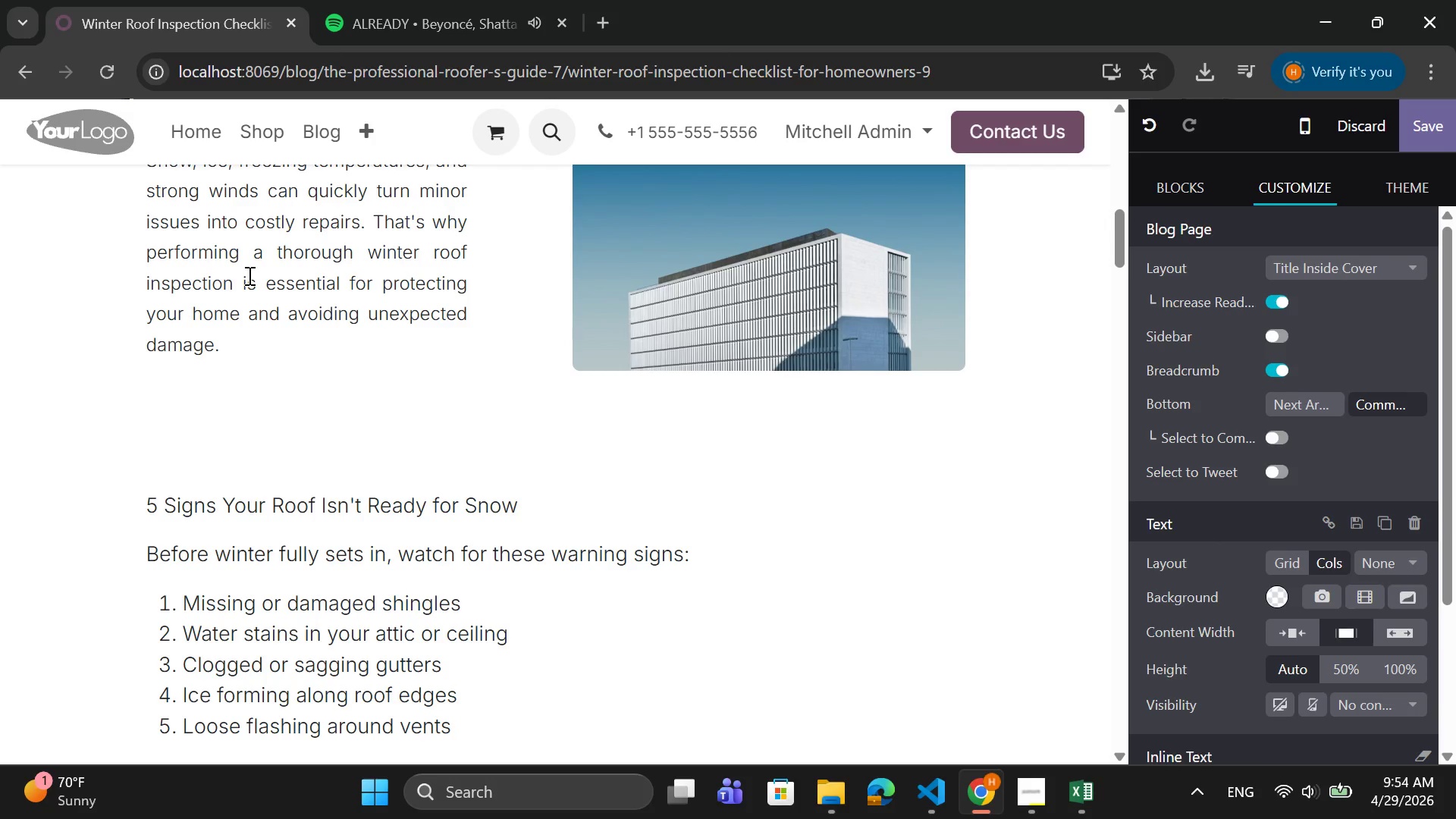 
type( and chimneys)
 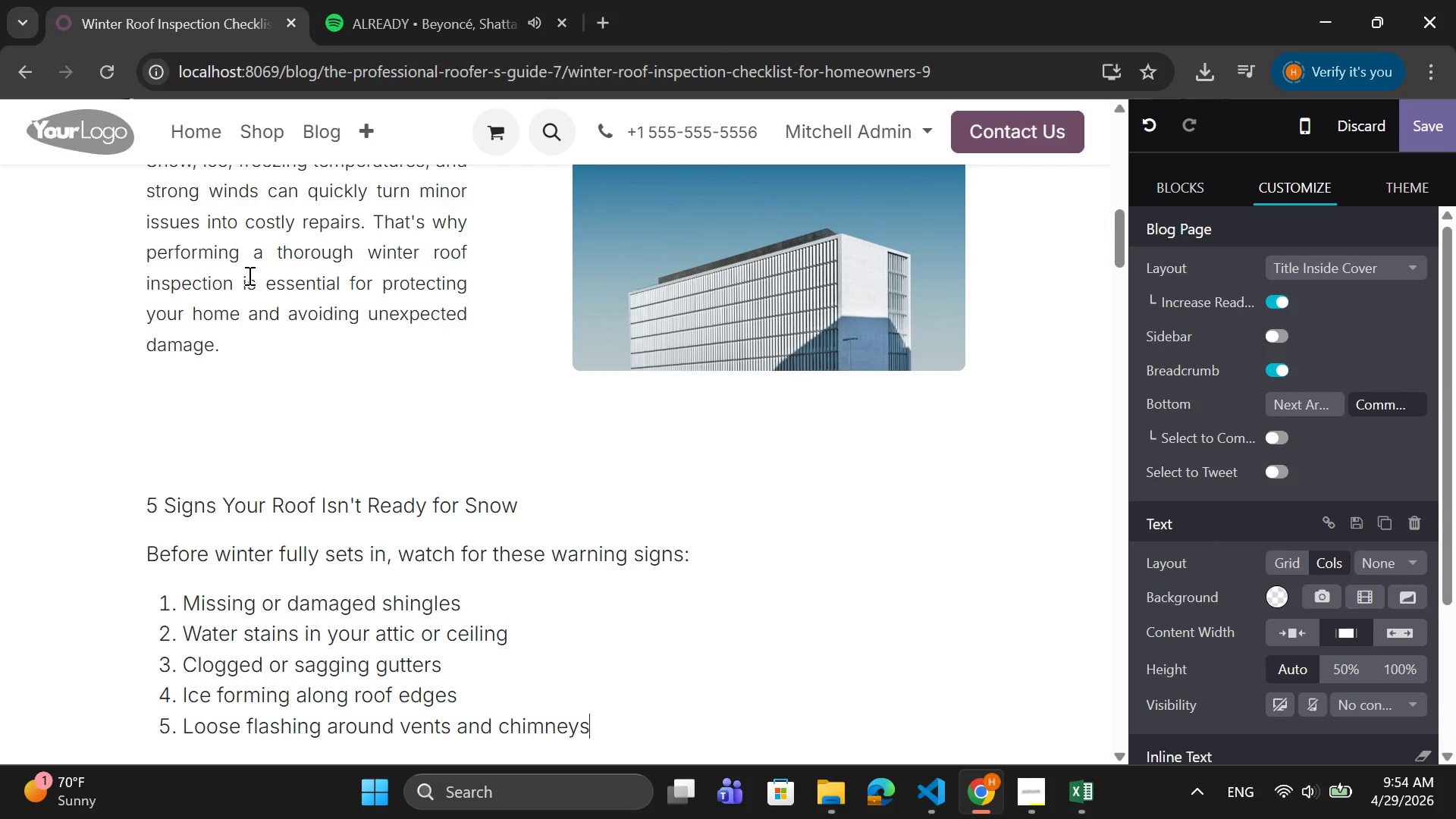 
key(Enter)
 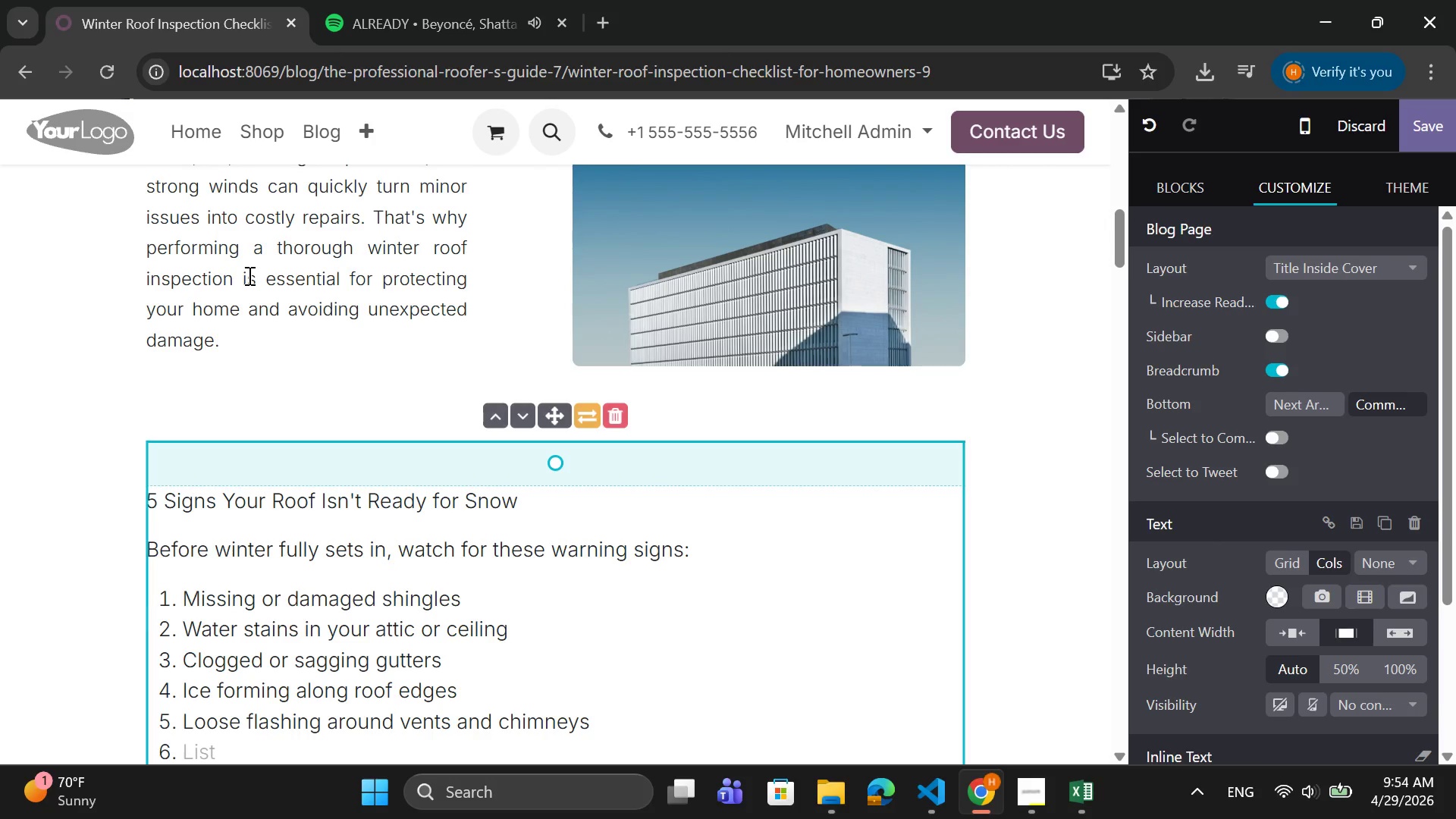 
key(Backspace)
type(If you notice any of these issues, your roof may not be prepared to handle heavy)
 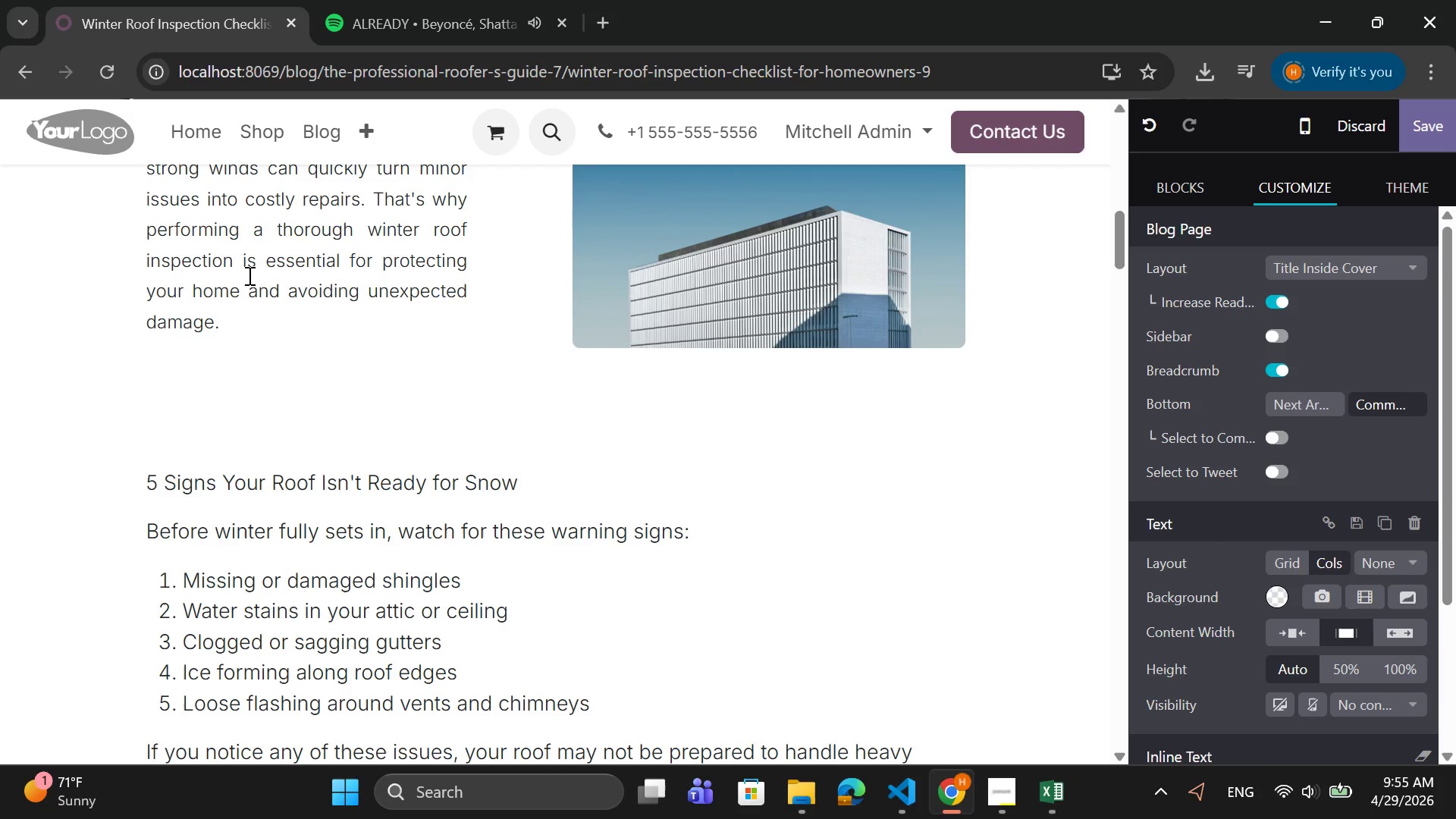 
type( snow and freezing temperatures.)
 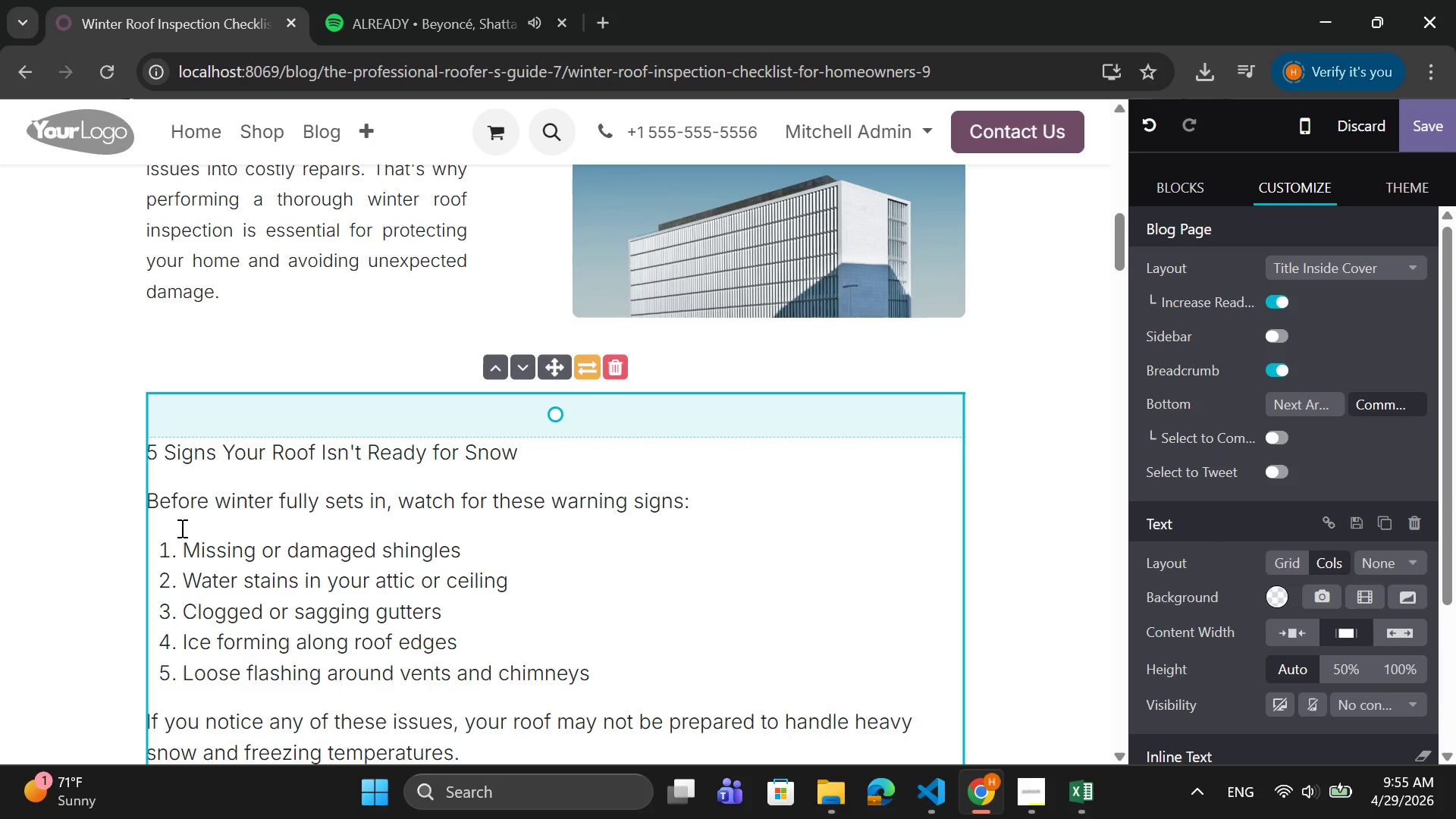 
wait(7.62)
 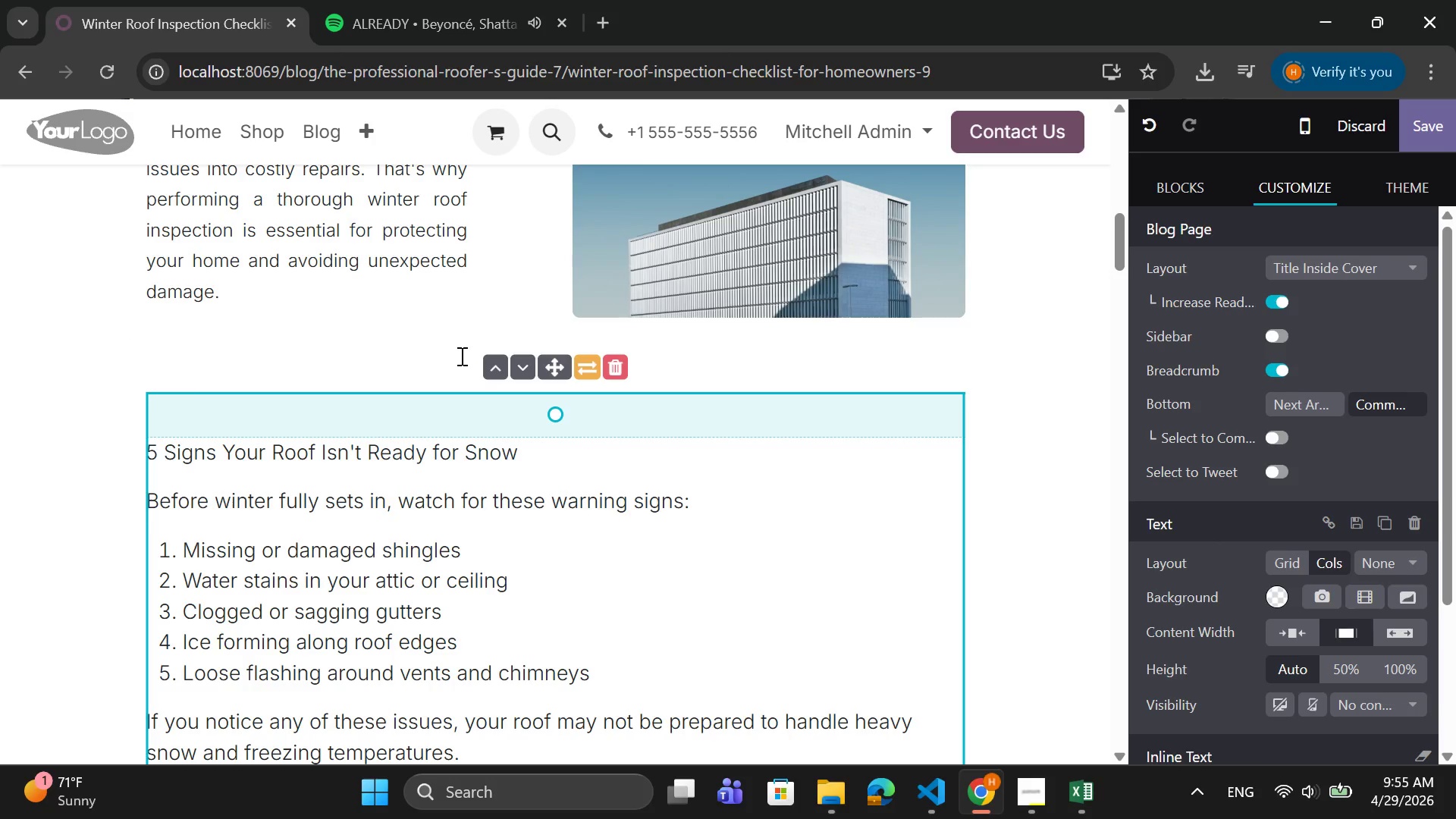 
left_click_drag(start_coordinate=[607, 677], to_coordinate=[151, 460])
 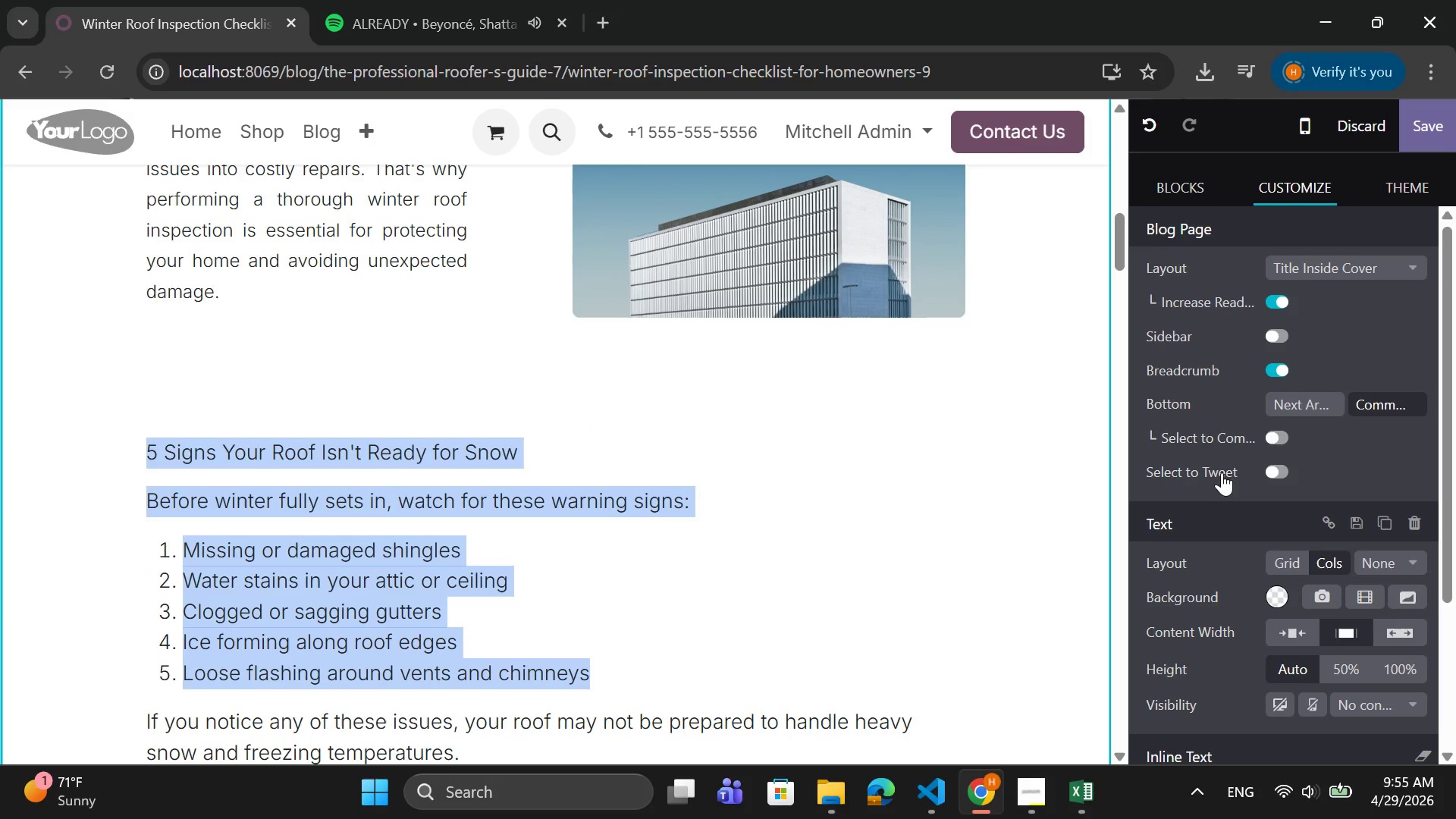 
scroll: coordinate [724, 570], scroll_direction: down, amount: 2.0
 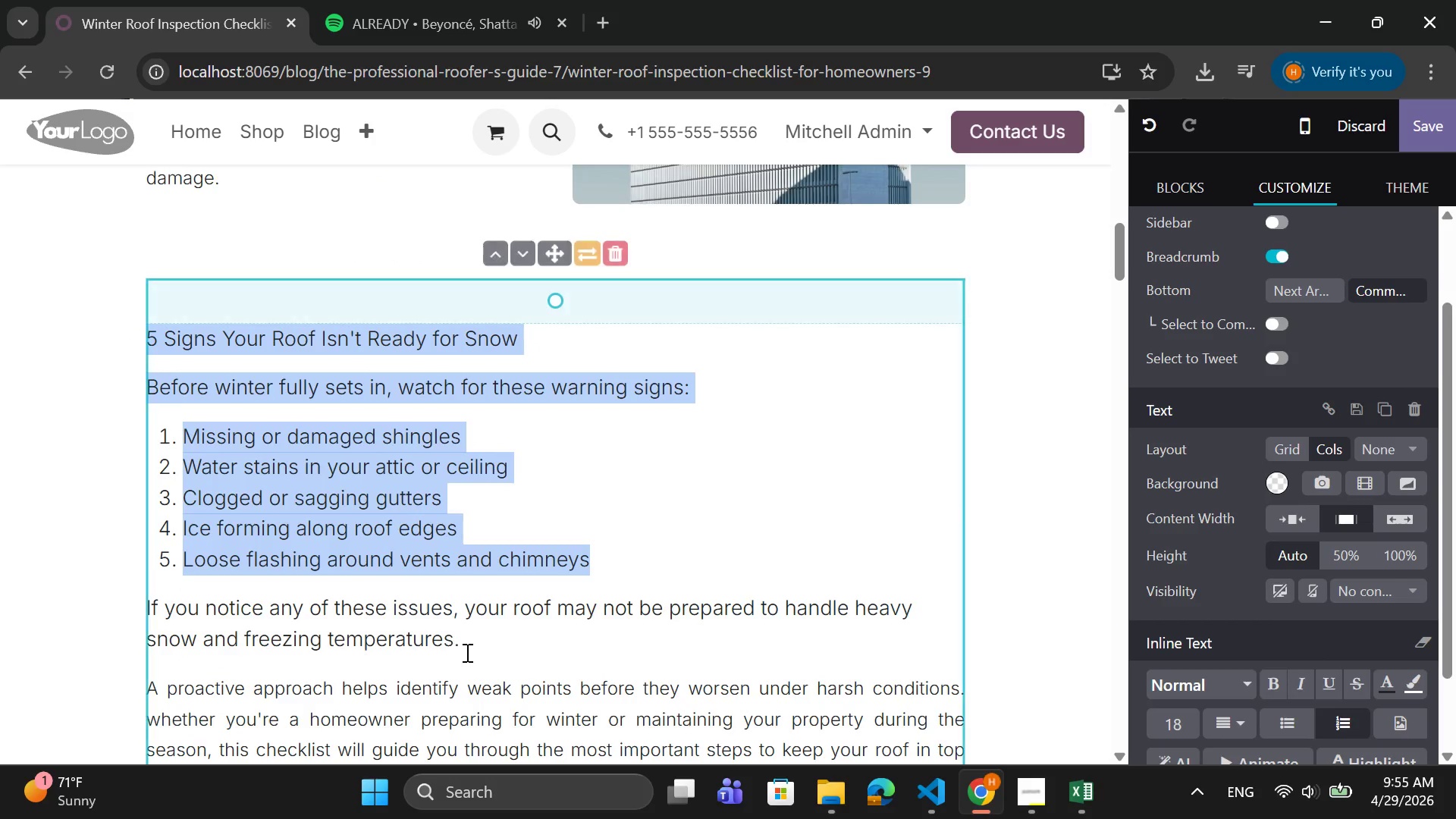 
left_click([480, 639])
 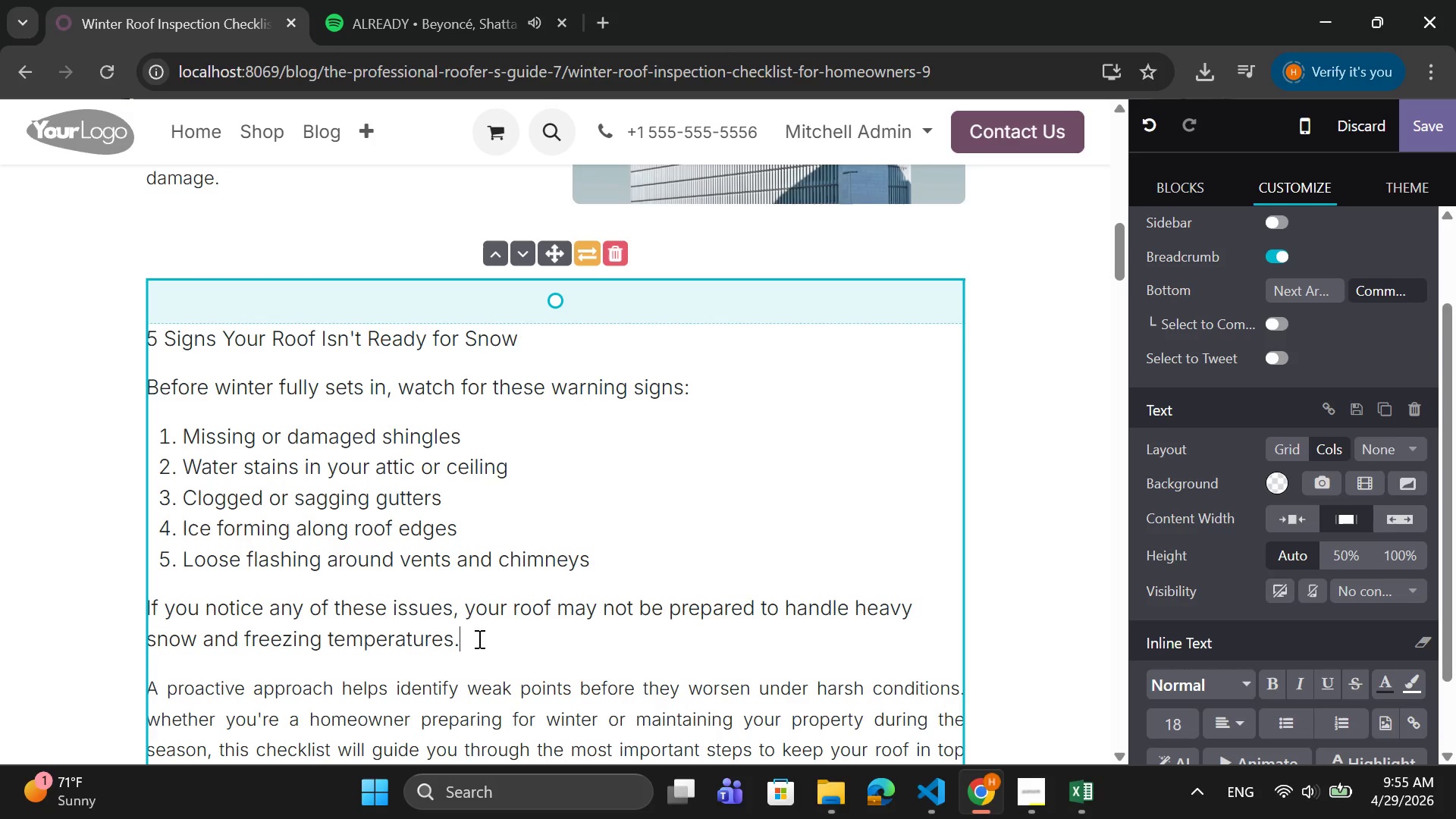 
left_click_drag(start_coordinate=[470, 639], to_coordinate=[127, 331])
 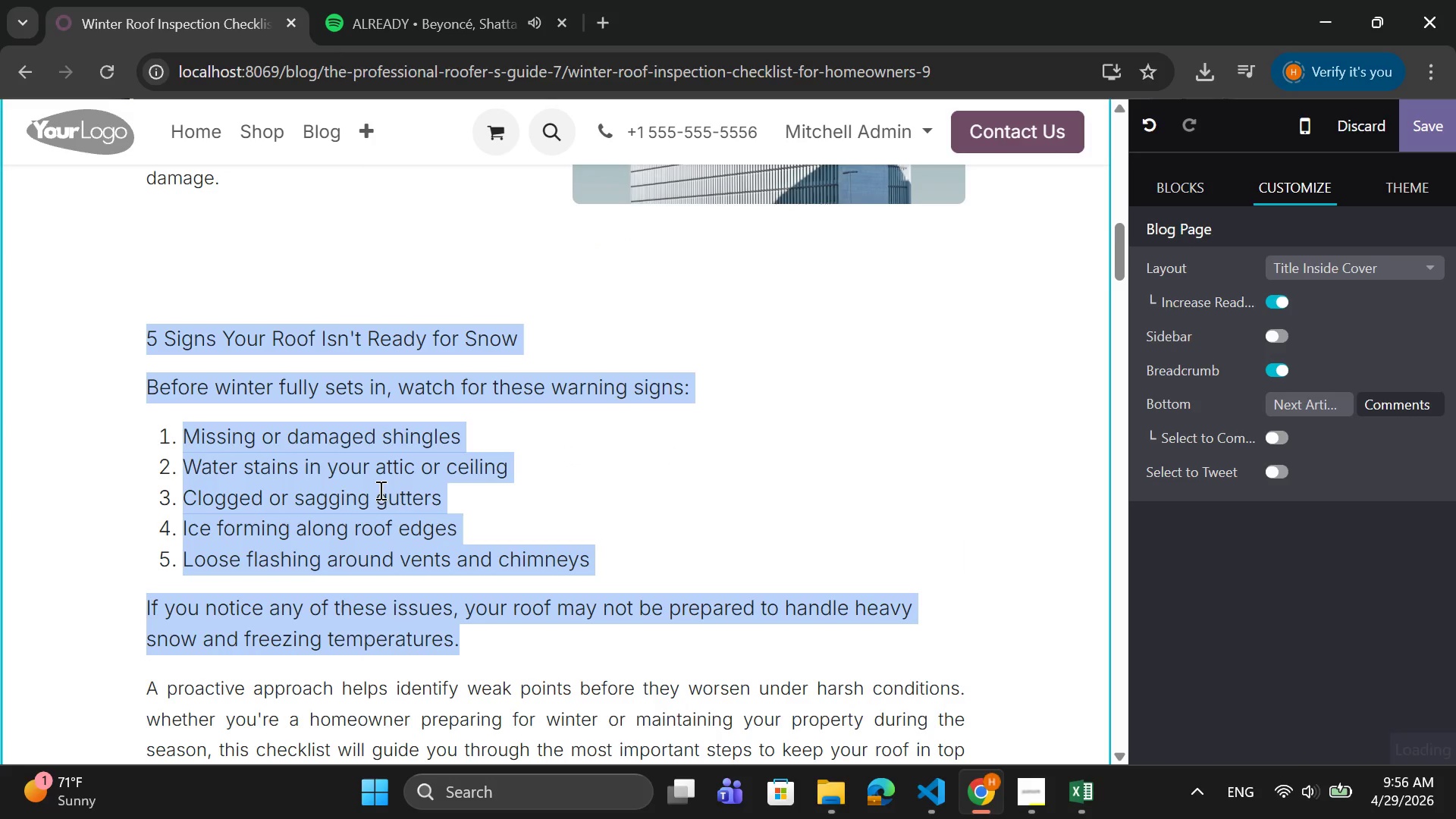 
right_click([405, 483])
 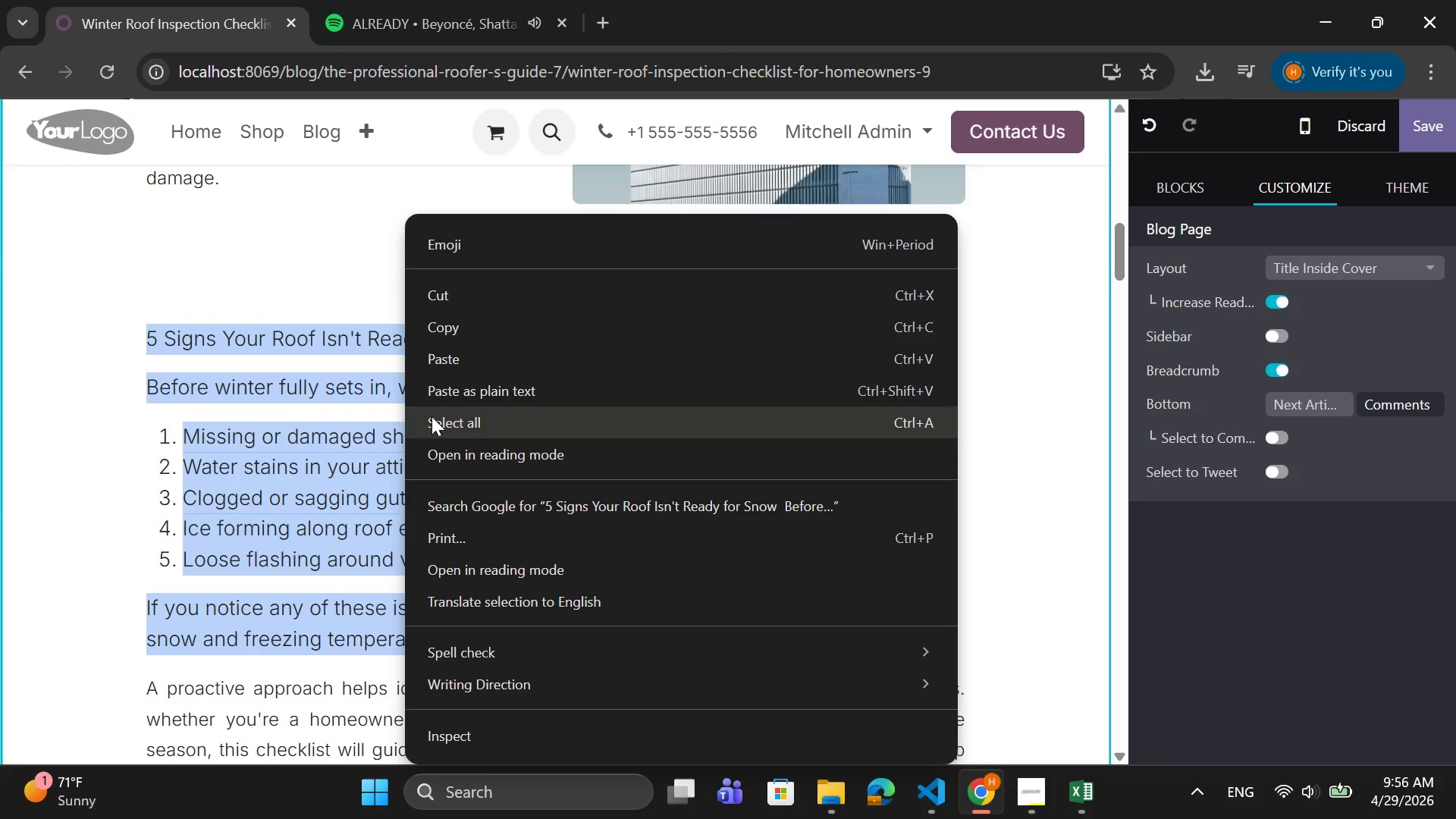 
left_click([302, 457])
 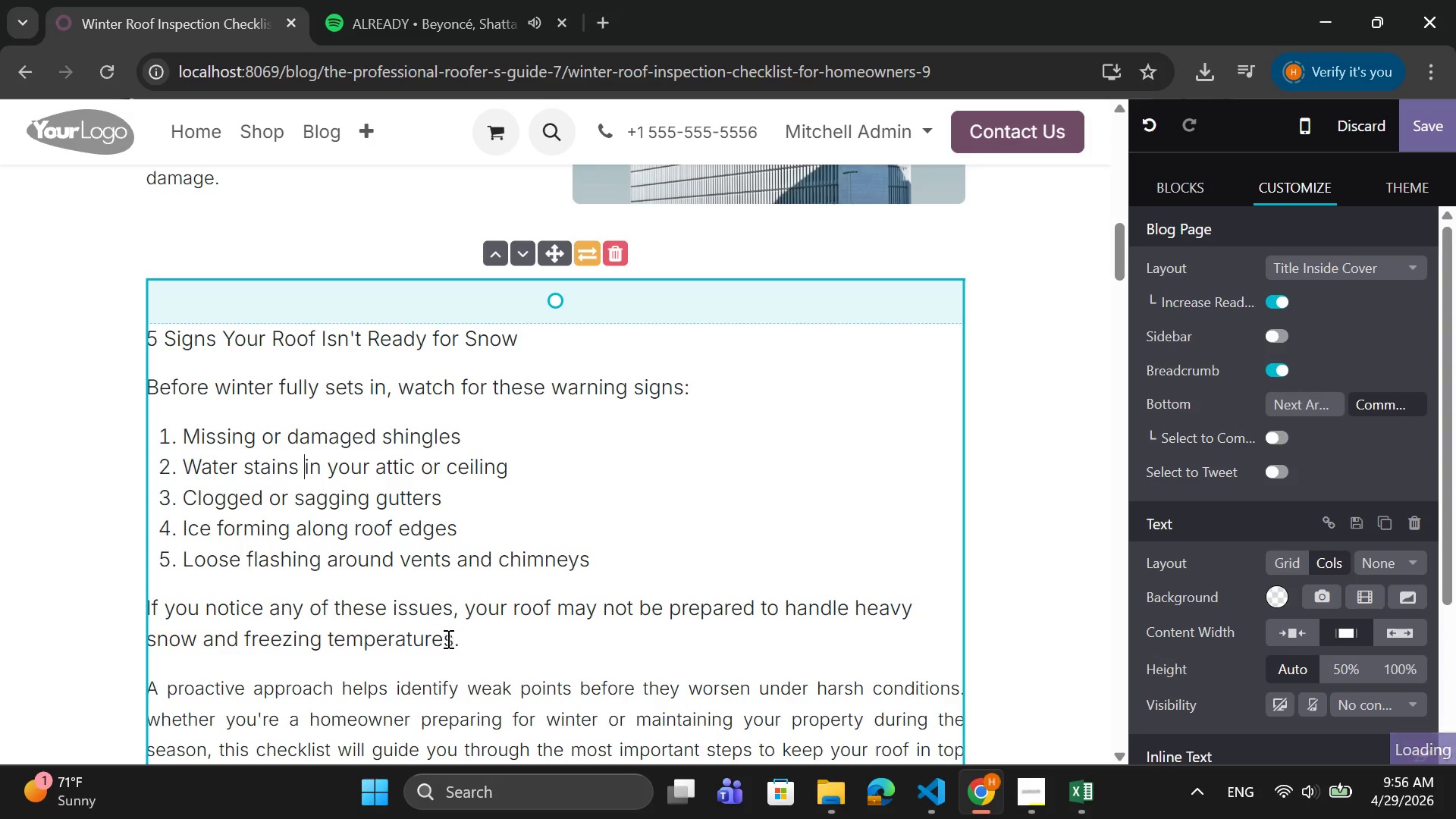 
left_click_drag(start_coordinate=[461, 642], to_coordinate=[149, 328])
 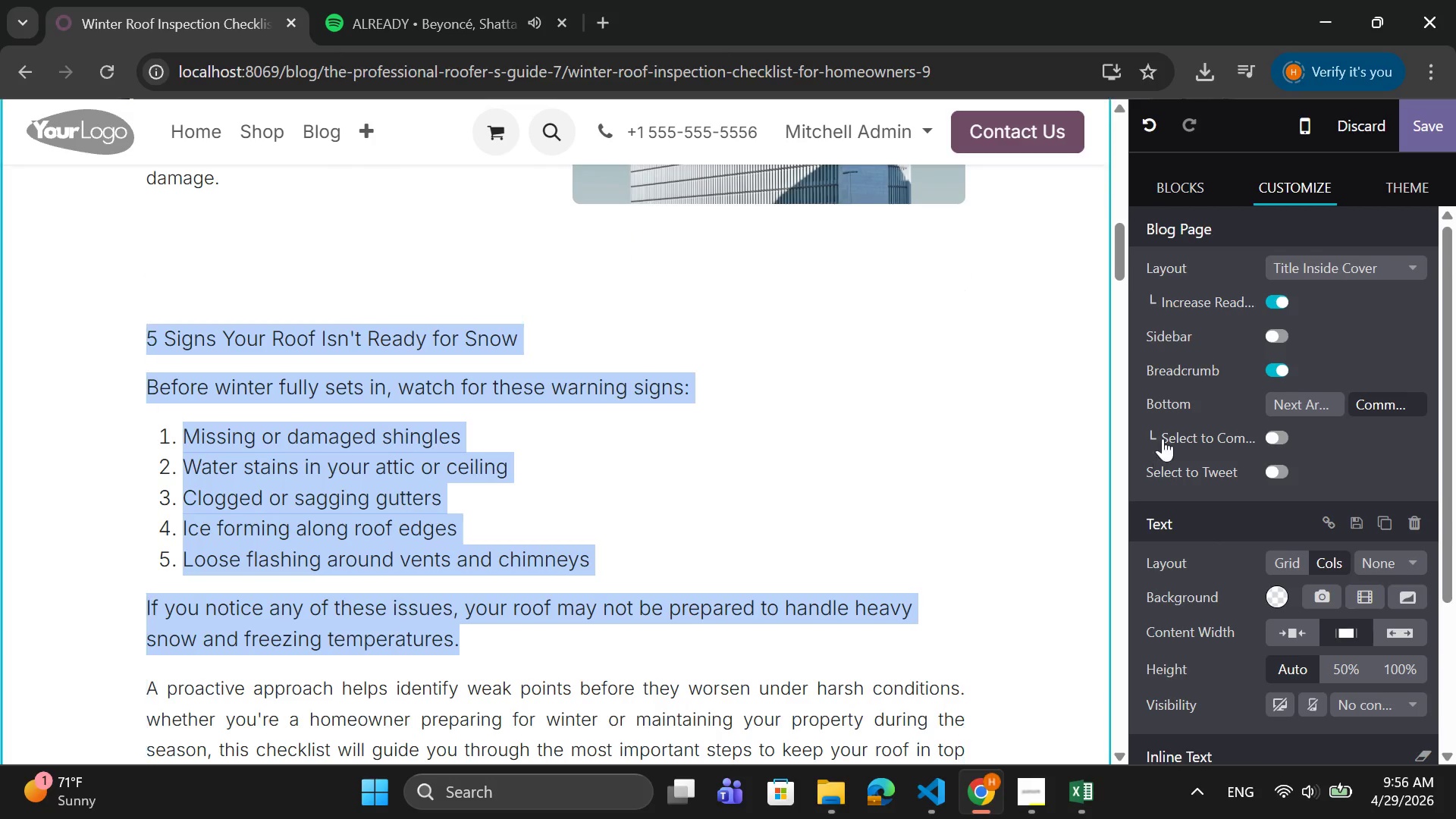 
scroll: coordinate [1167, 441], scroll_direction: down, amount: 11.0
 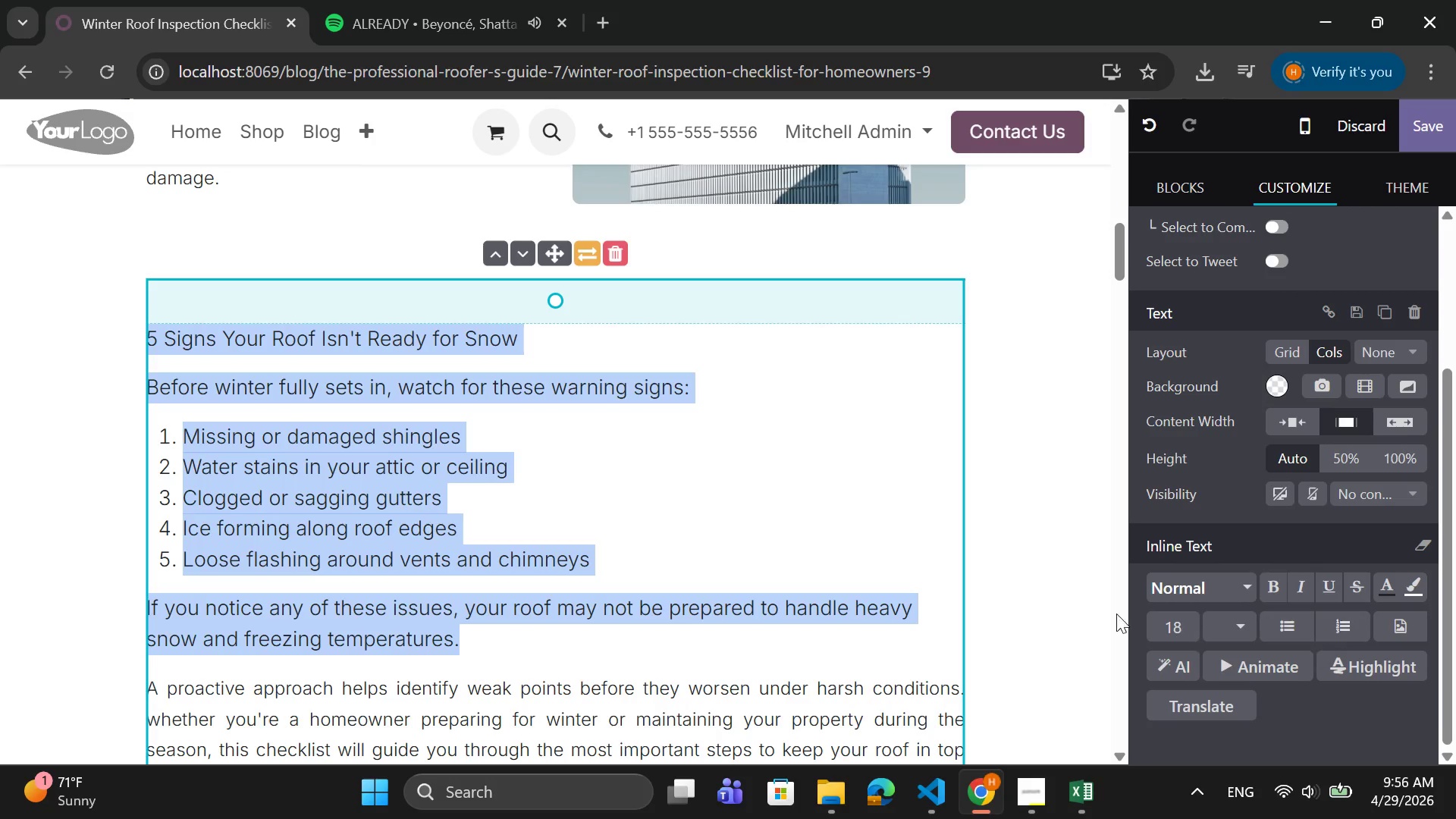 
left_click([1179, 617])
 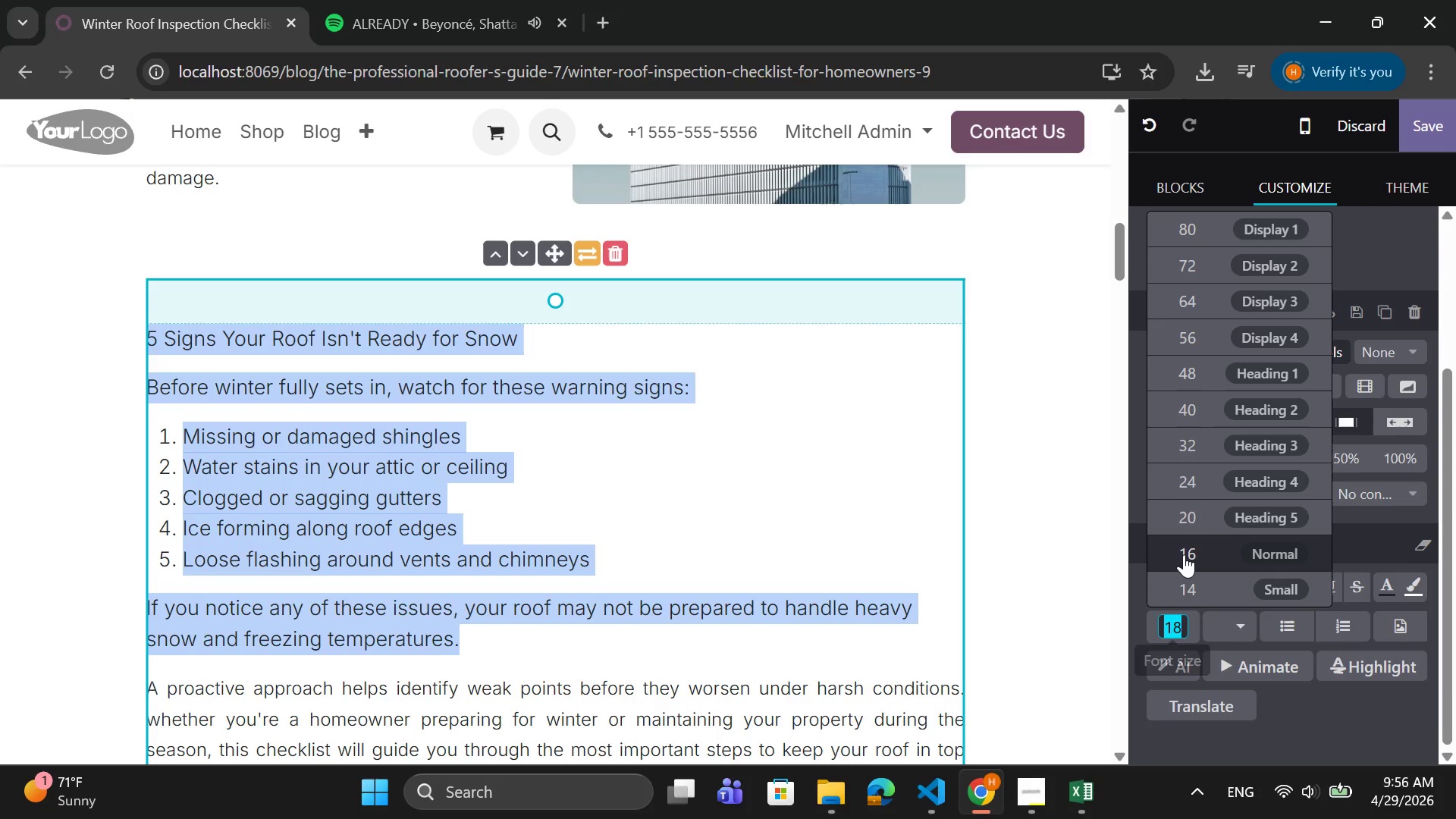 
left_click([1185, 546])
 